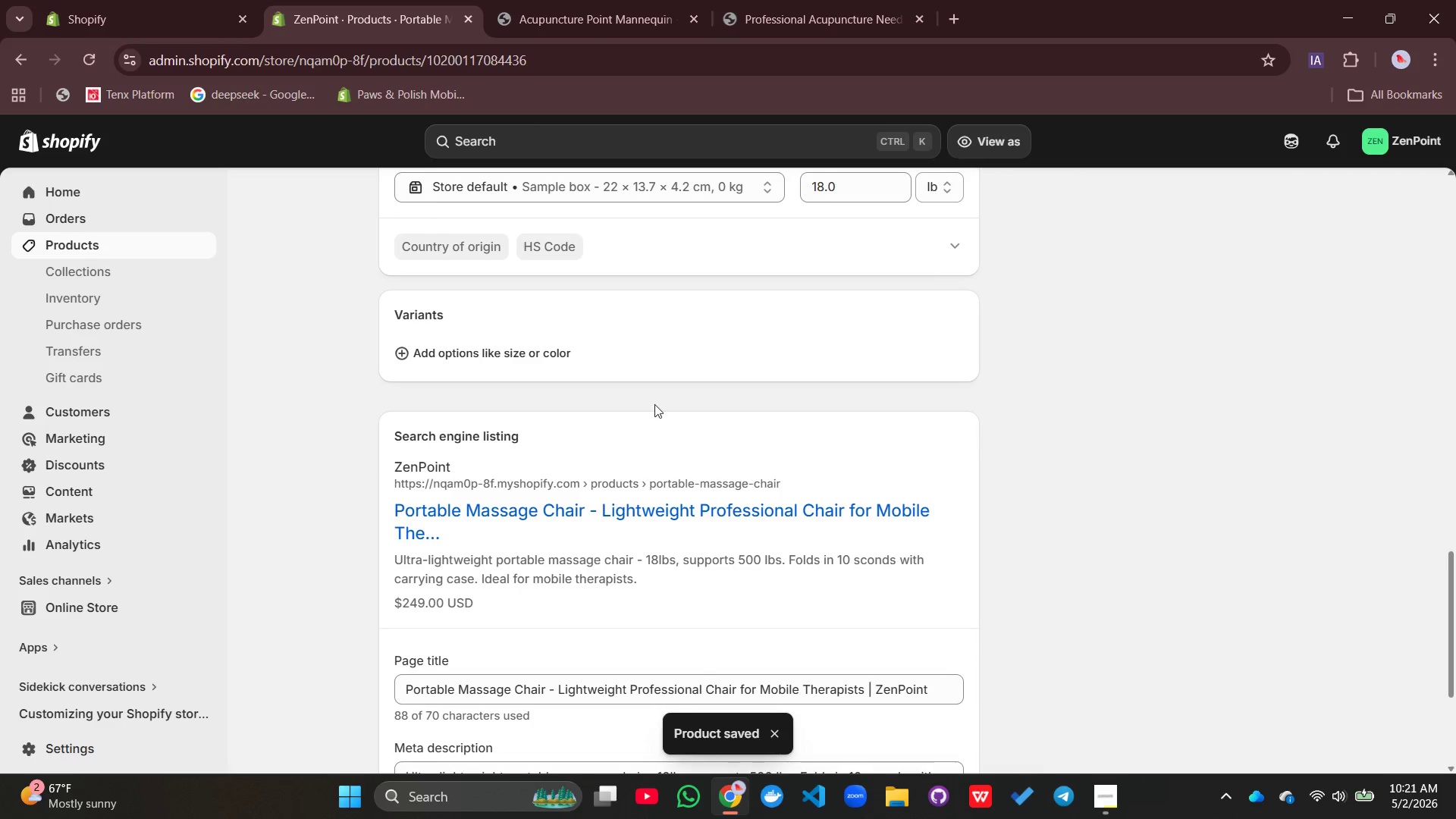 
left_click([390, 196])
 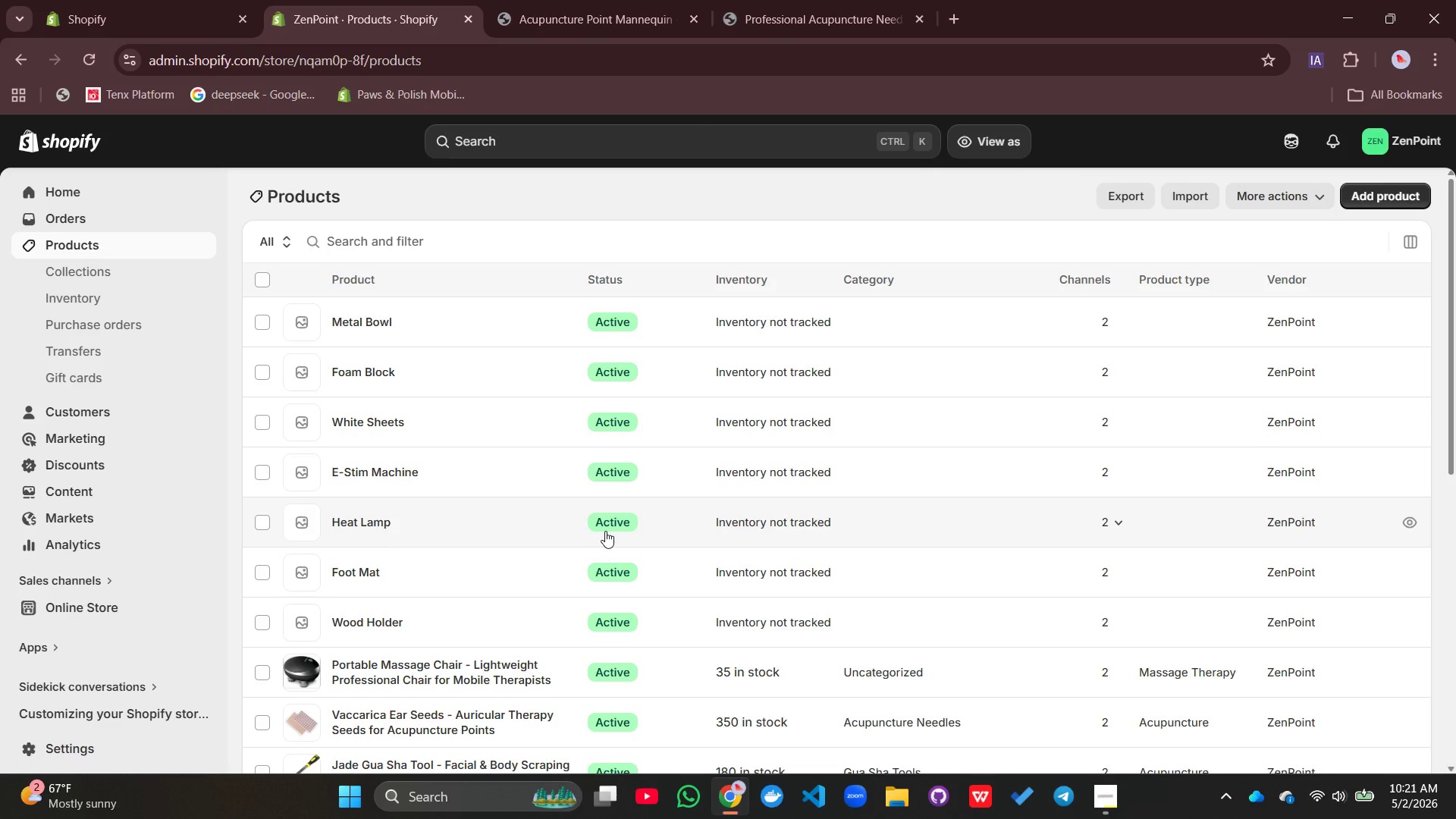 
wait(12.78)
 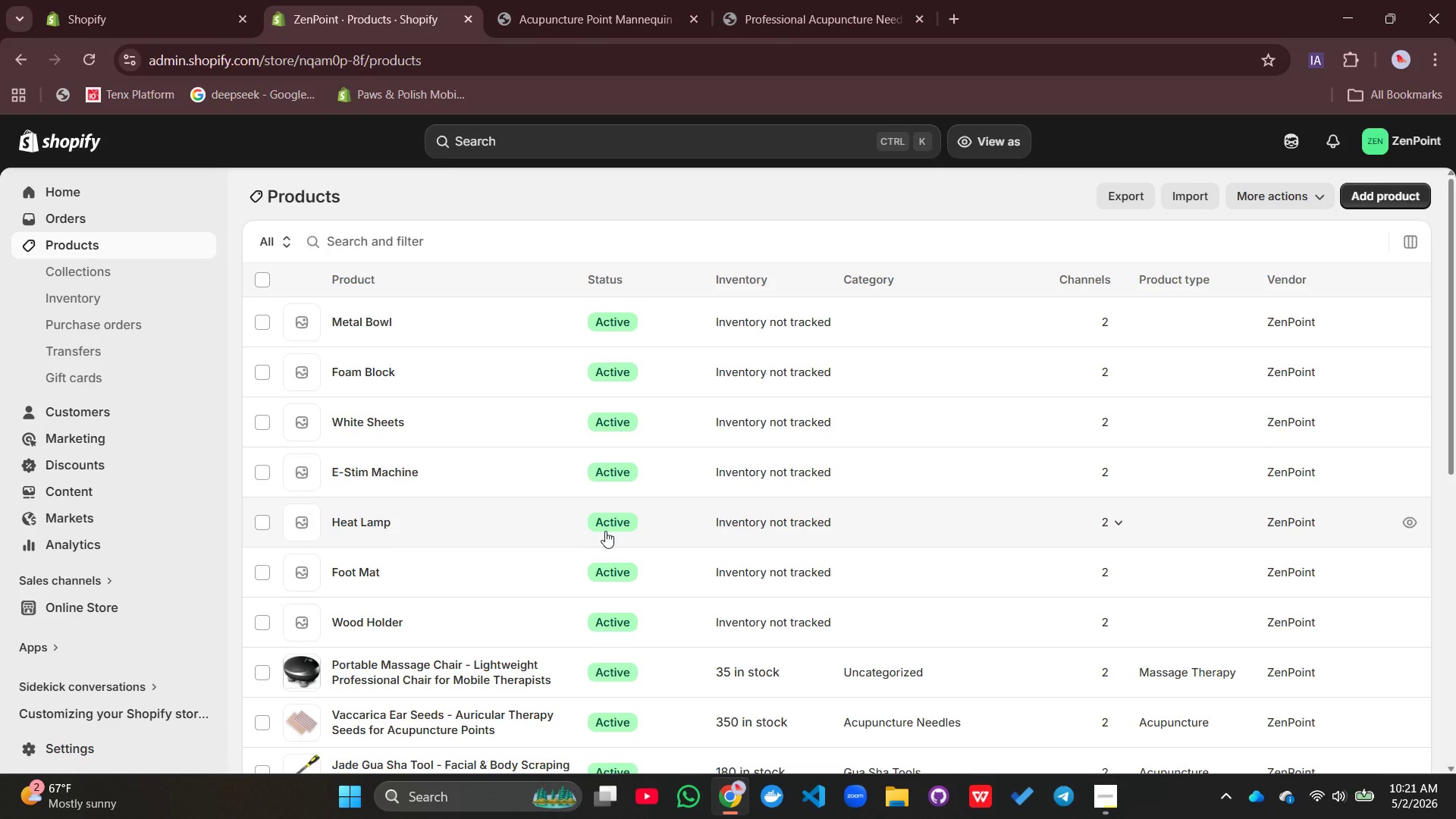 
left_click([369, 620])
 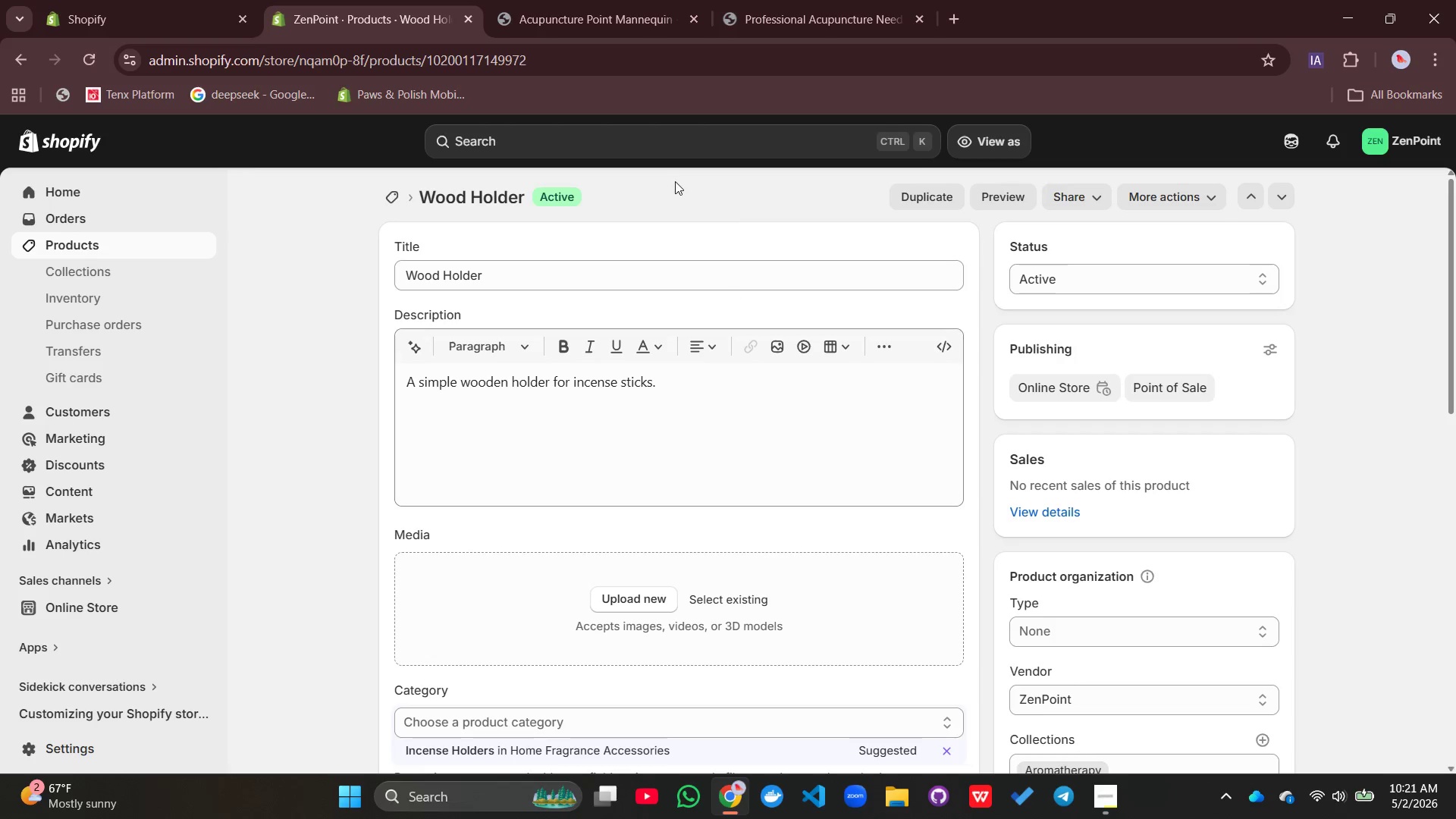 
wait(6.03)
 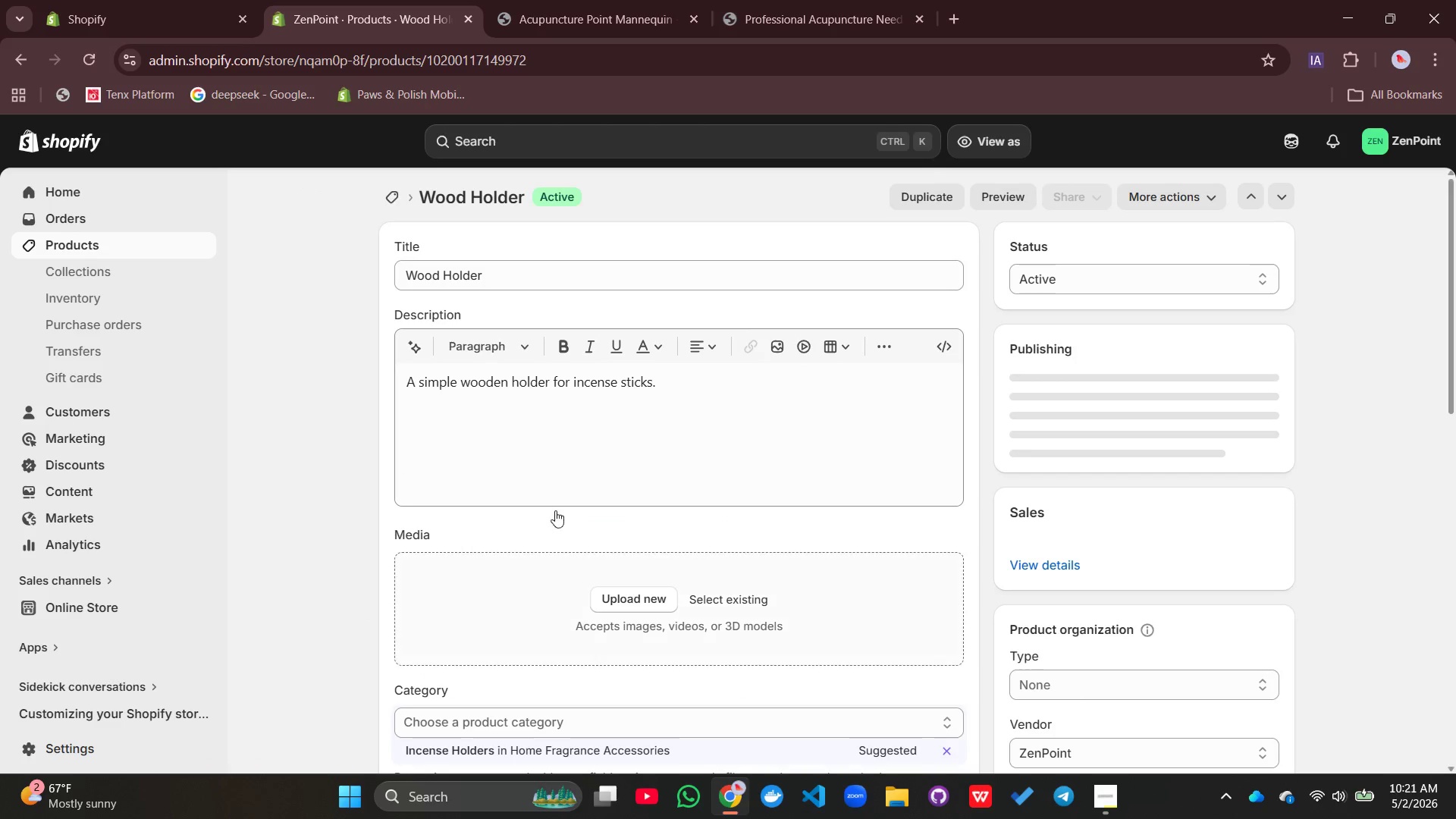 
double_click([463, 275])
 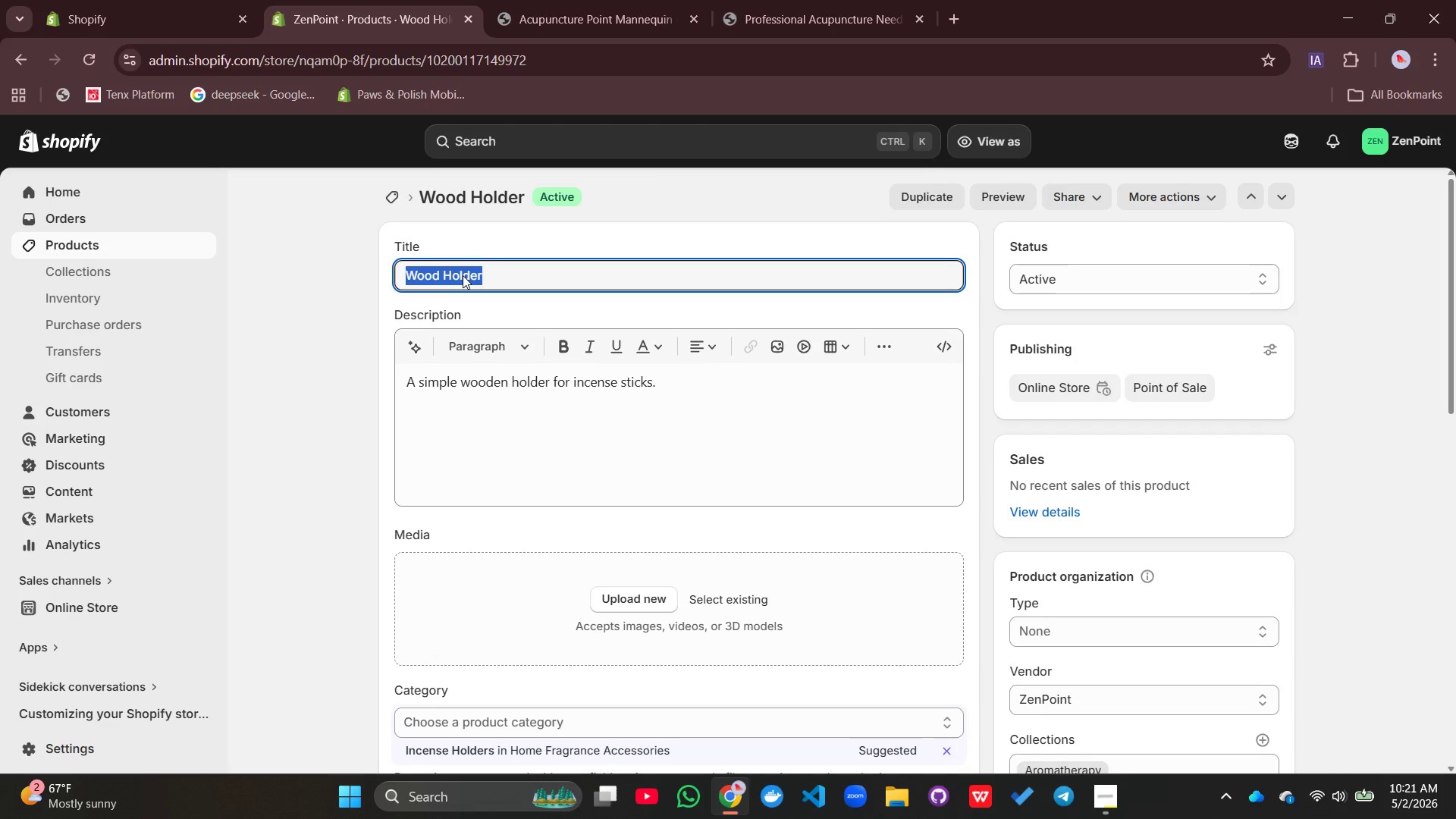 
triple_click([463, 275])
 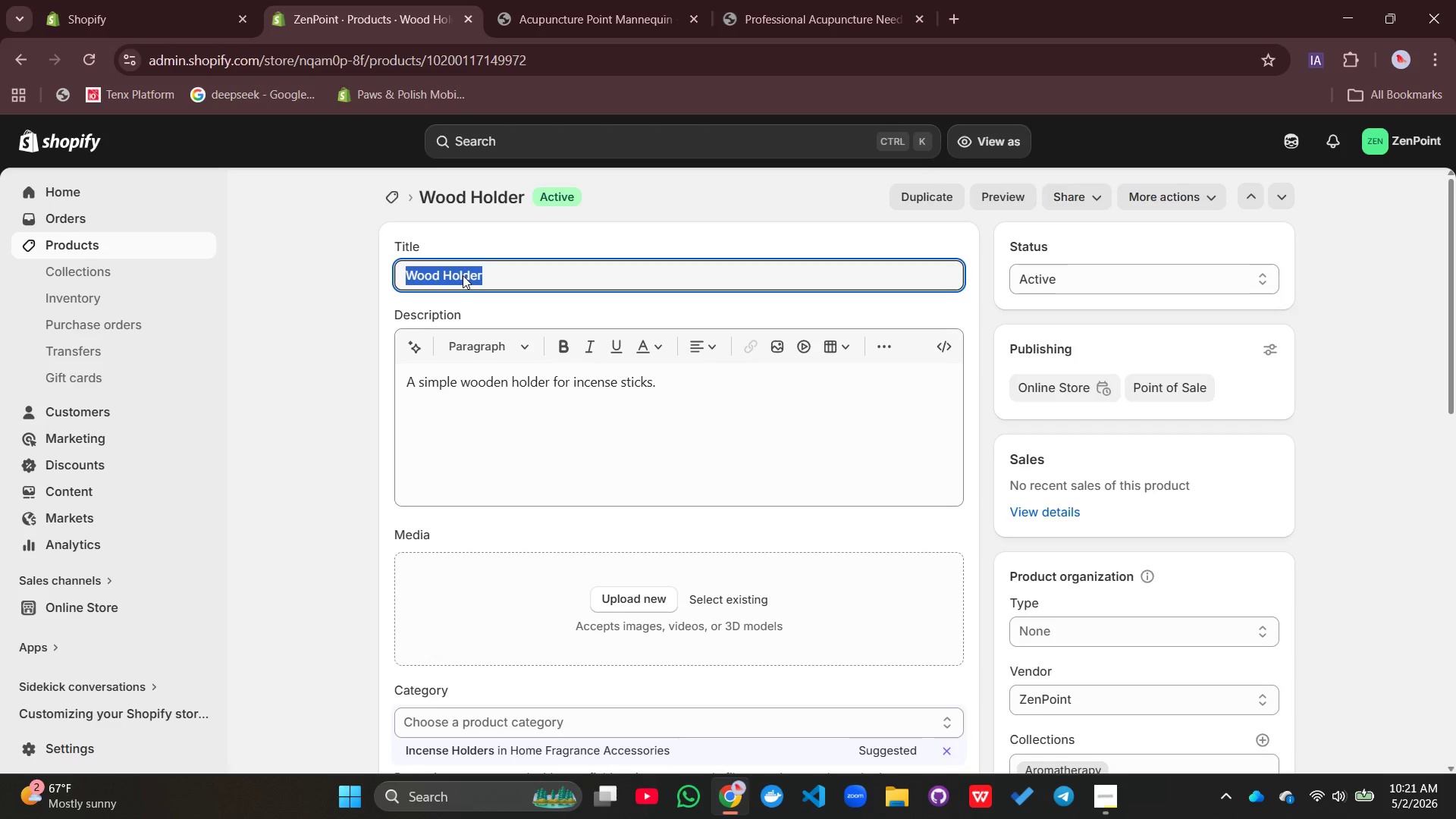 
type(Wooden i)
 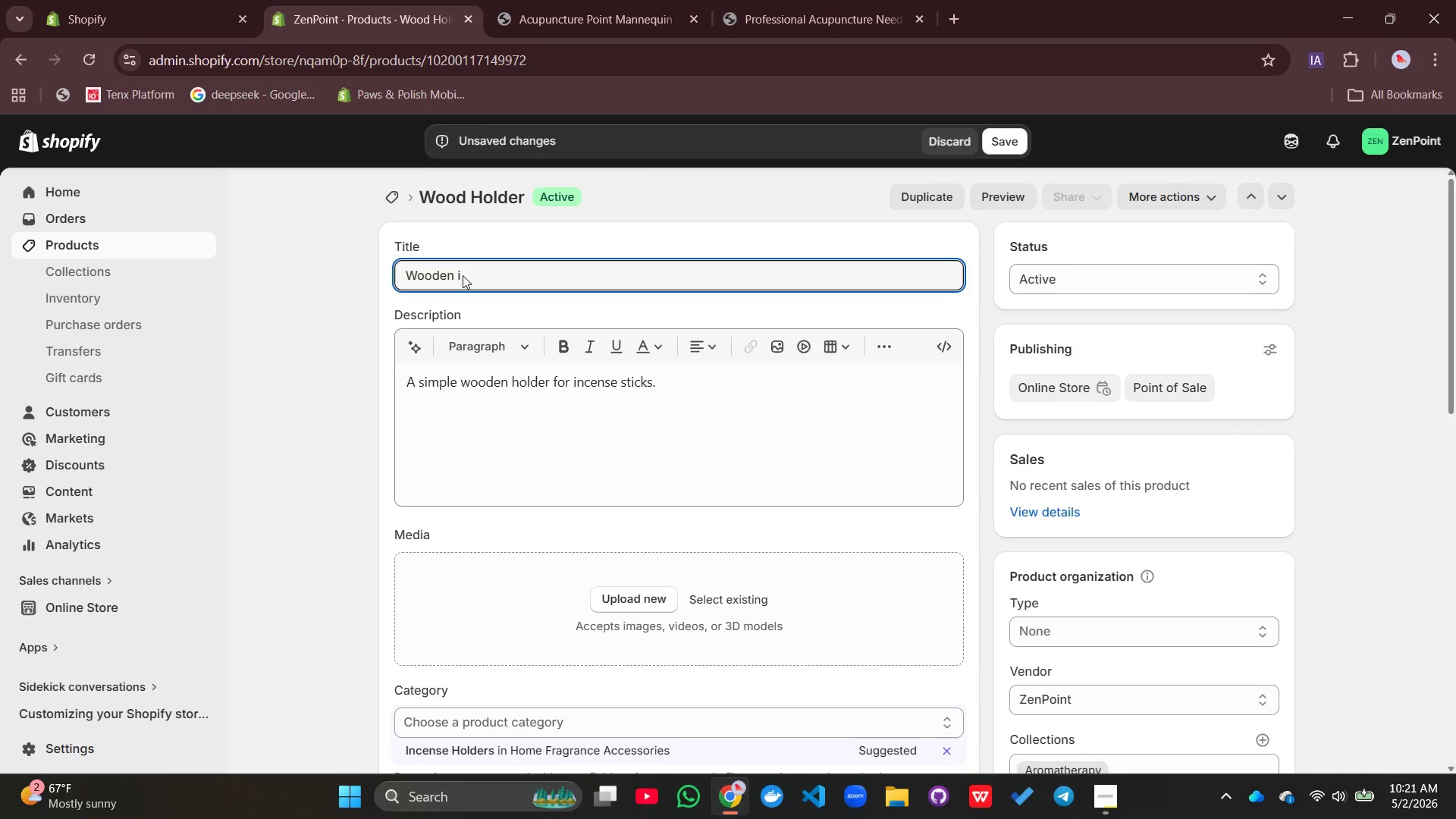 
key(Backspace)
type(Incense)
key(Backspace)
type( ince)
key(Backspace)
key(Backspace)
key(Backspace)
key(Backspace)
type(Incense Holder - Natr[Delete])
key(Backspace)
type(ural Bamboo stad)
key(Backspace)
key(Backspace)
key(Backspace)
key(Backspace)
type(Stand for Aromatherapy Sticks)
 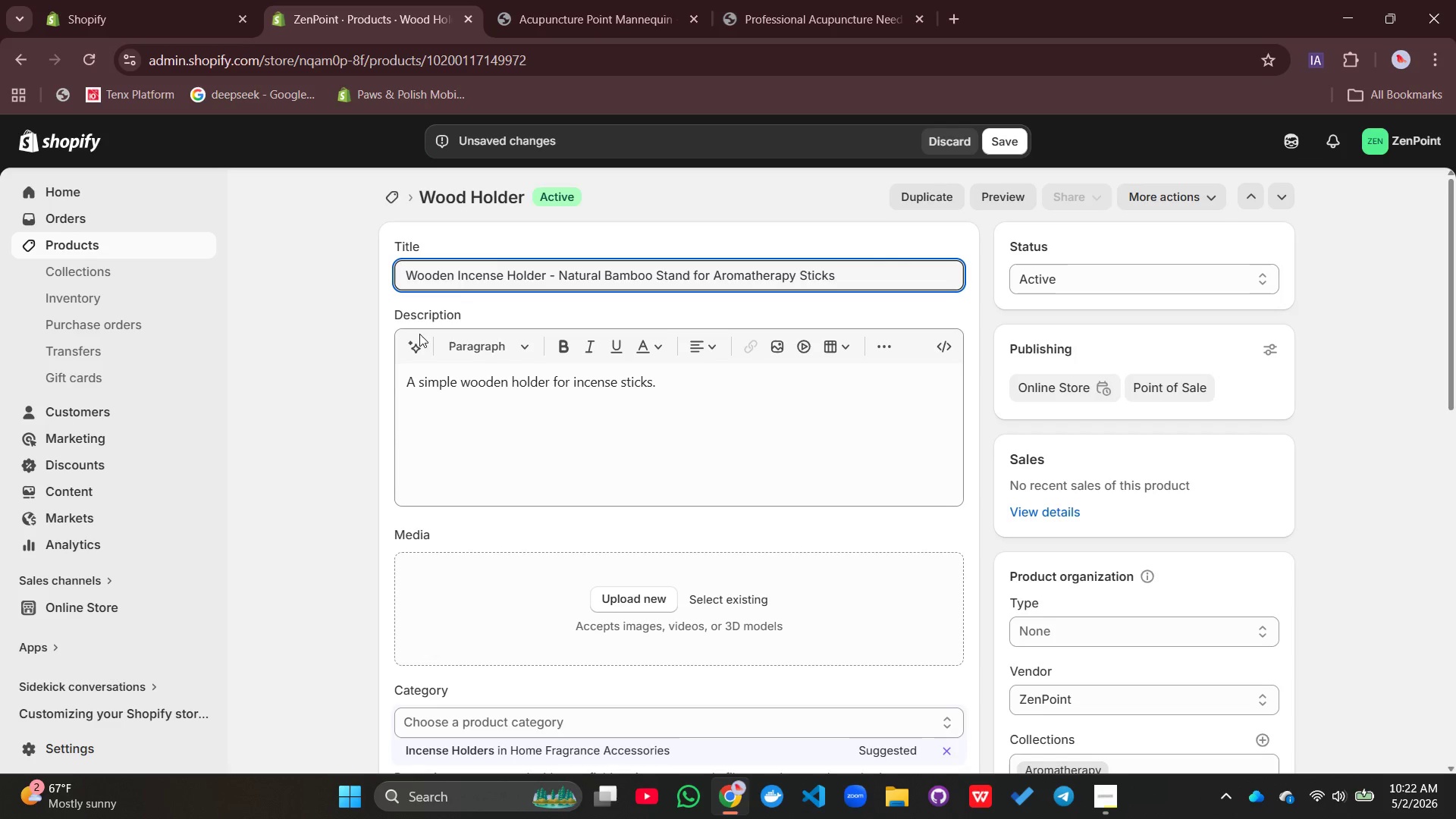 
double_click([477, 379])
 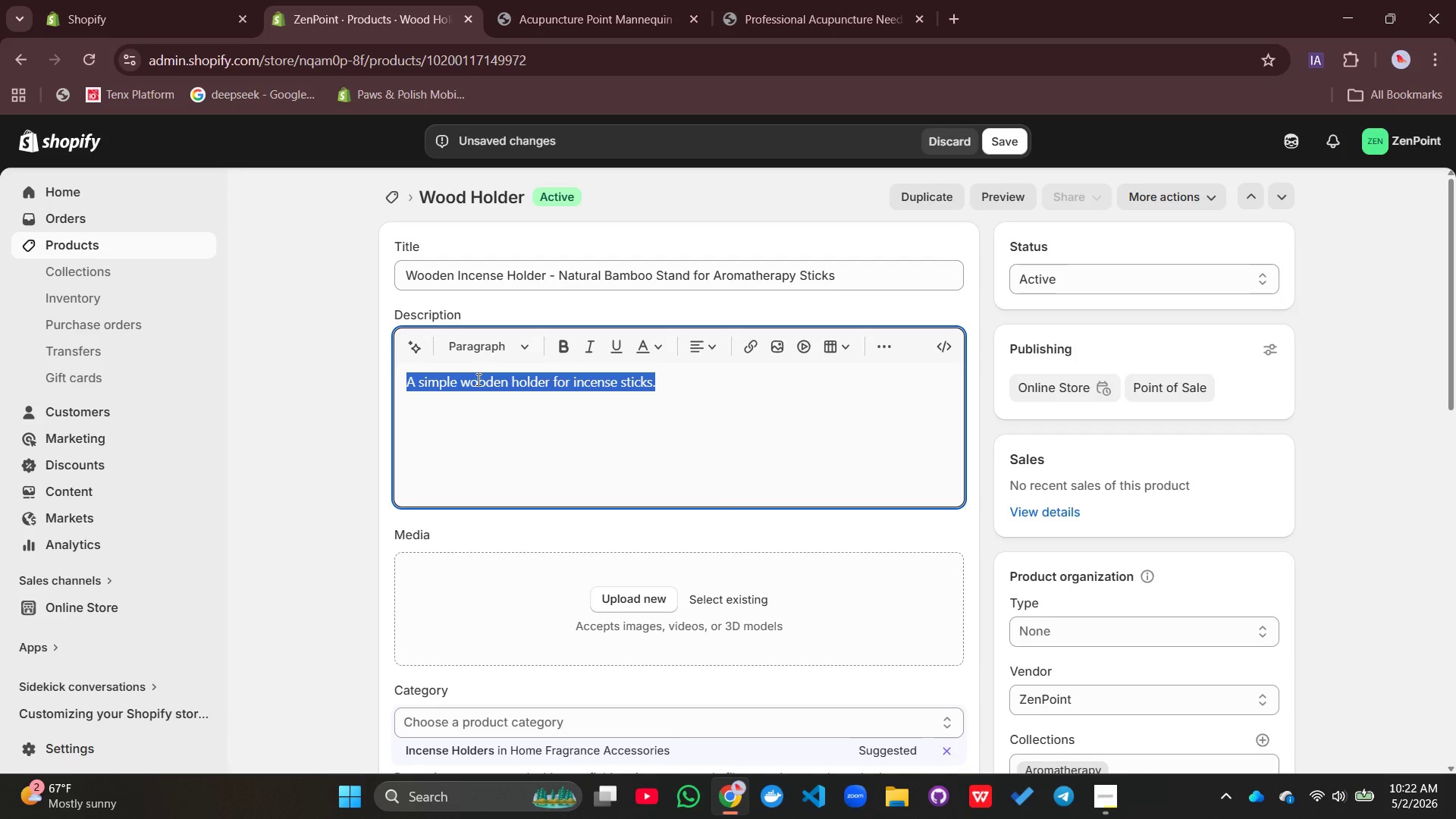 
triple_click([477, 379])
 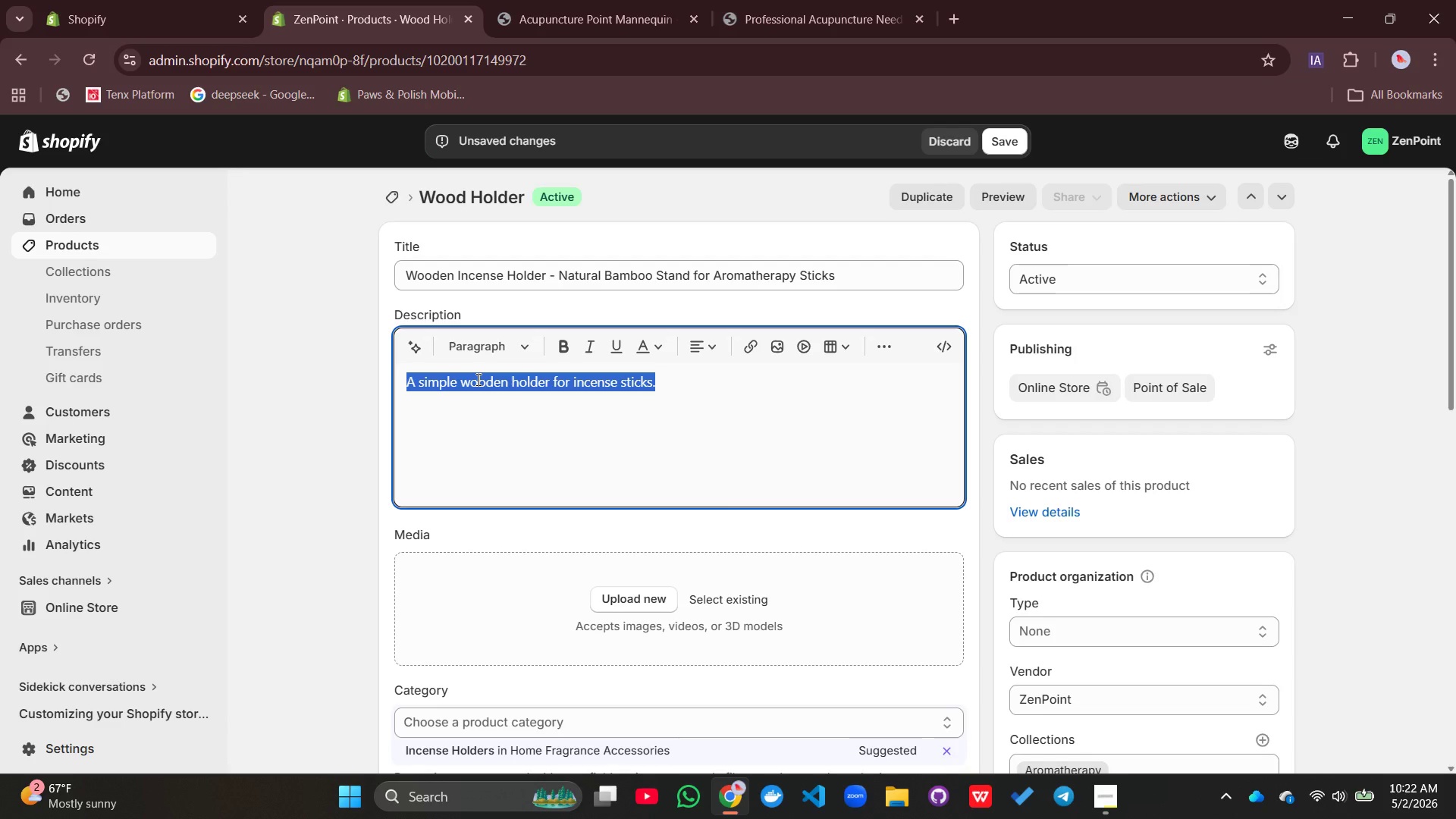 
type(Simple )
key(Backspace)
type(, elegan)
 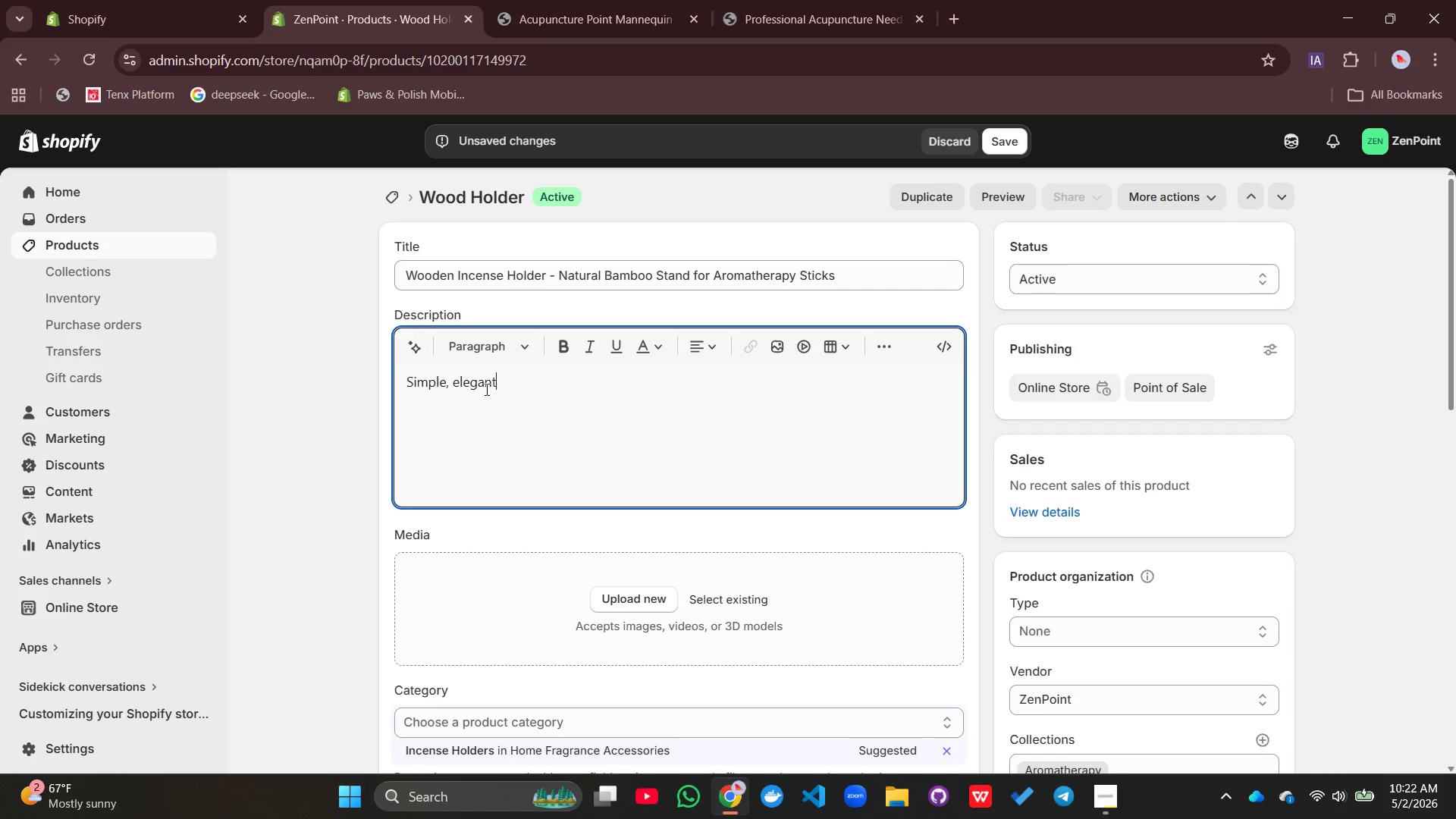 
type(t wooden incense holder crafete)
key(Backspace)
key(Backspace)
type(d from sustainable bamboo for clinics,)
 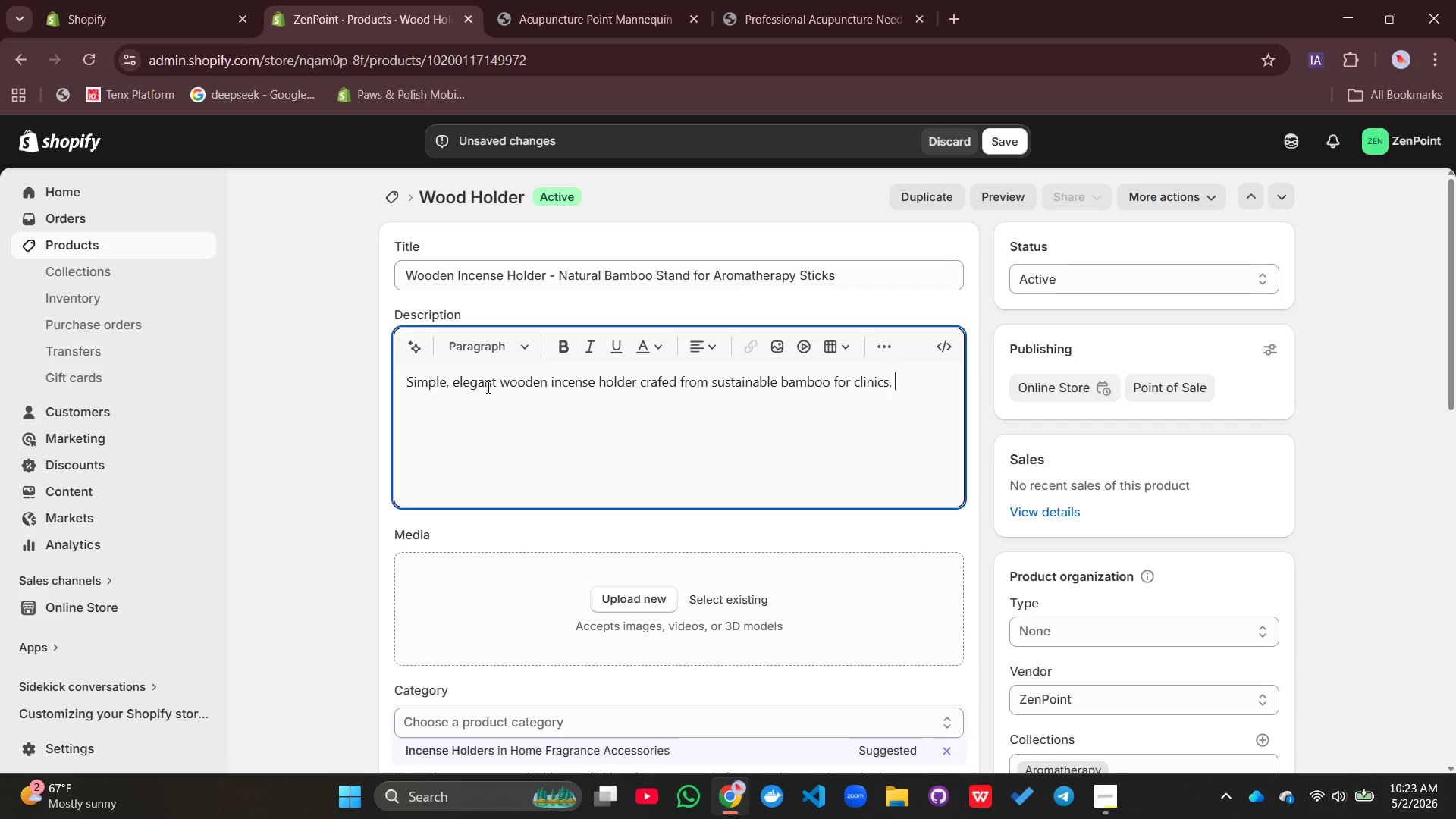 
type( yoga studios)
 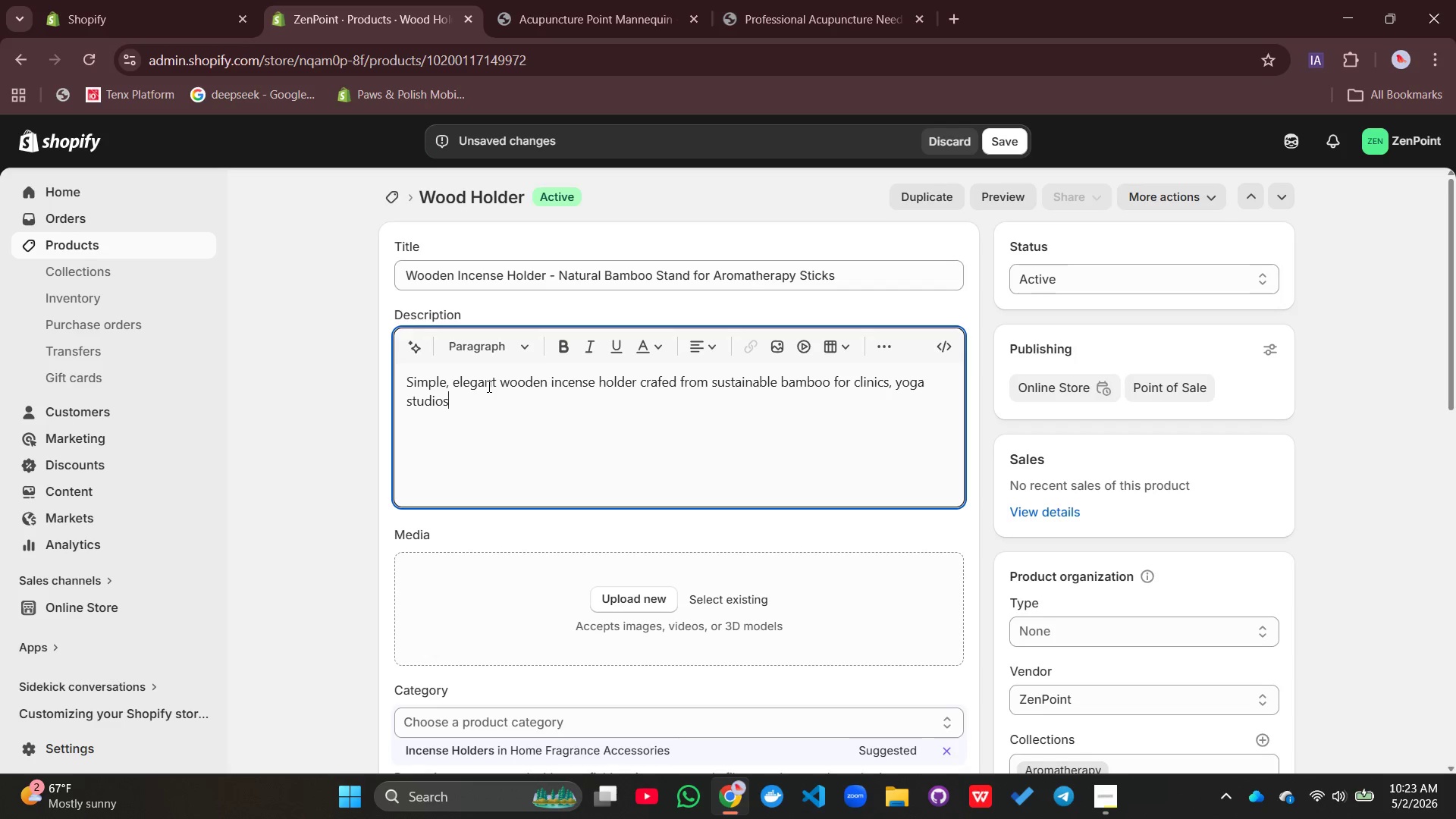 
type(, meditatip)
key(Backspace)
type(on spaces, and home aromatherapy pa)
key(Backspace)
type(ractices. The natural bamboo construction provides)
 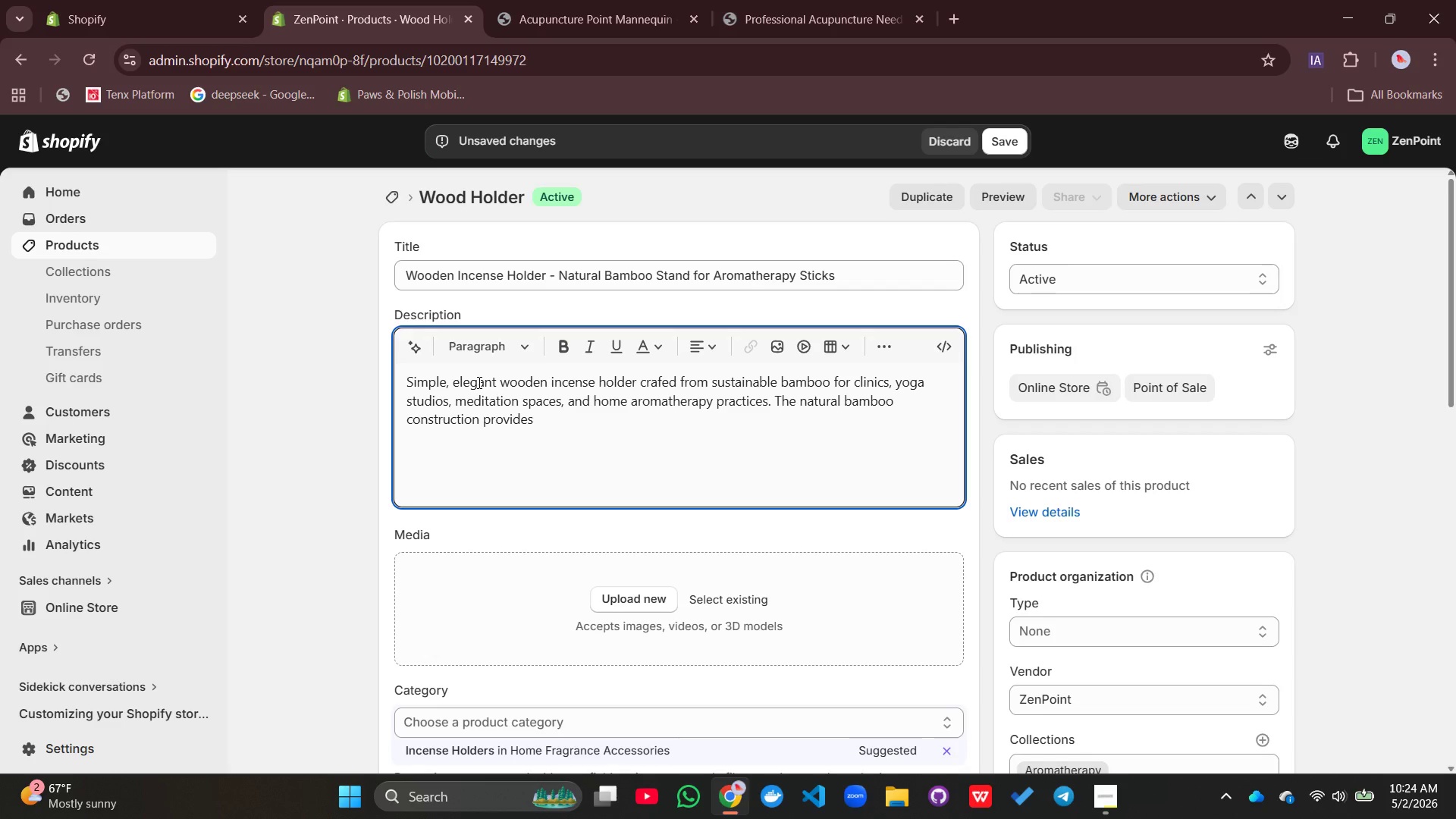 
type( a warm, organic aes)
 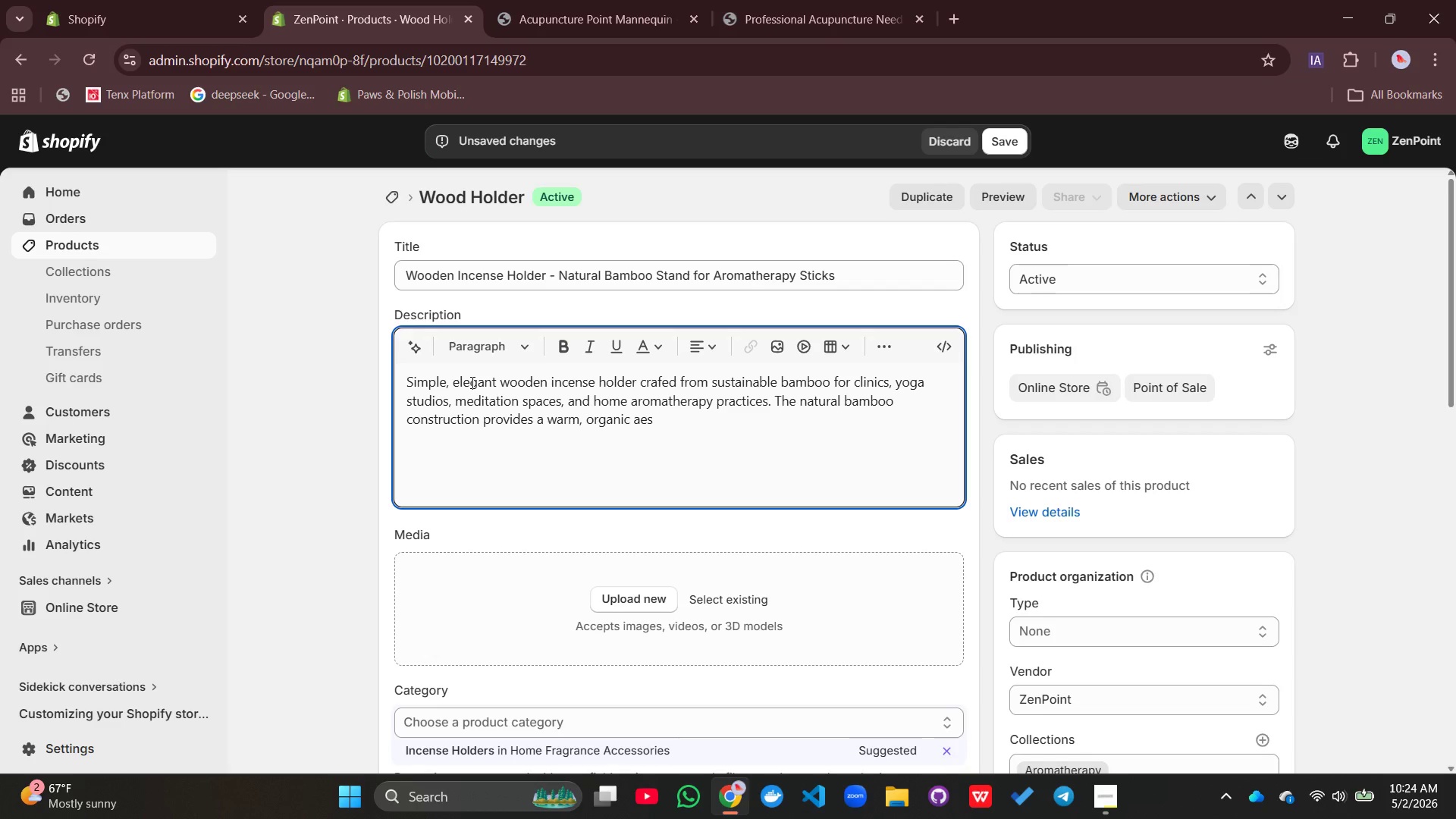 
type(thetic that complee)
key(Backspace)
type(ments and decor style from minimalist modern to traditional Asian-inspired treatment rom)
key(Backspace)
type(oms.)
 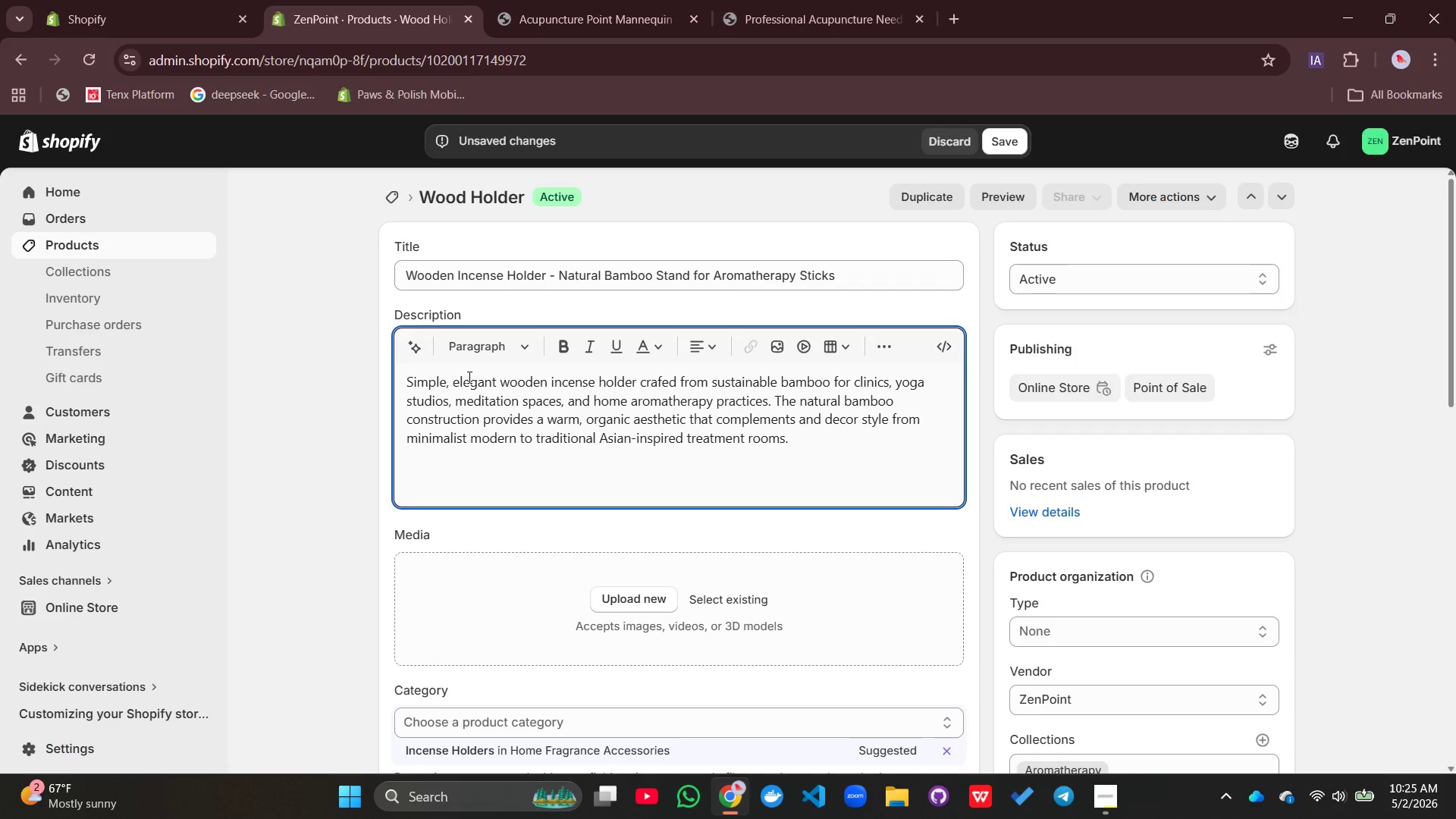 
key(Enter)
 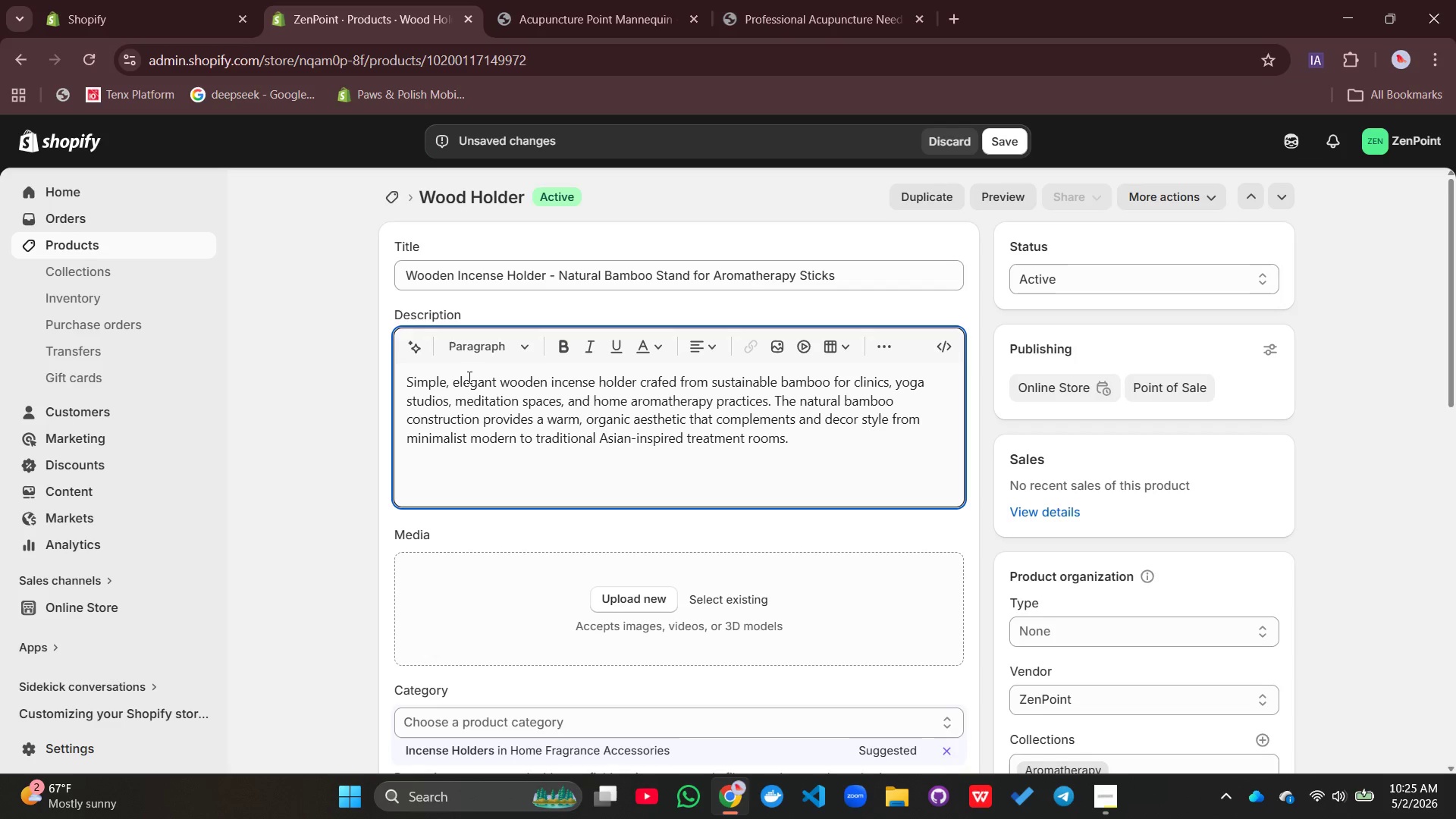 
type(Specofi)
key(Backspace)
key(Backspace)
key(Backspace)
type(ification)
 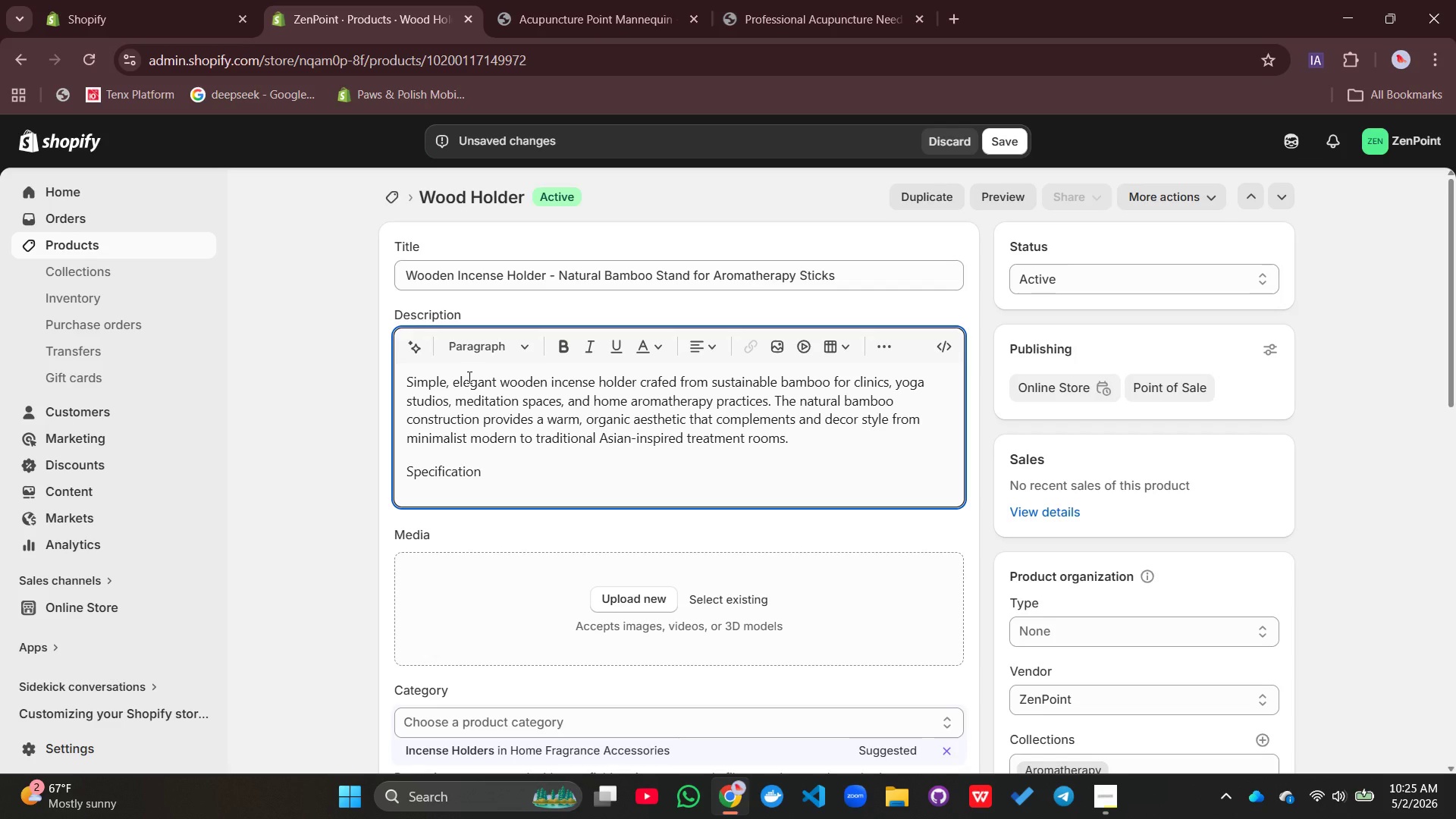 
key(S)
 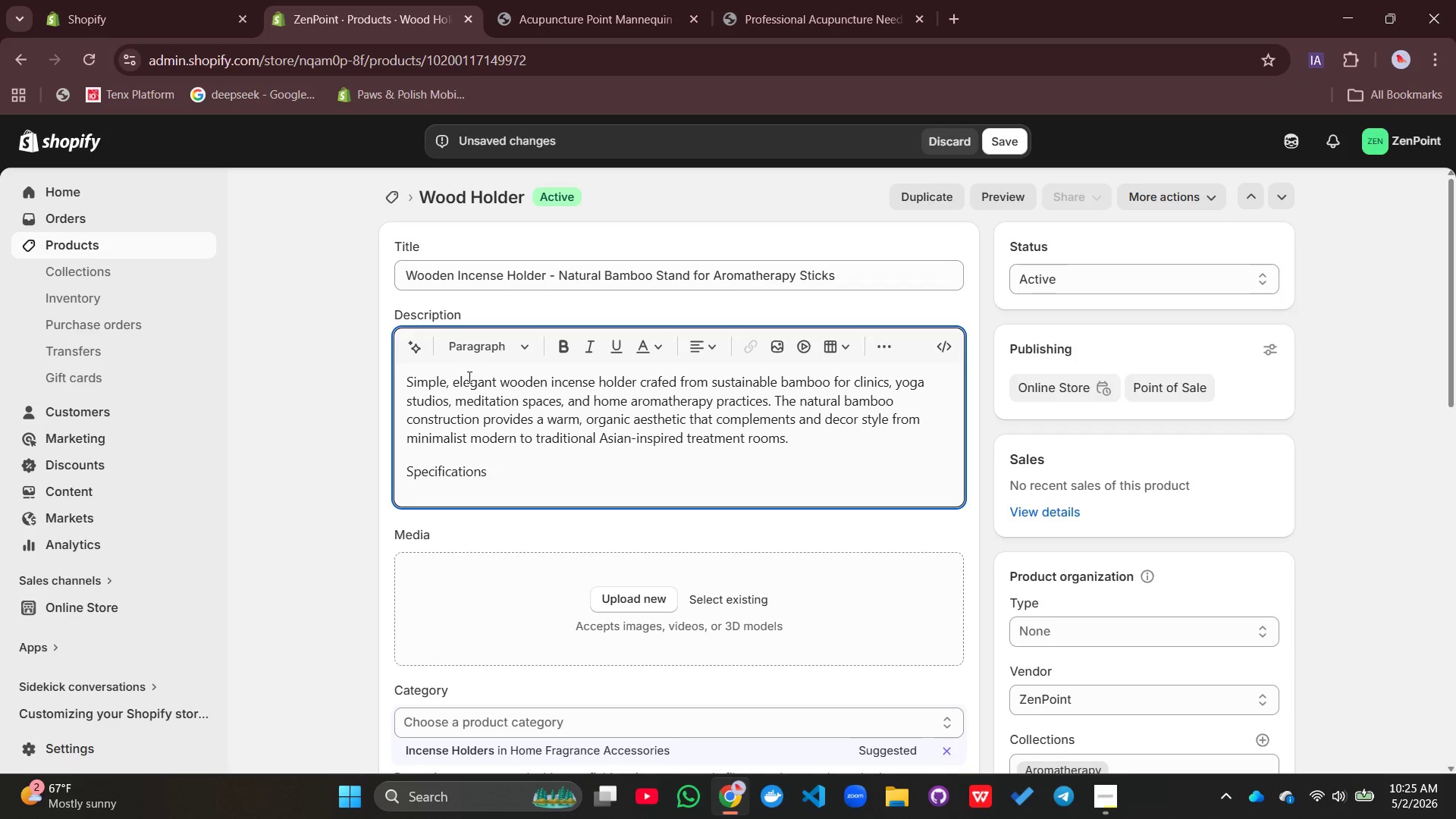 
key(Shift+Semicolon)
 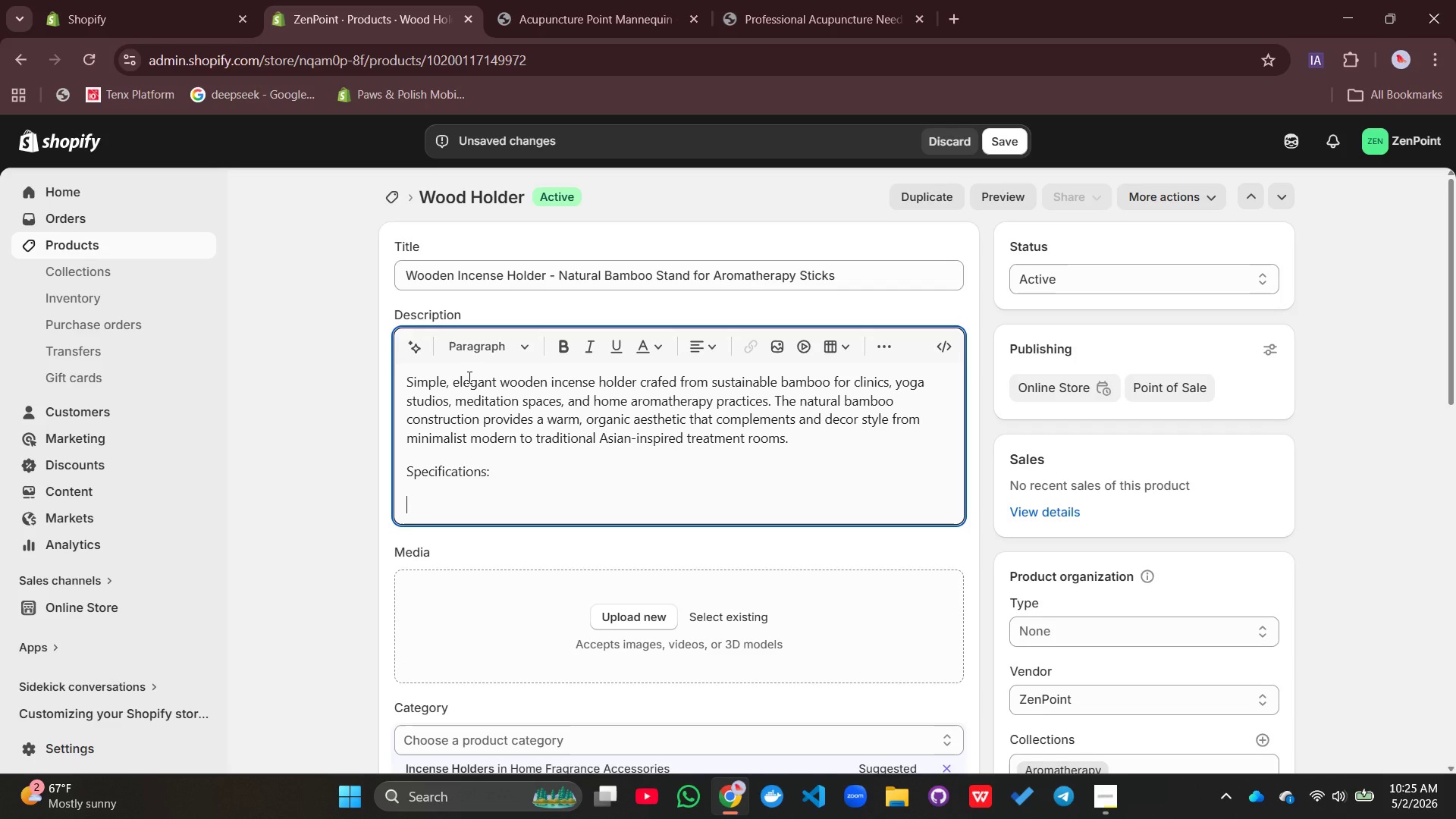 
key(Enter)
 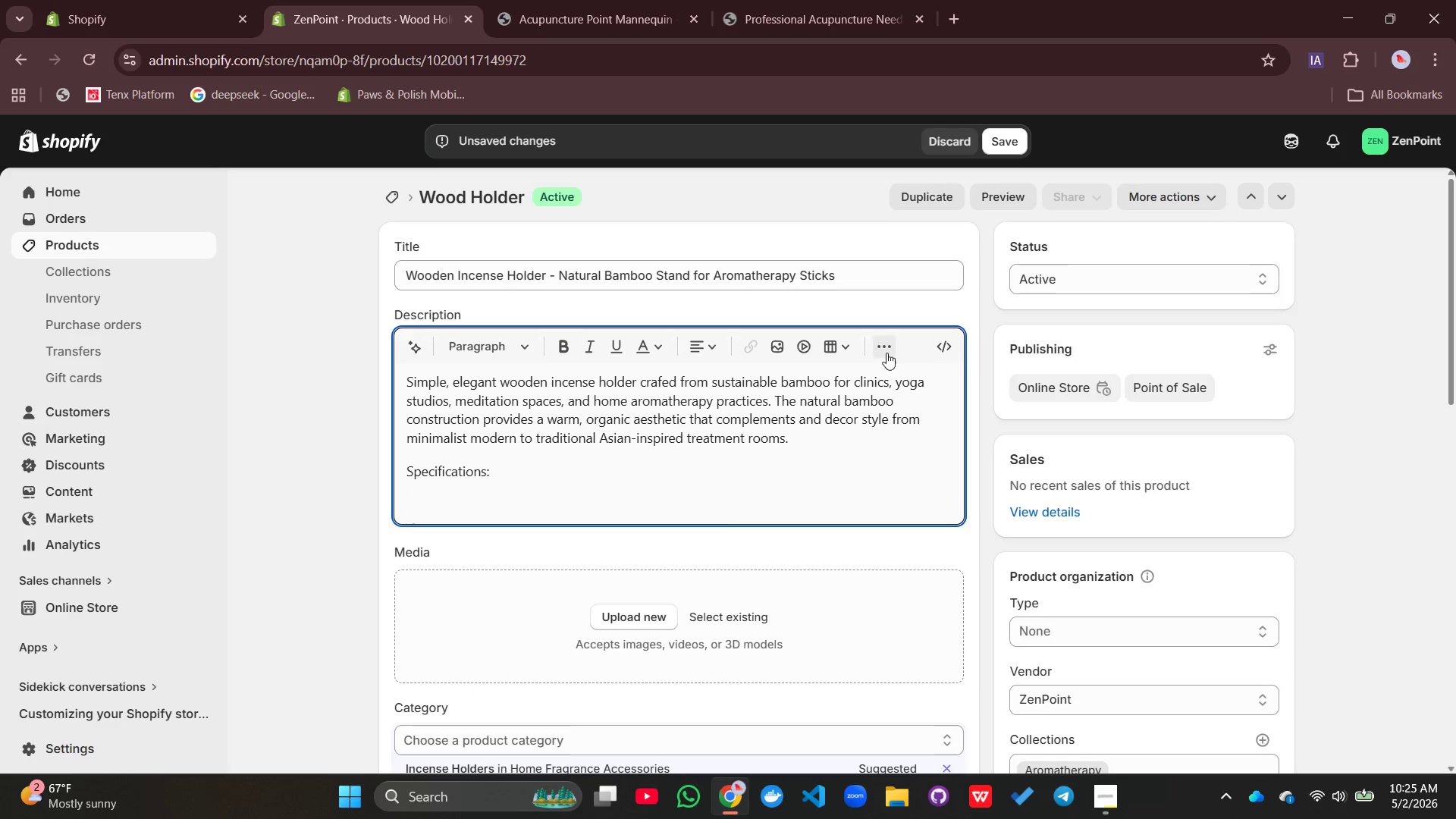 
left_click([889, 350])
 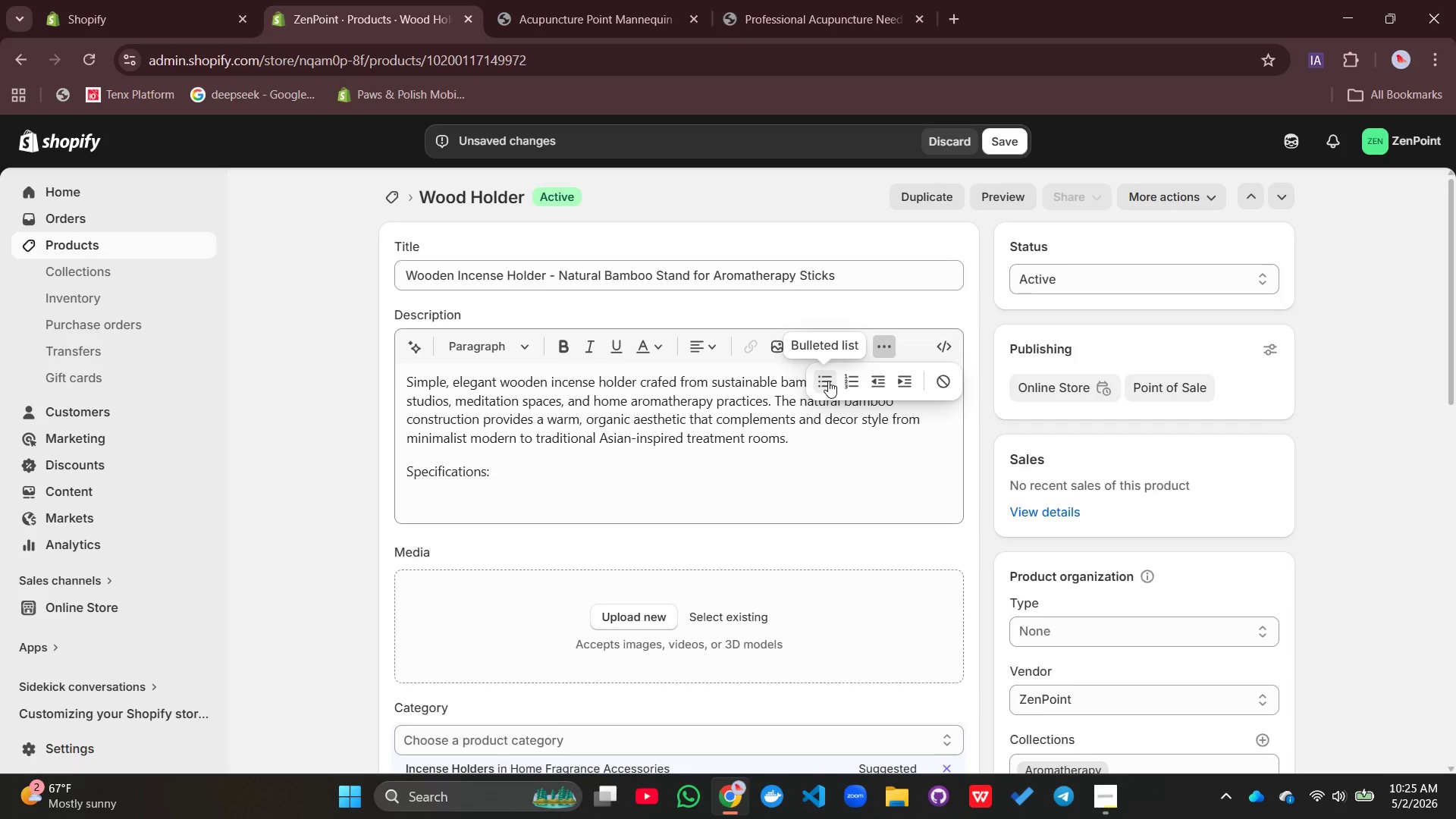 
left_click([828, 381])
 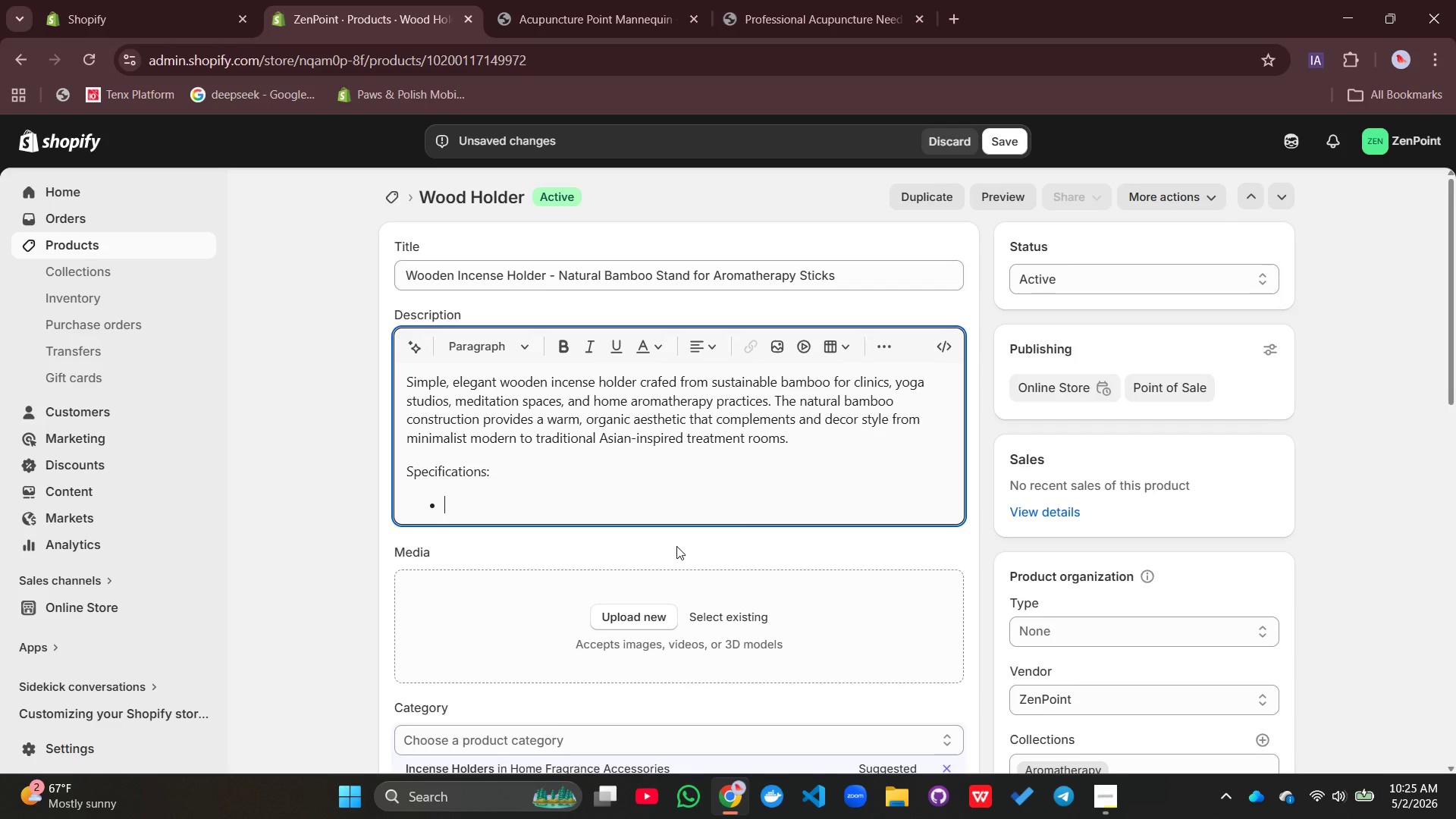 
type(Length: 7 incjes)
key(Backspace)
key(Backspace)
key(Backspace)
type(hes)
 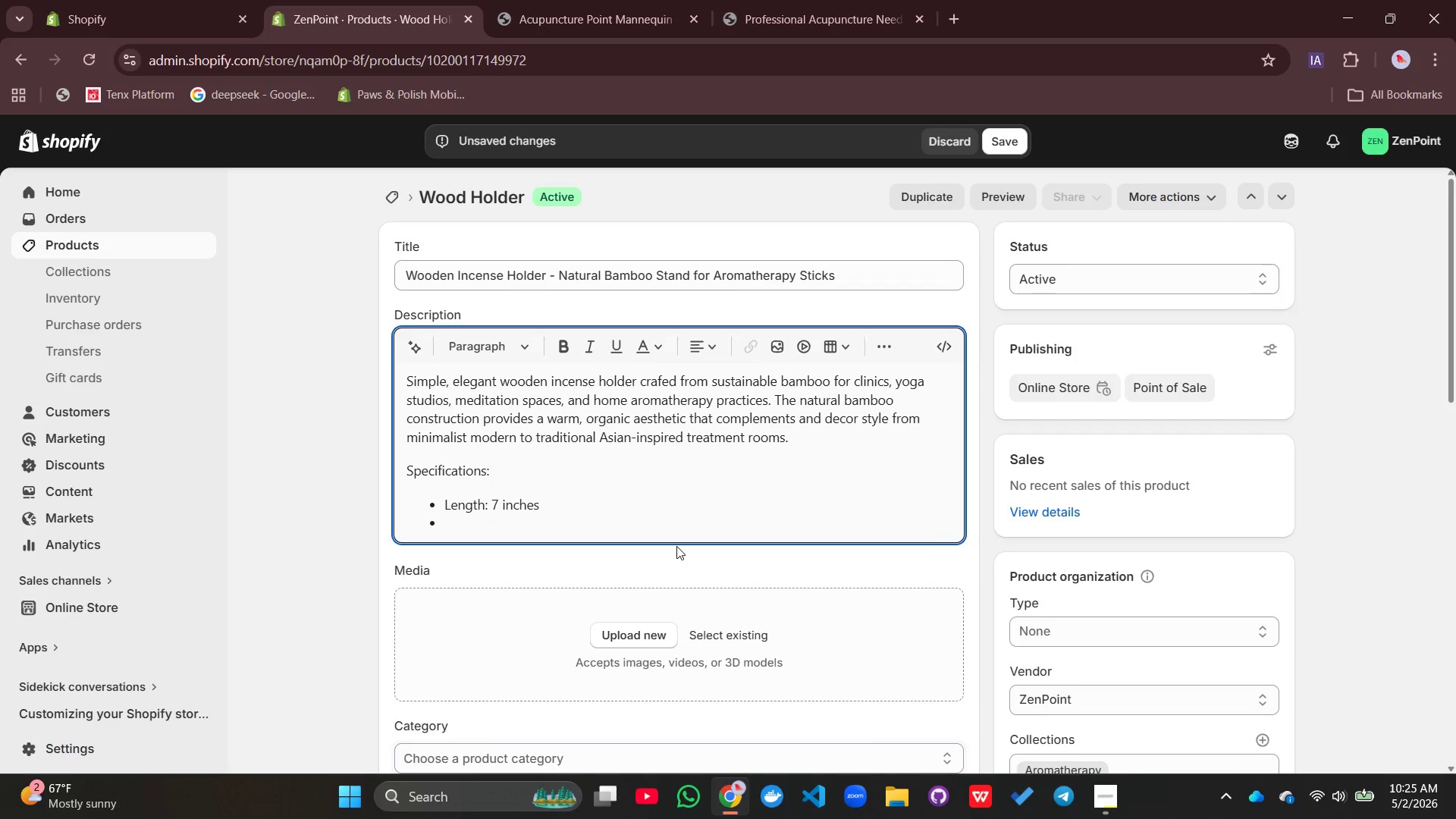 
 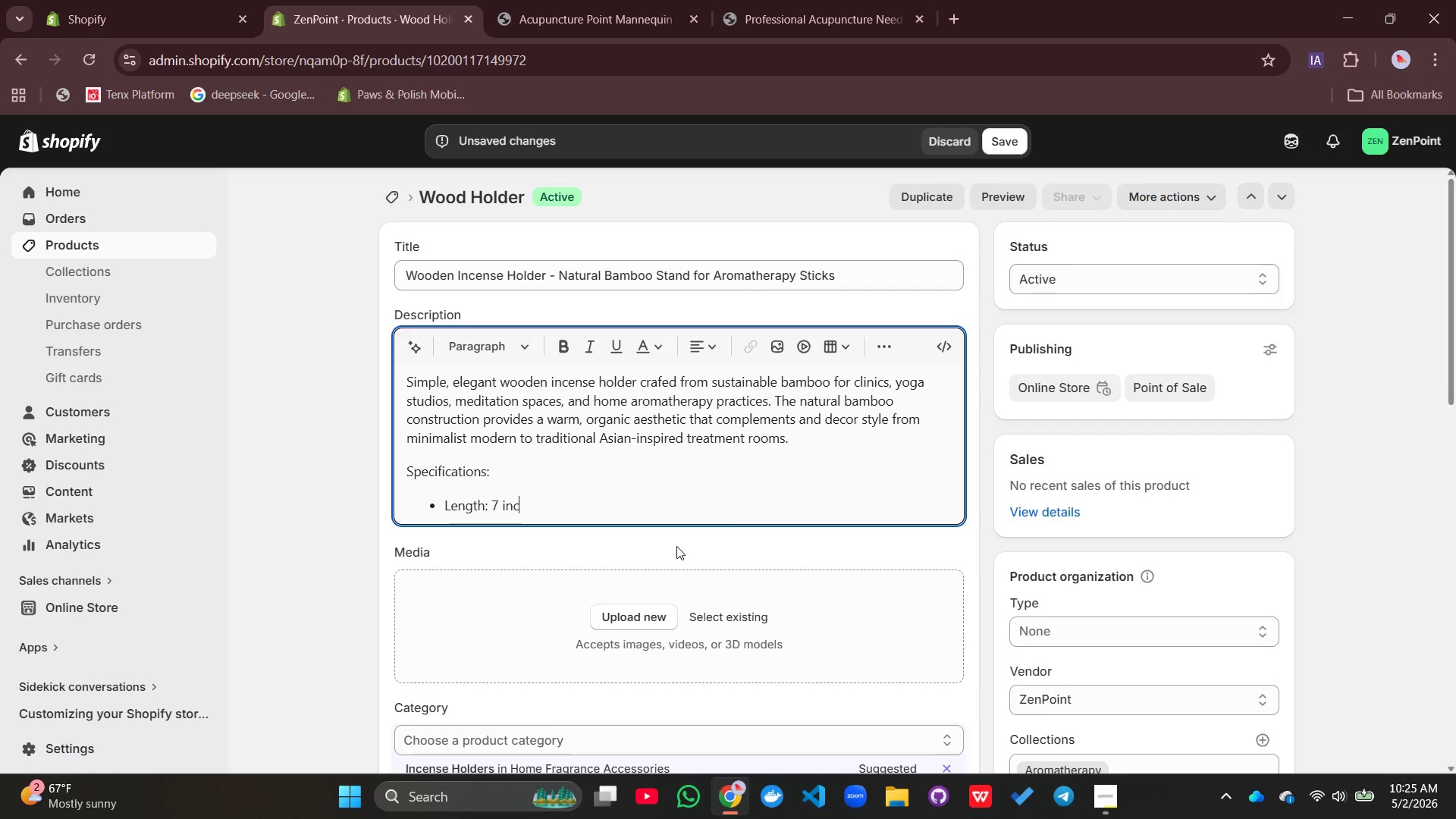 
key(Enter)
 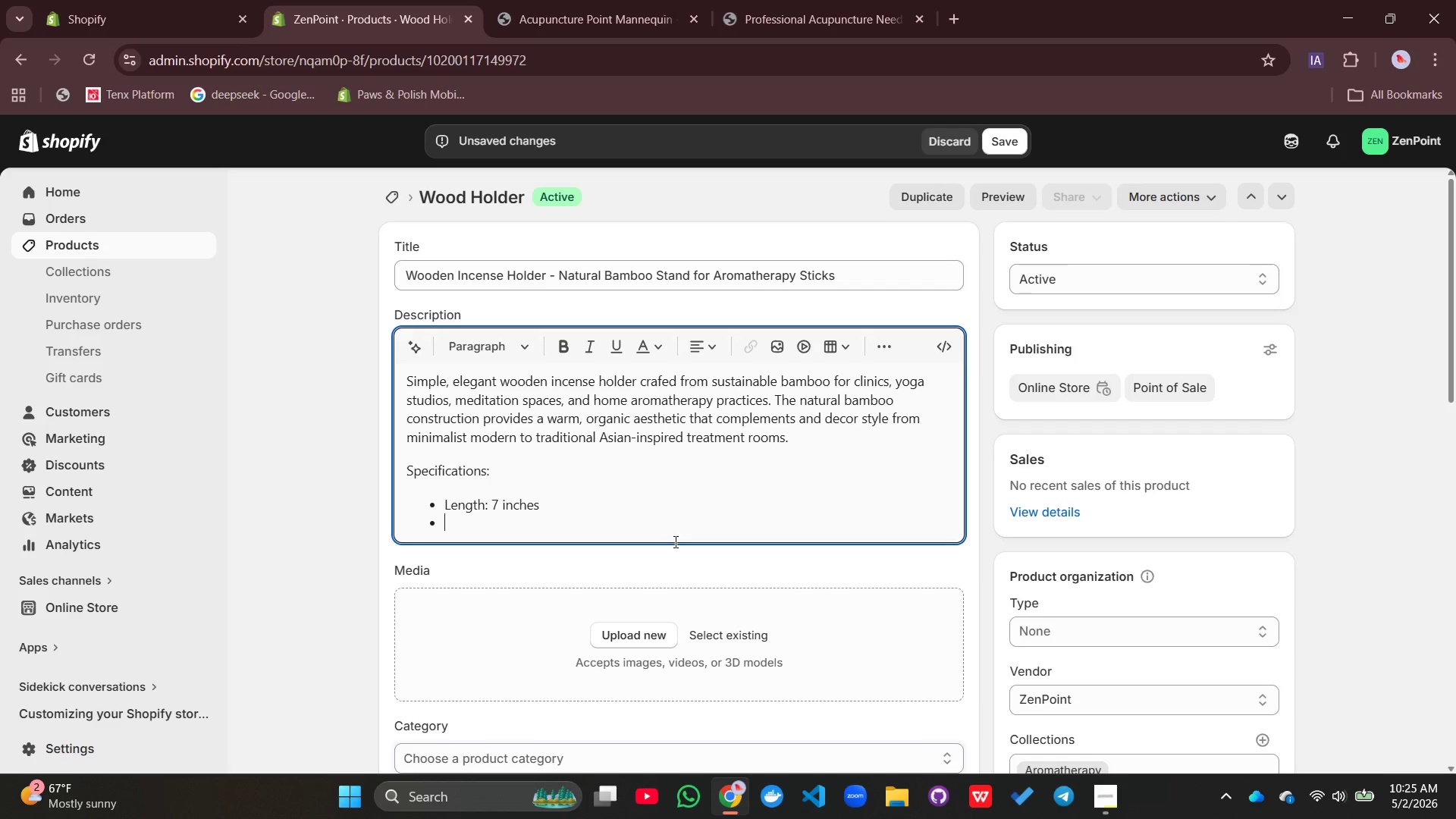 
type(Widht :)
key(Backspace)
key(Backspace)
key(Backspace)
key(Backspace)
type(th )
key(Backspace)
type(: 1.5 inches)
 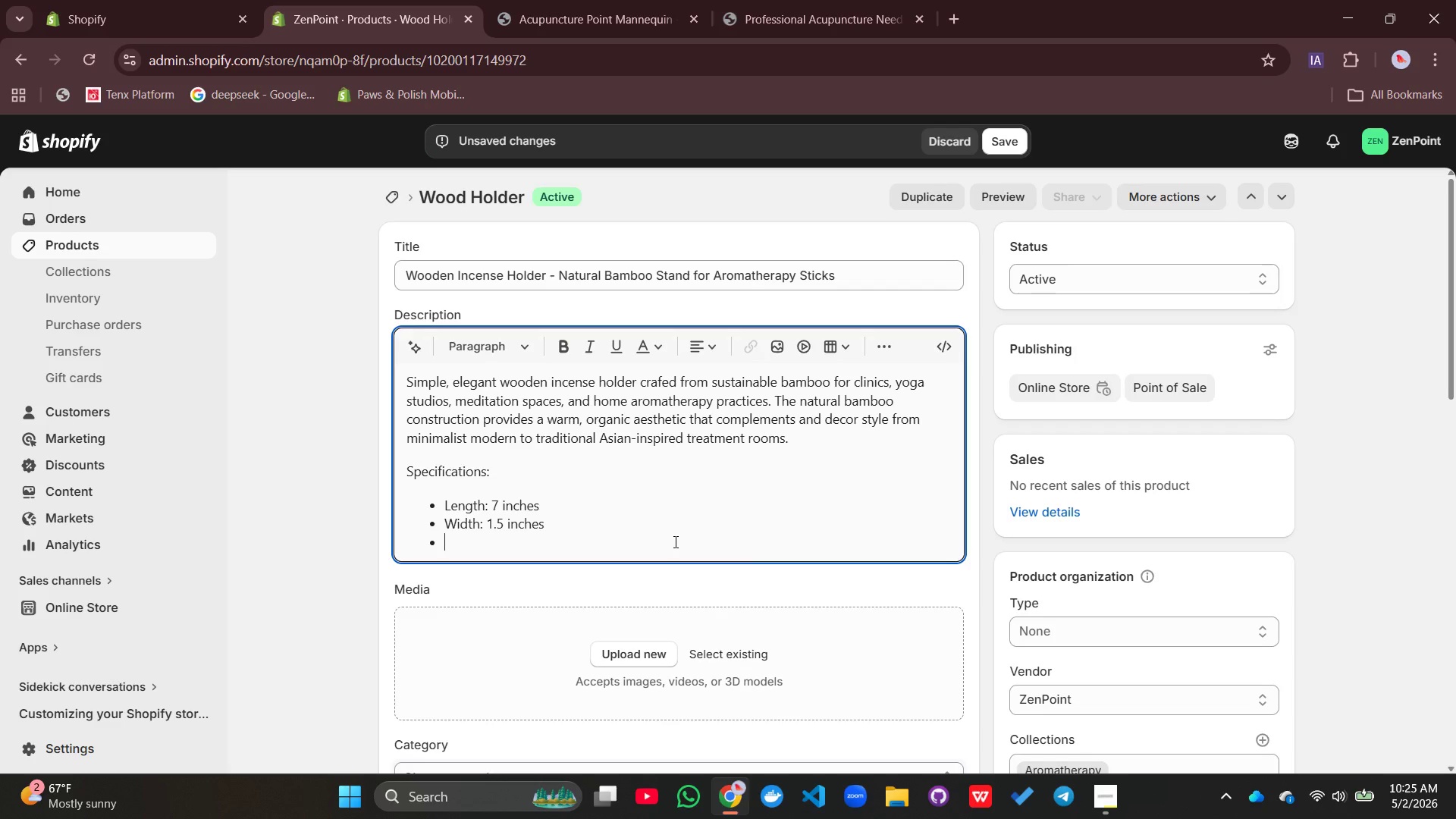 
 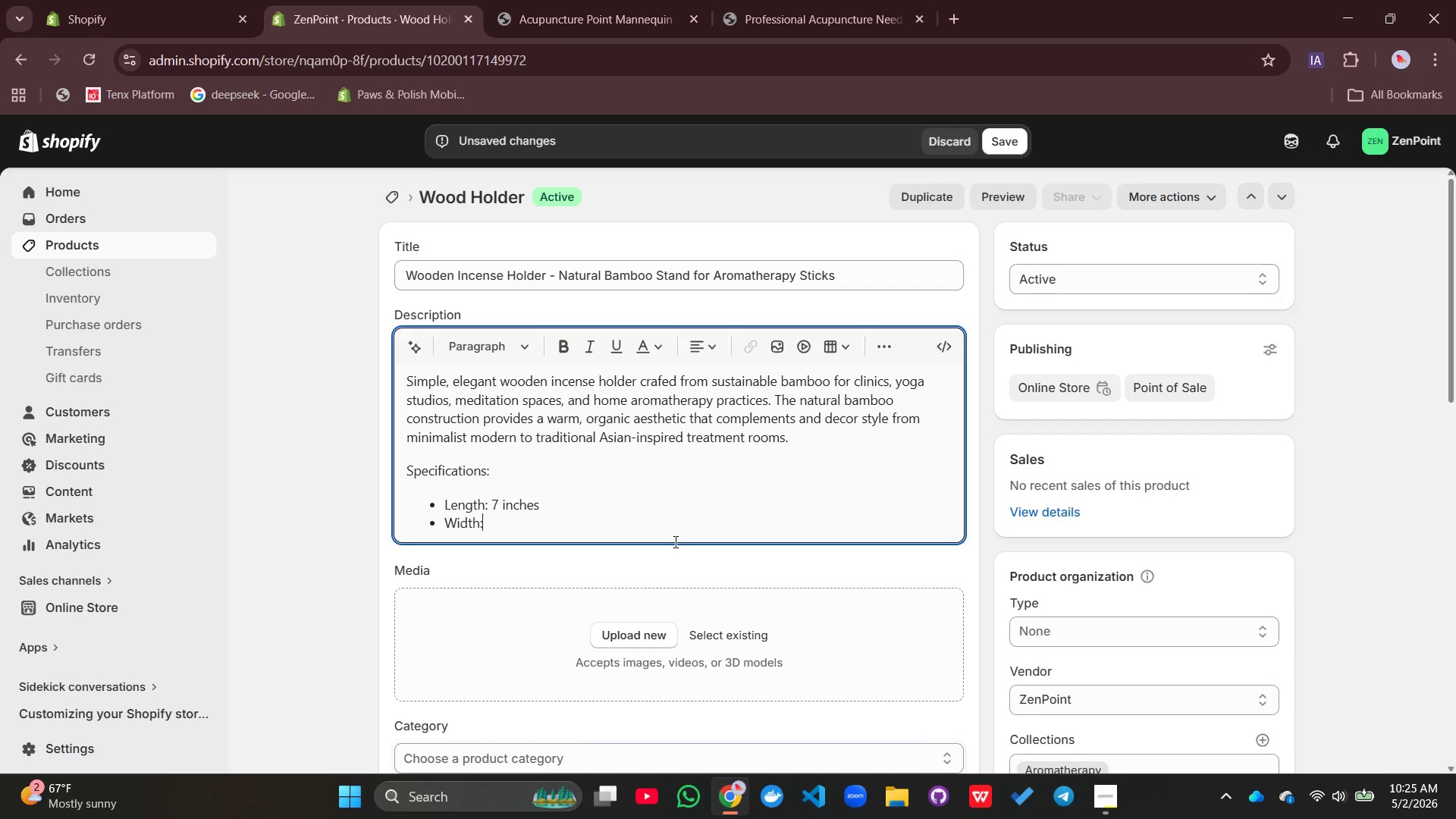 
key(Enter)
 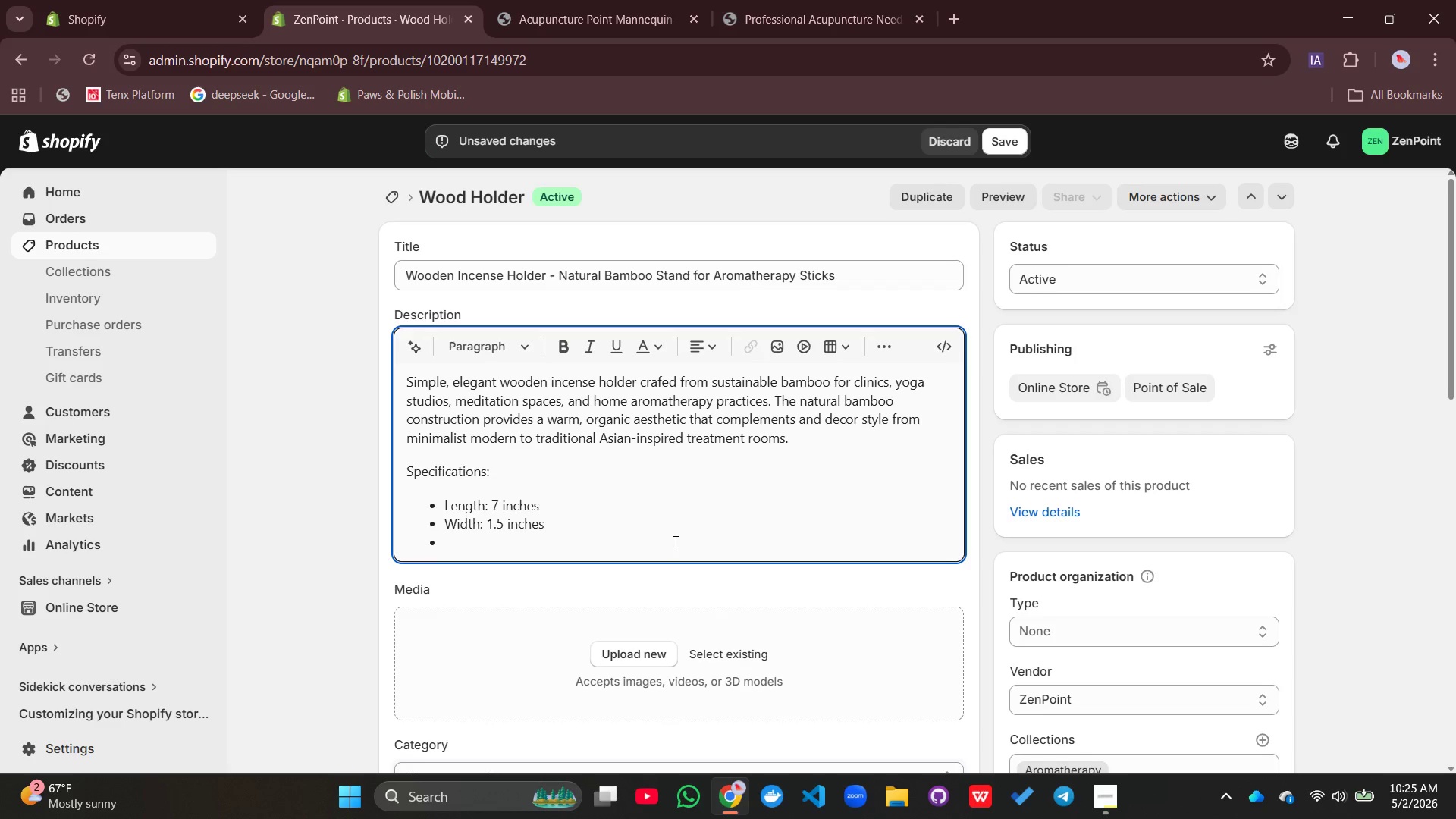 
type(Height: 0.5 inches)
 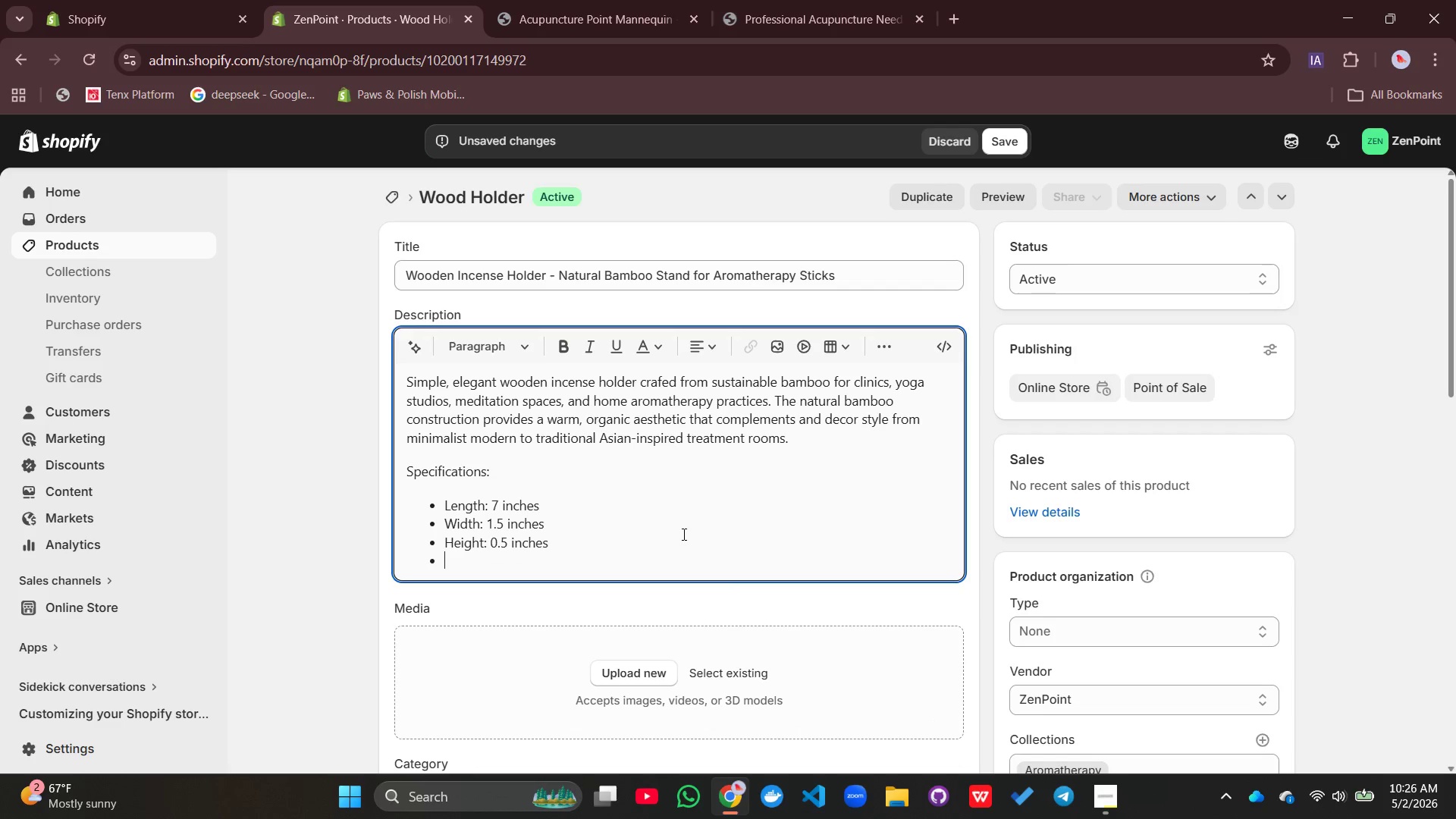 
key(Enter)
 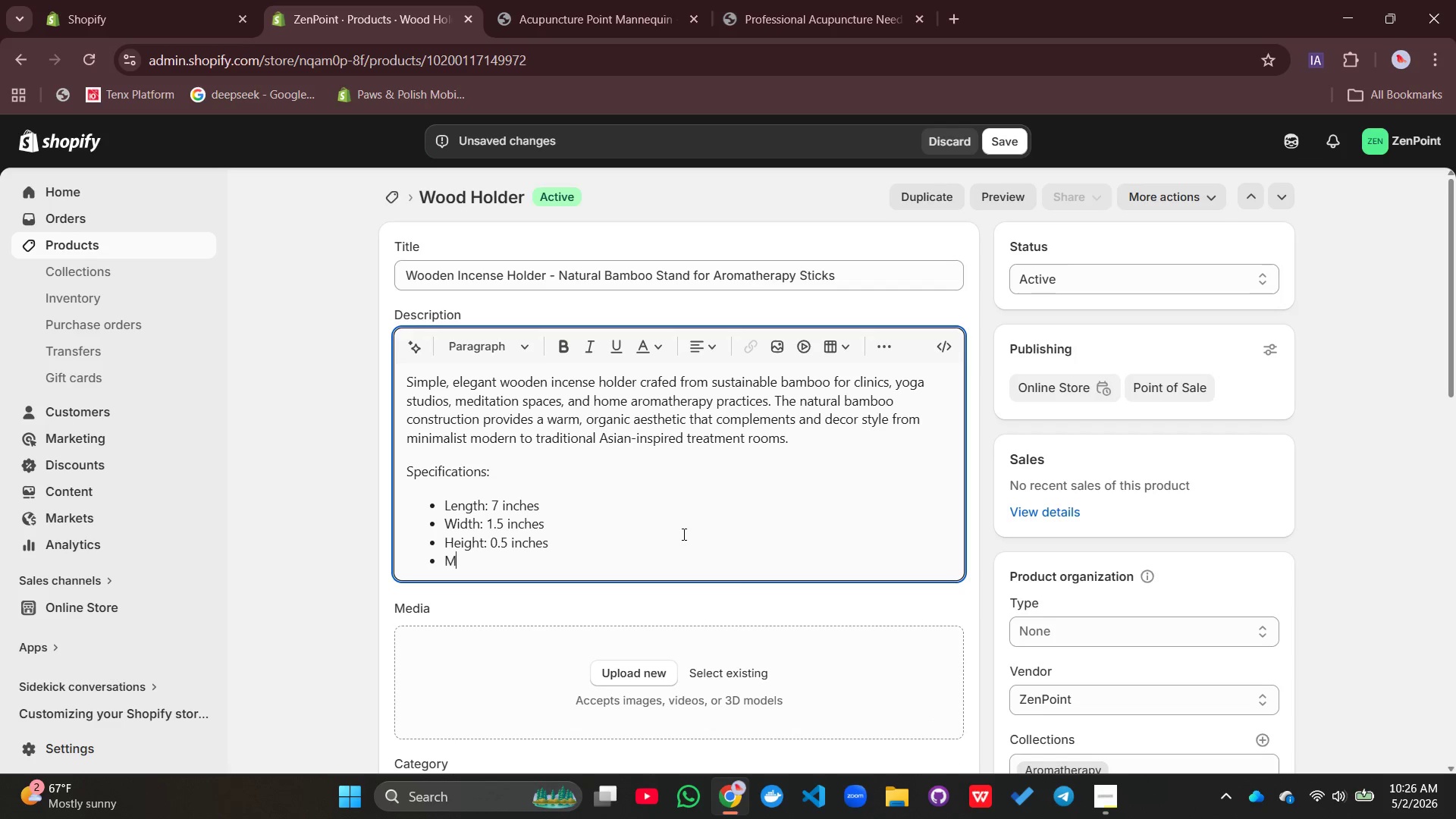 
type(Material )
key(Backspace)
type(: Sun)
key(Backspace)
type(bstainab)
 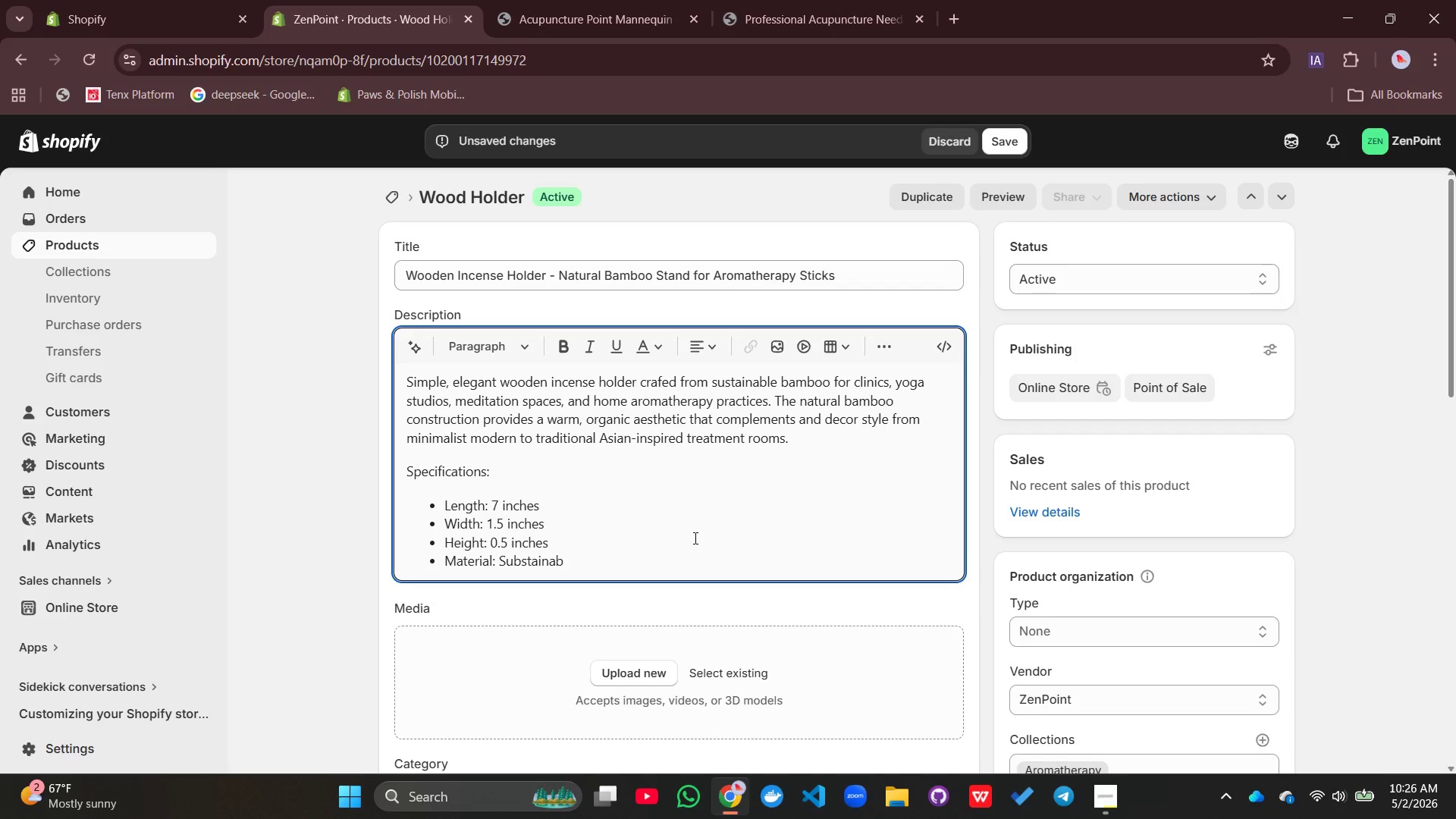 
wait(8.48)
 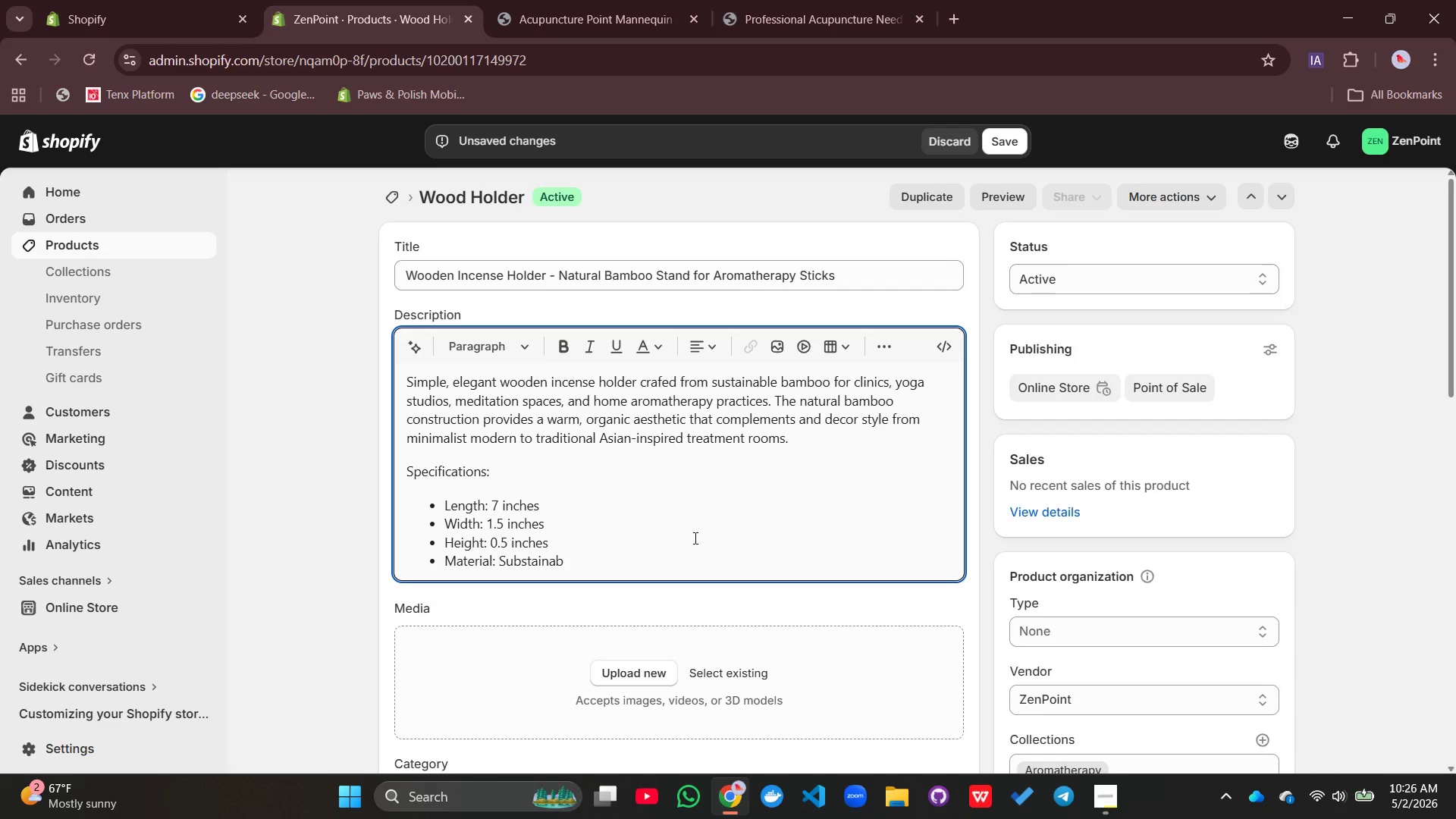 
type(ly harvested bamboo)
 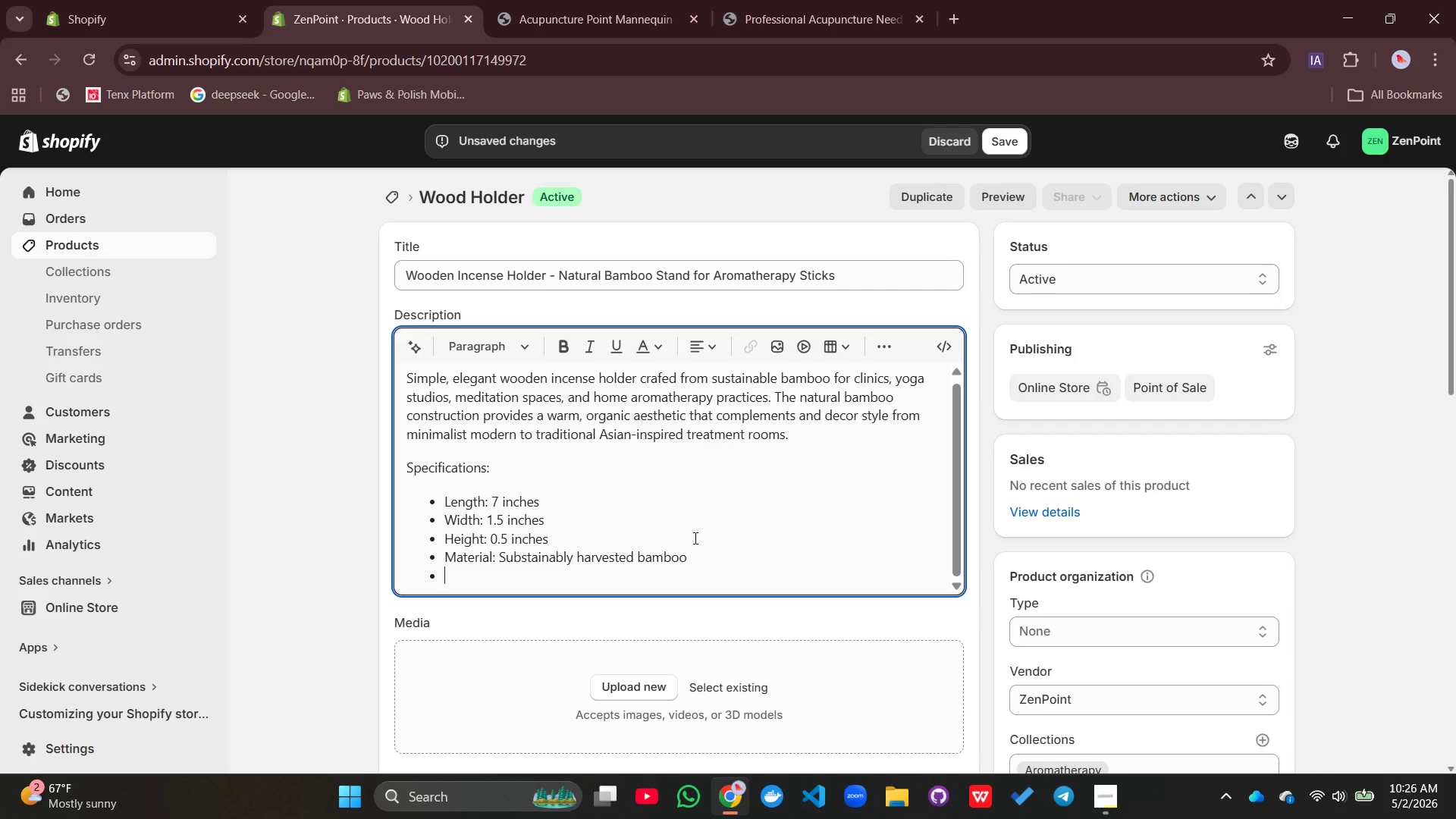 
key(Enter)
 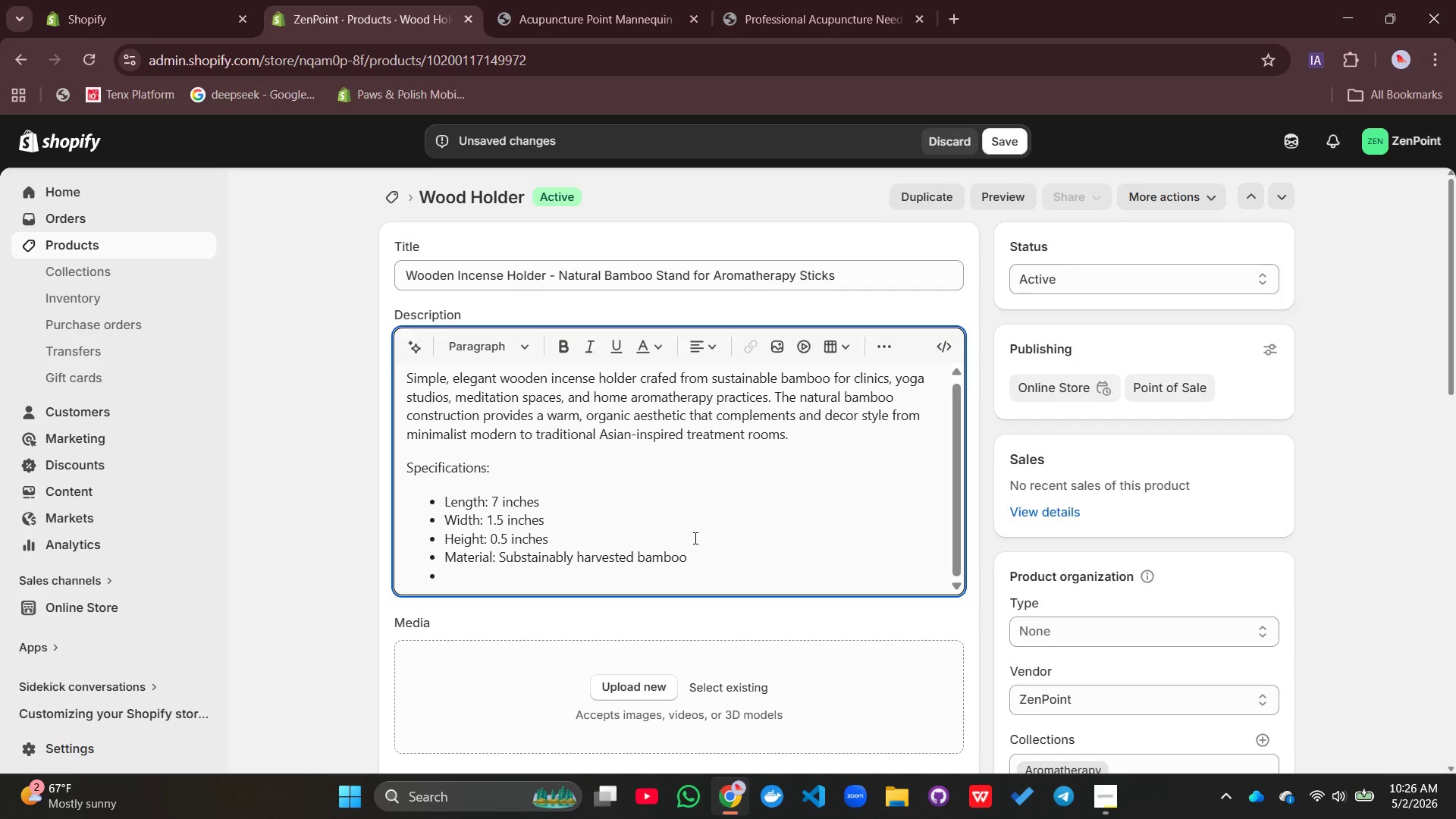 
type(Finish)
 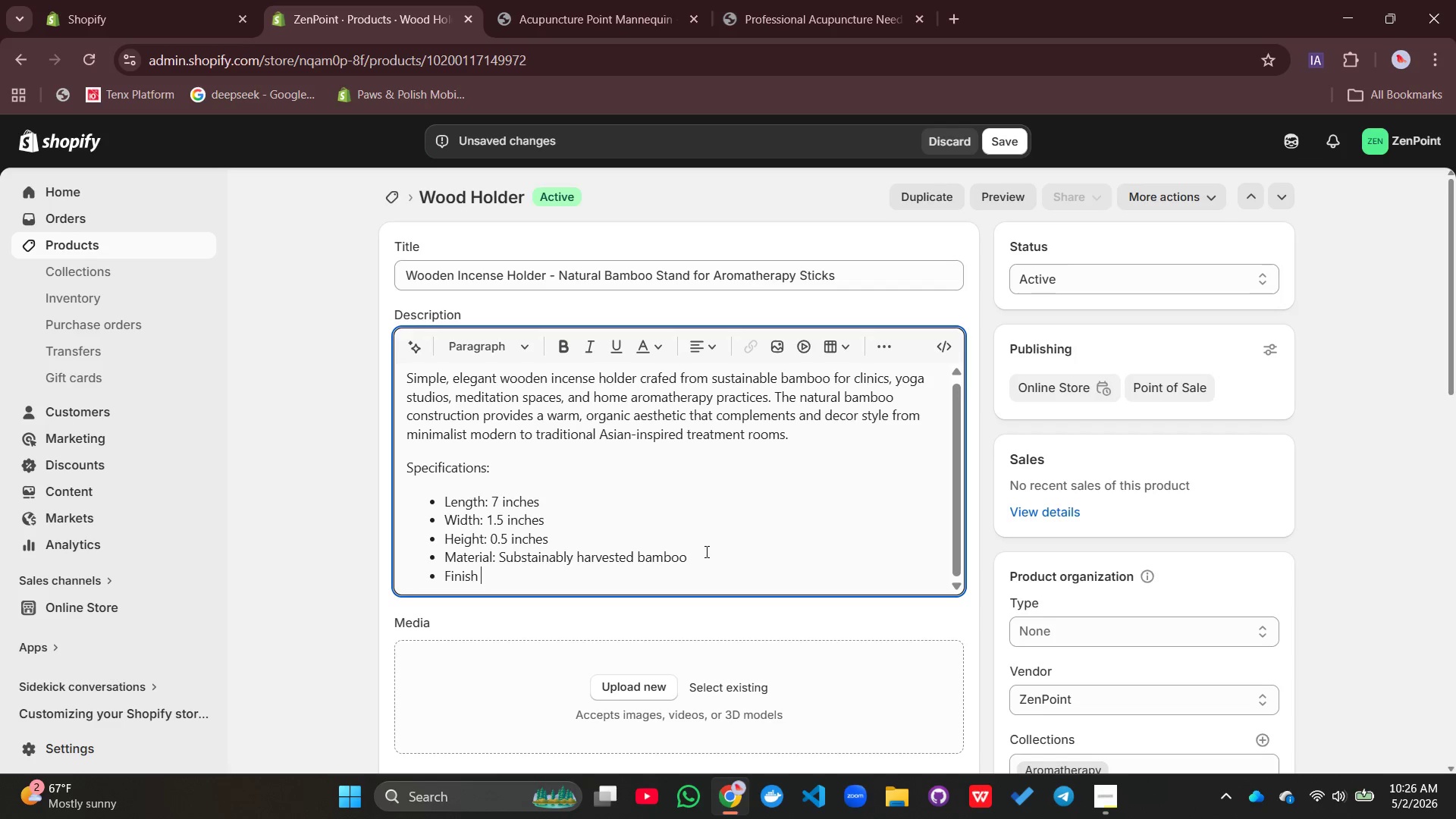 
type( )
key(Backspace)
type(: Food )
key(Backspace)
type(-grade)
 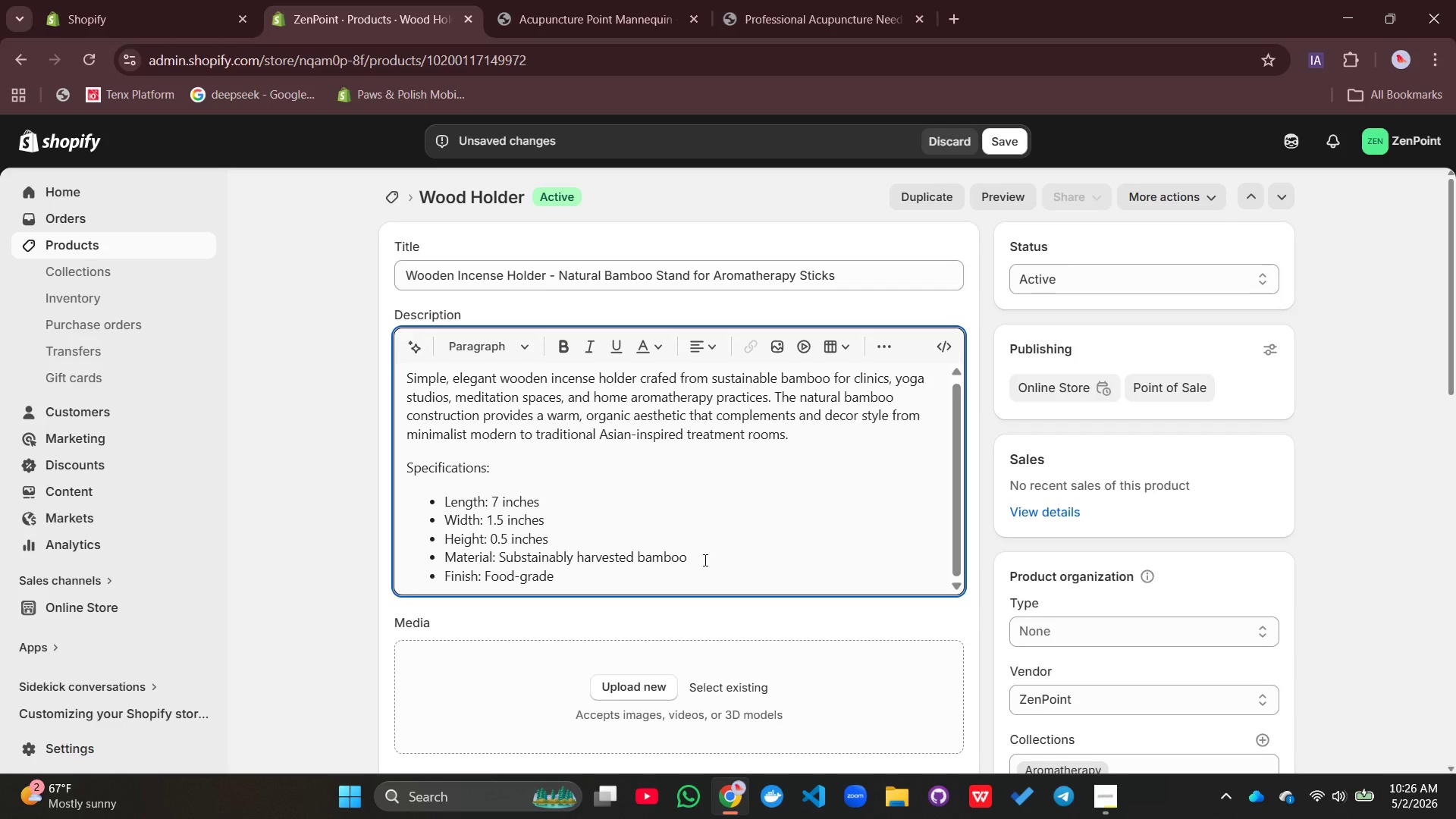 
type( )
key(Backspace)
type(, non-toxic )
key(Backspace)
type(, stain-resistant sea)
 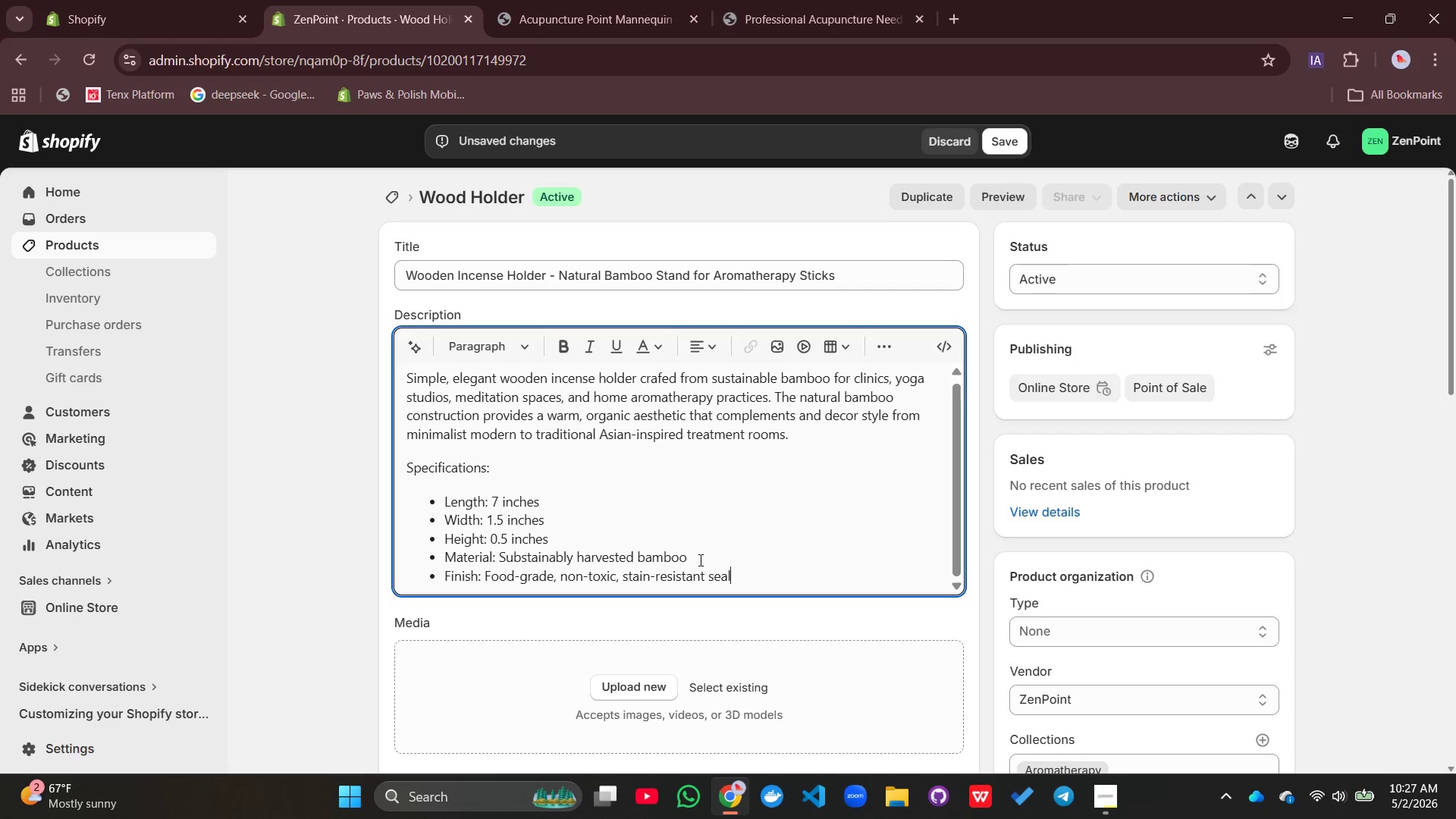 
hold_key(key=L, duration=0.34)
 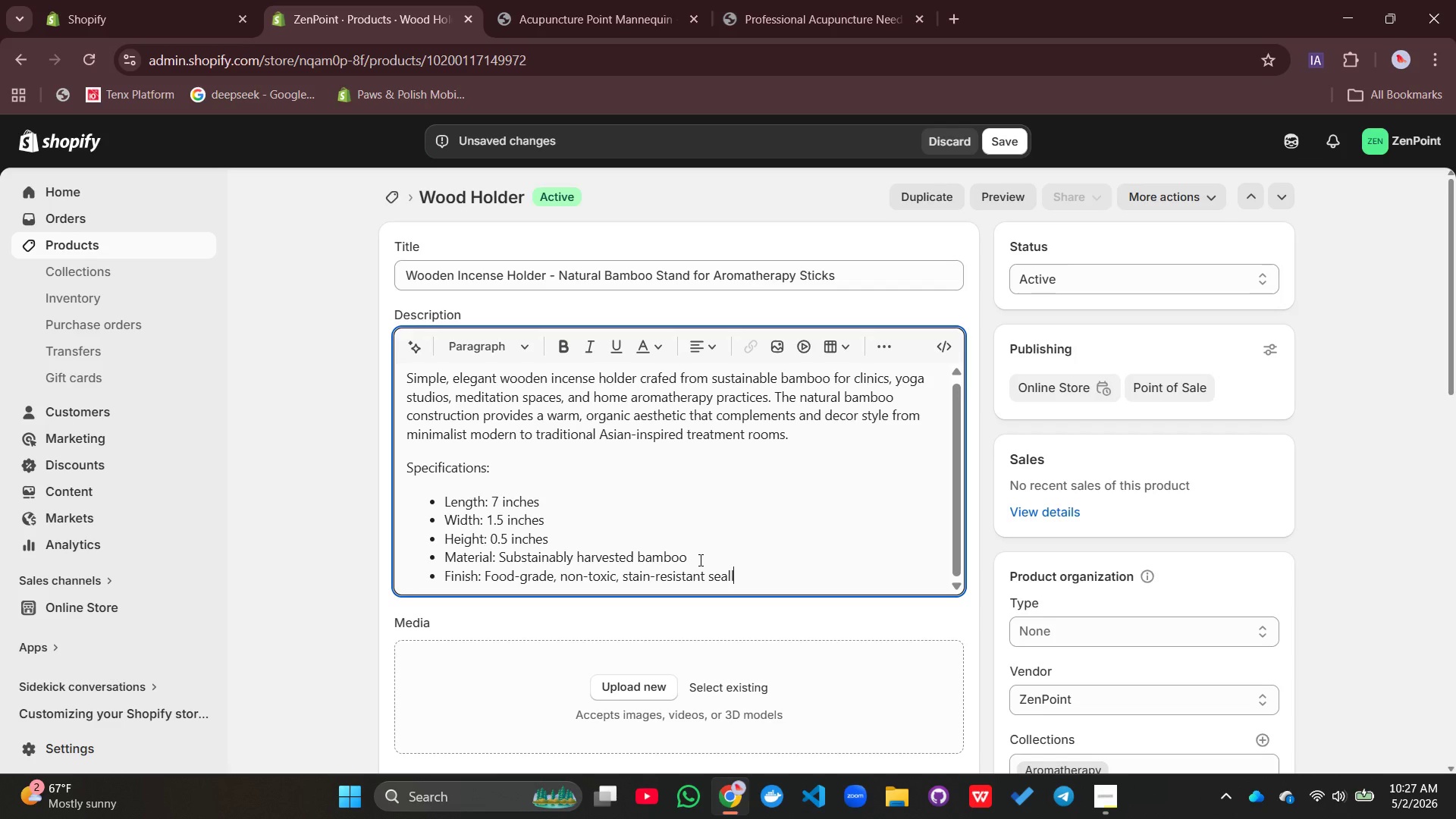 
wait(12.39)
 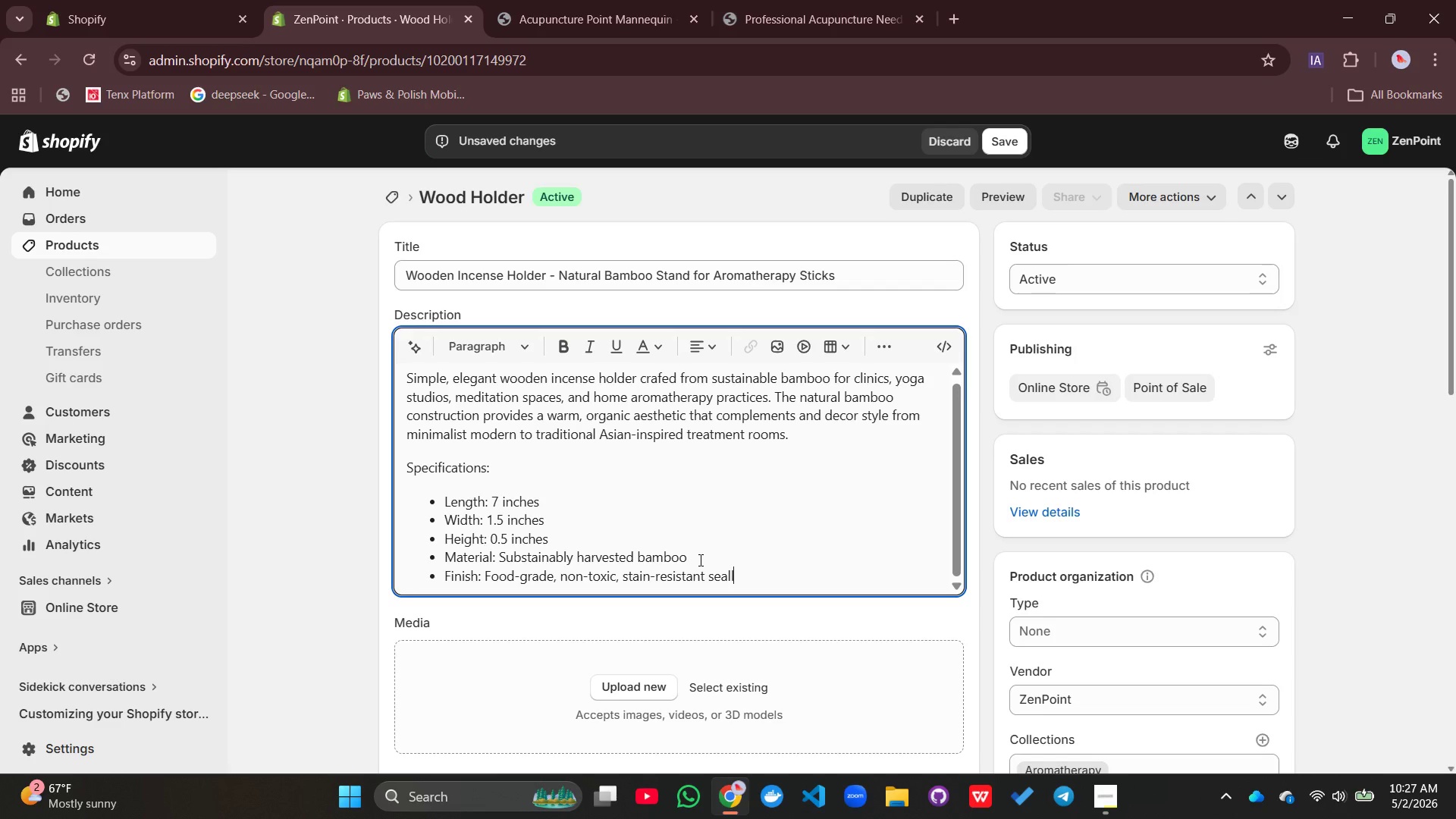 
type(])
key(Backspace)
key(Backspace)
type(ant)
 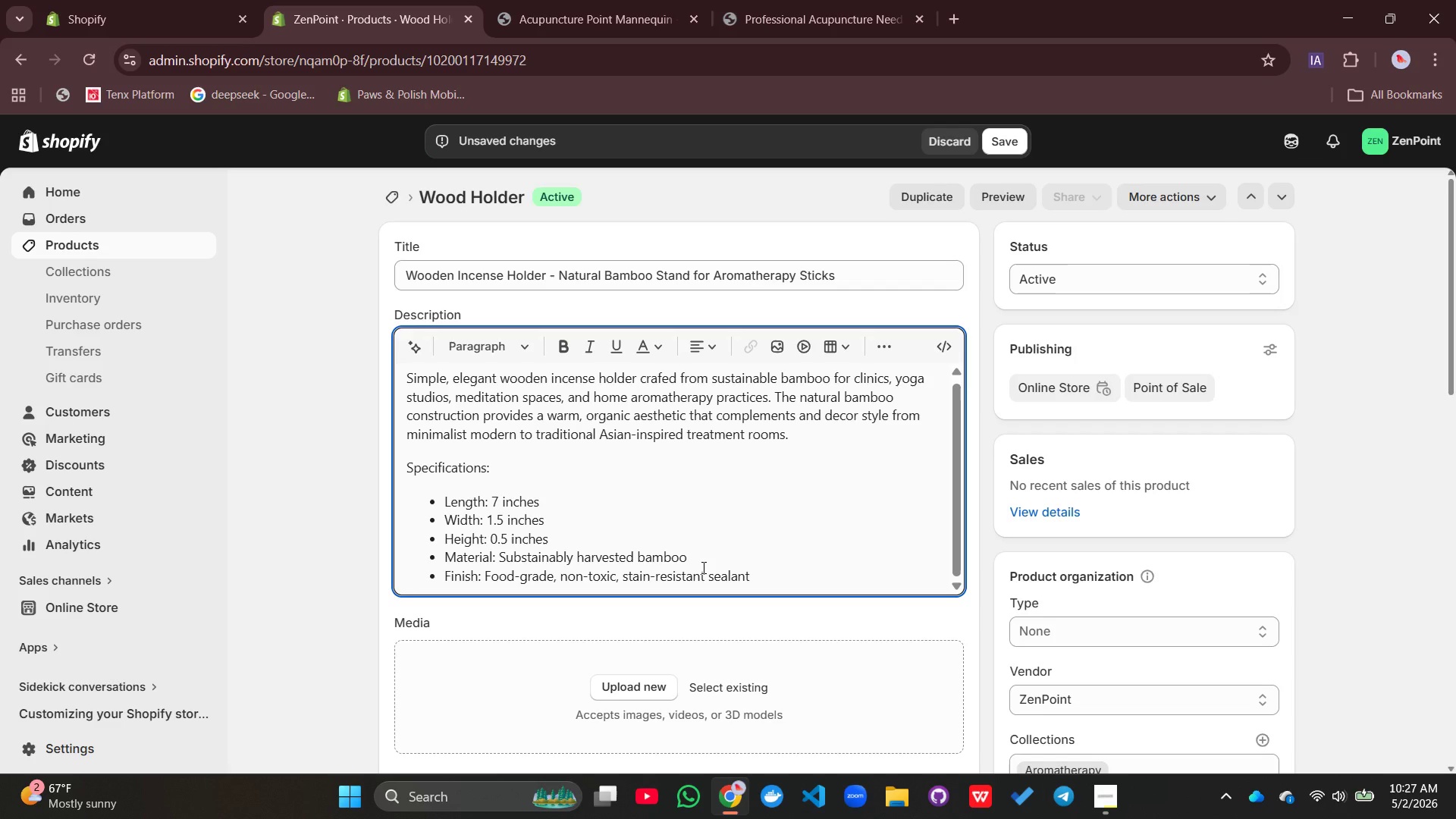 
key(Enter)
 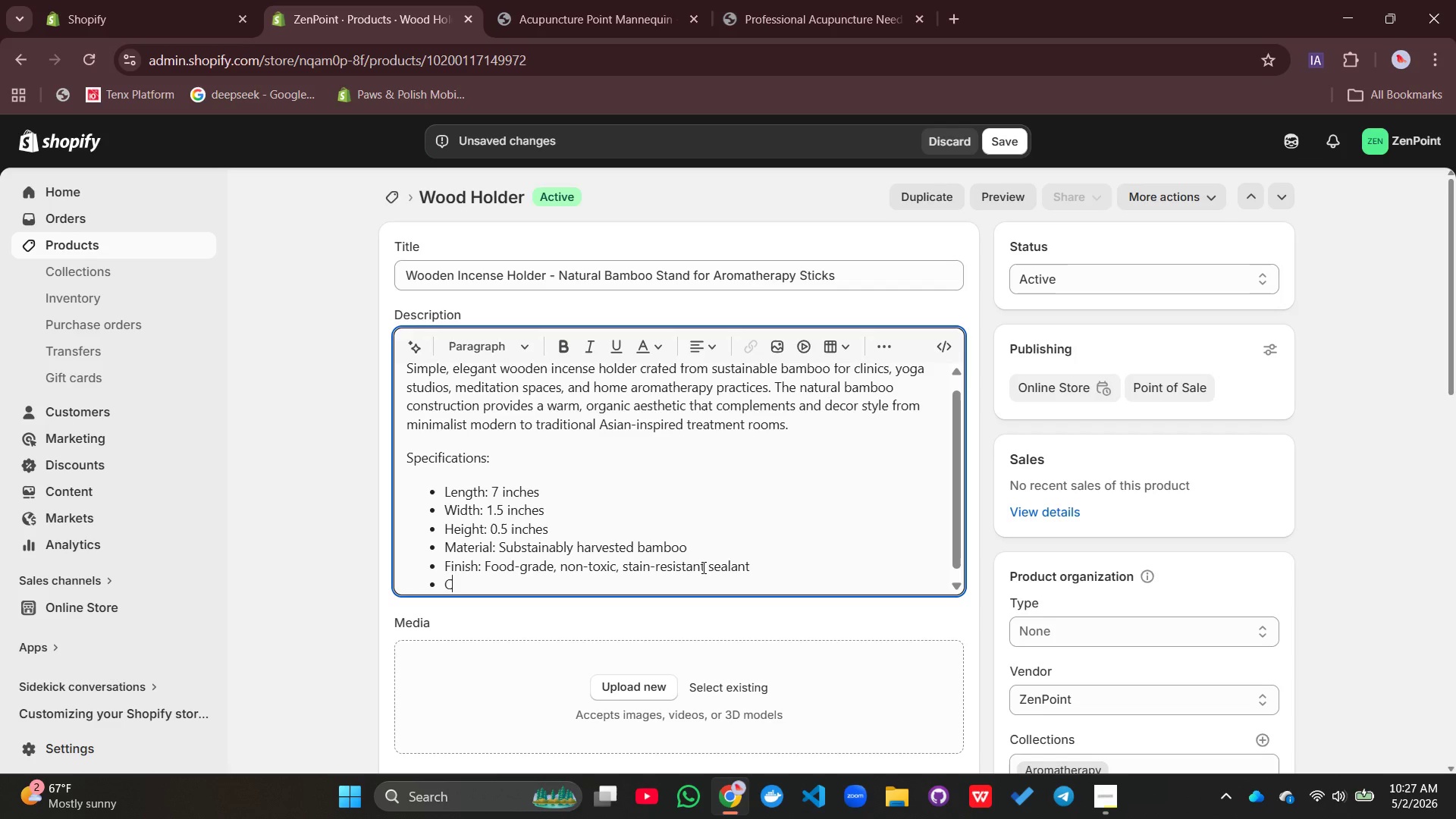 
type(Construction: Traditional mor)
 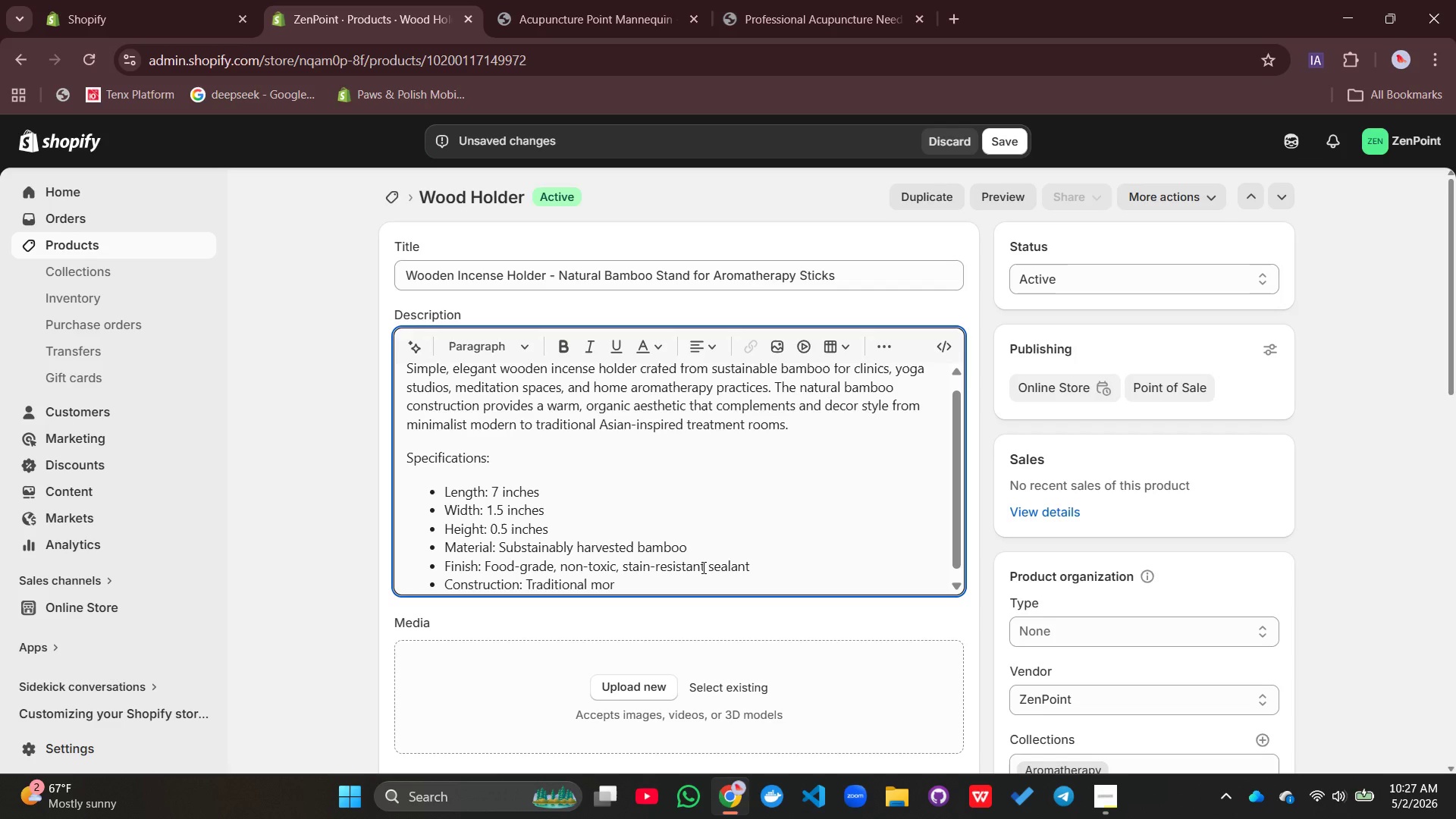 
type(tise and tenon)
 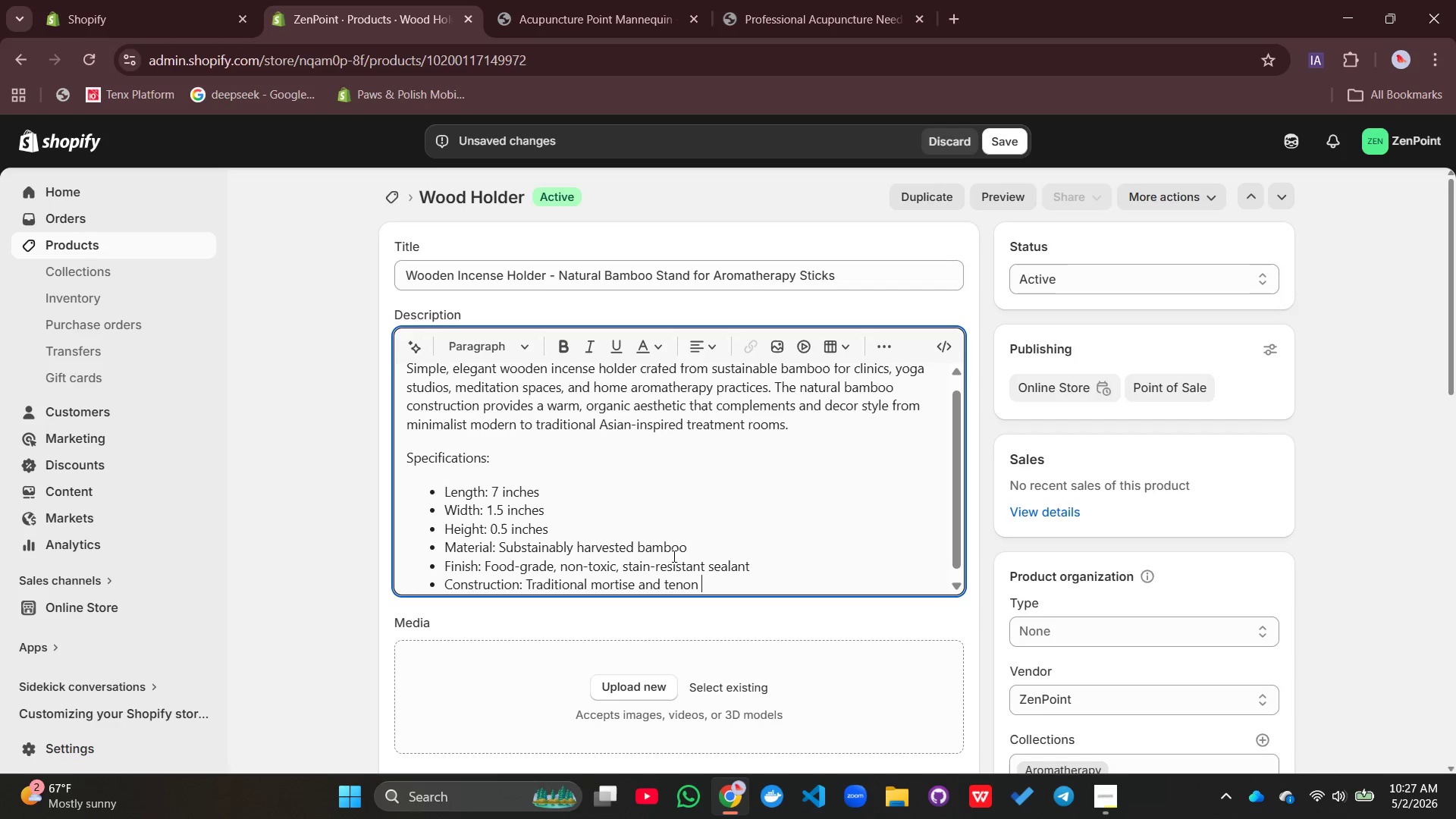 
type( joinery)
 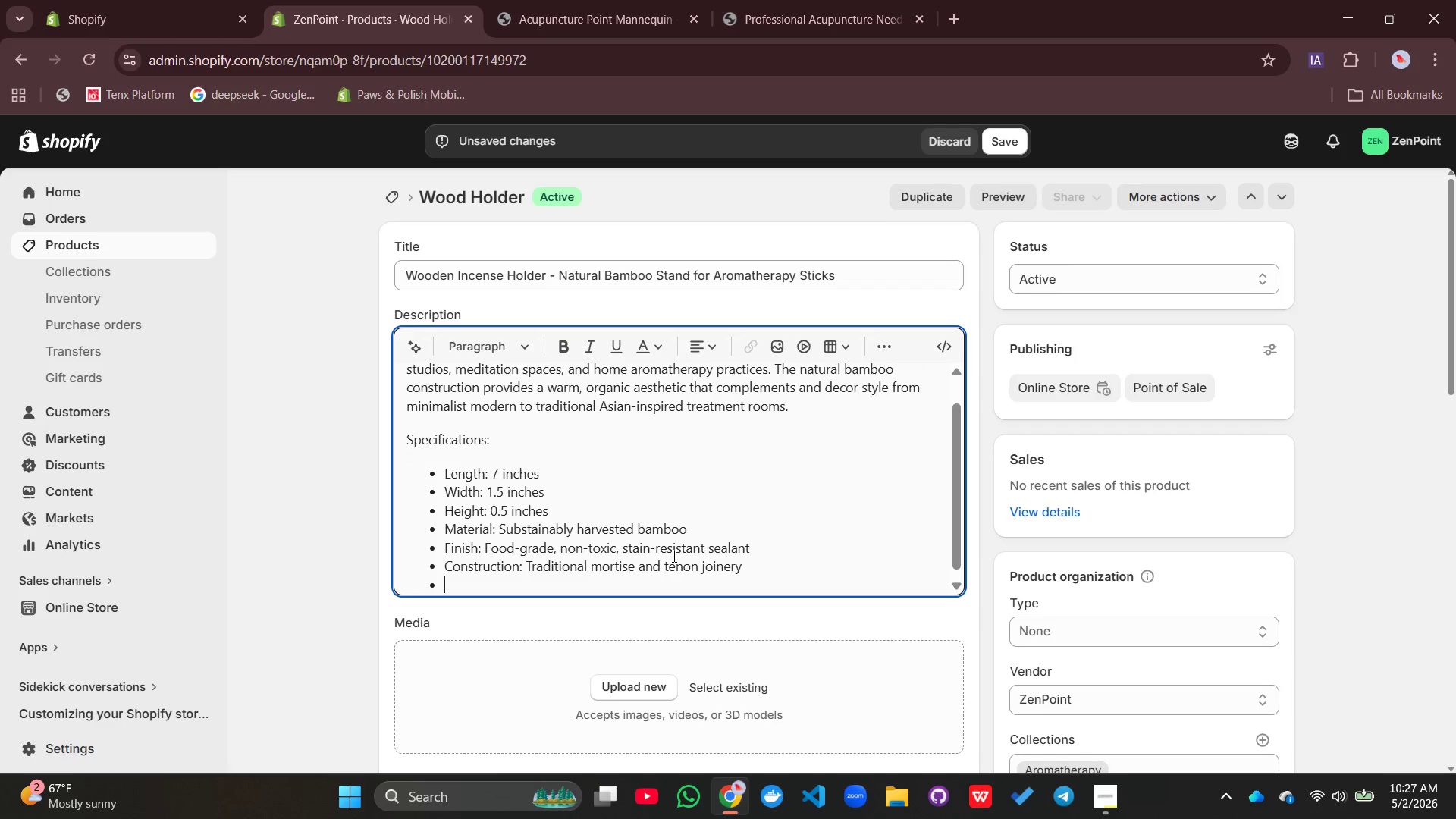 
key(Enter)
 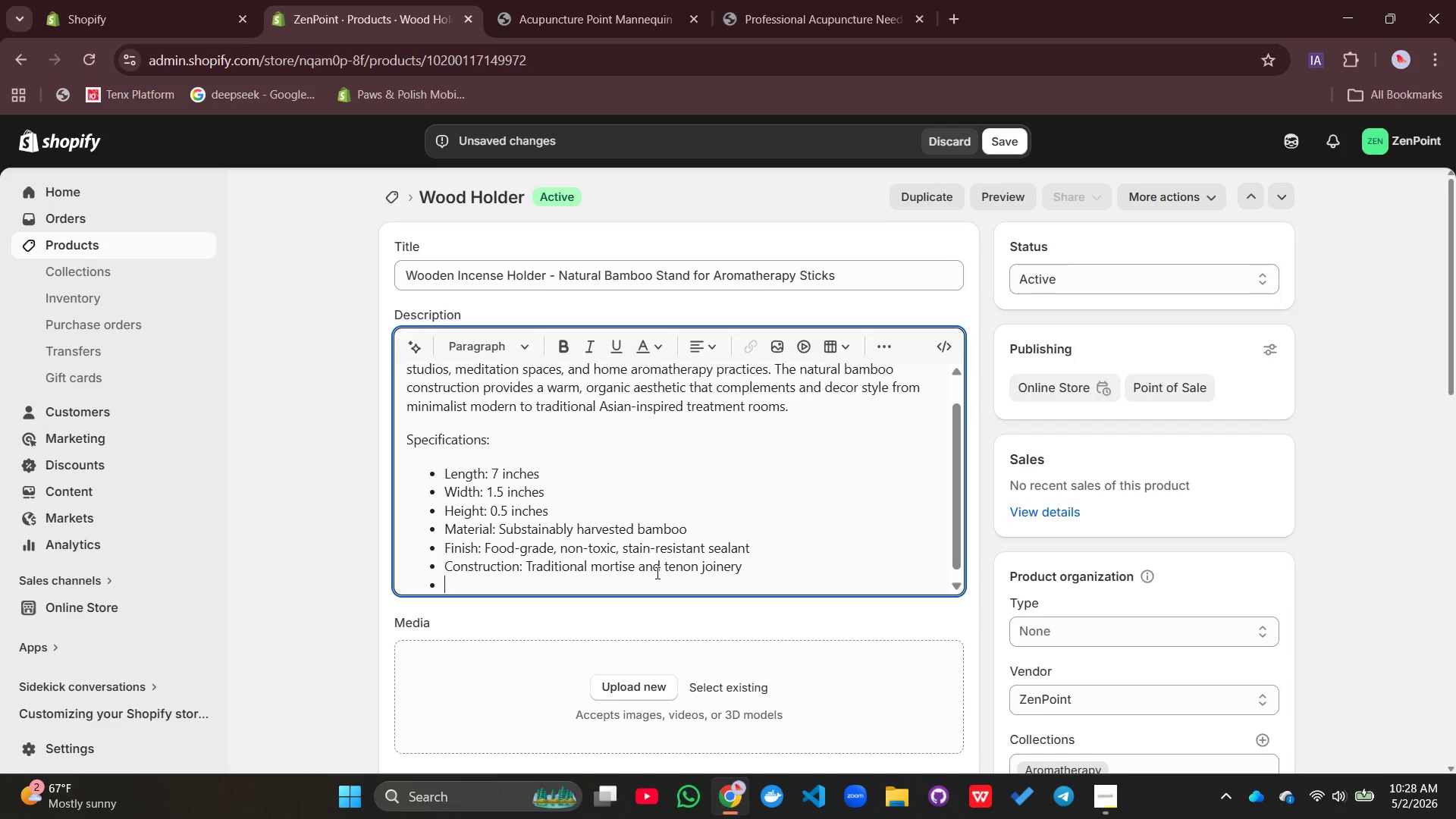 
wait(31.34)
 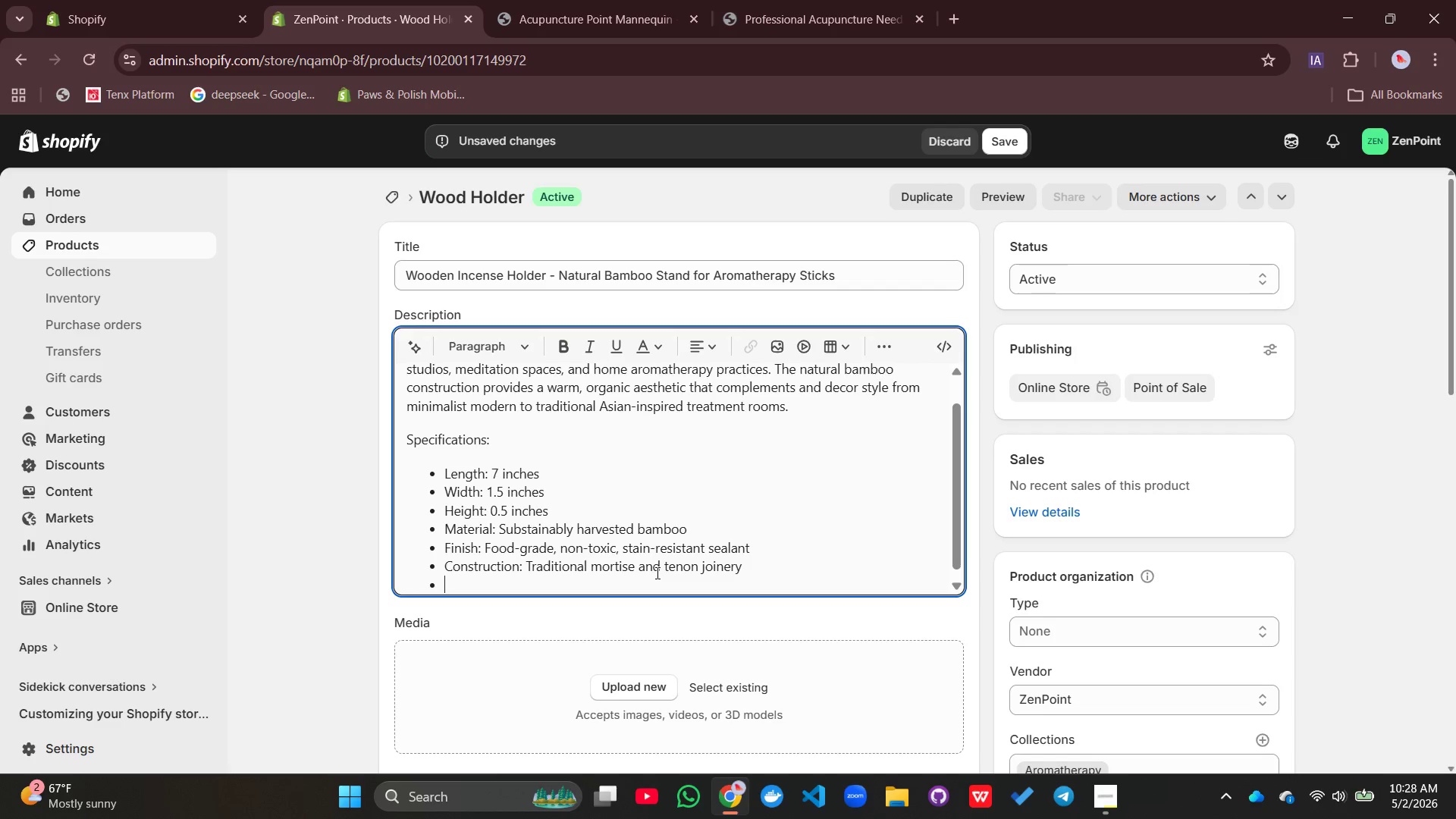 
type(Ae)
key(Backspace)
type(romatherapy benefits for Clinics)
key(Backspace)
key(Backspace)
key(Backspace)
key(Backspace)
key(Backspace)
key(Backspace)
key(Backspace)
type(clinics)
 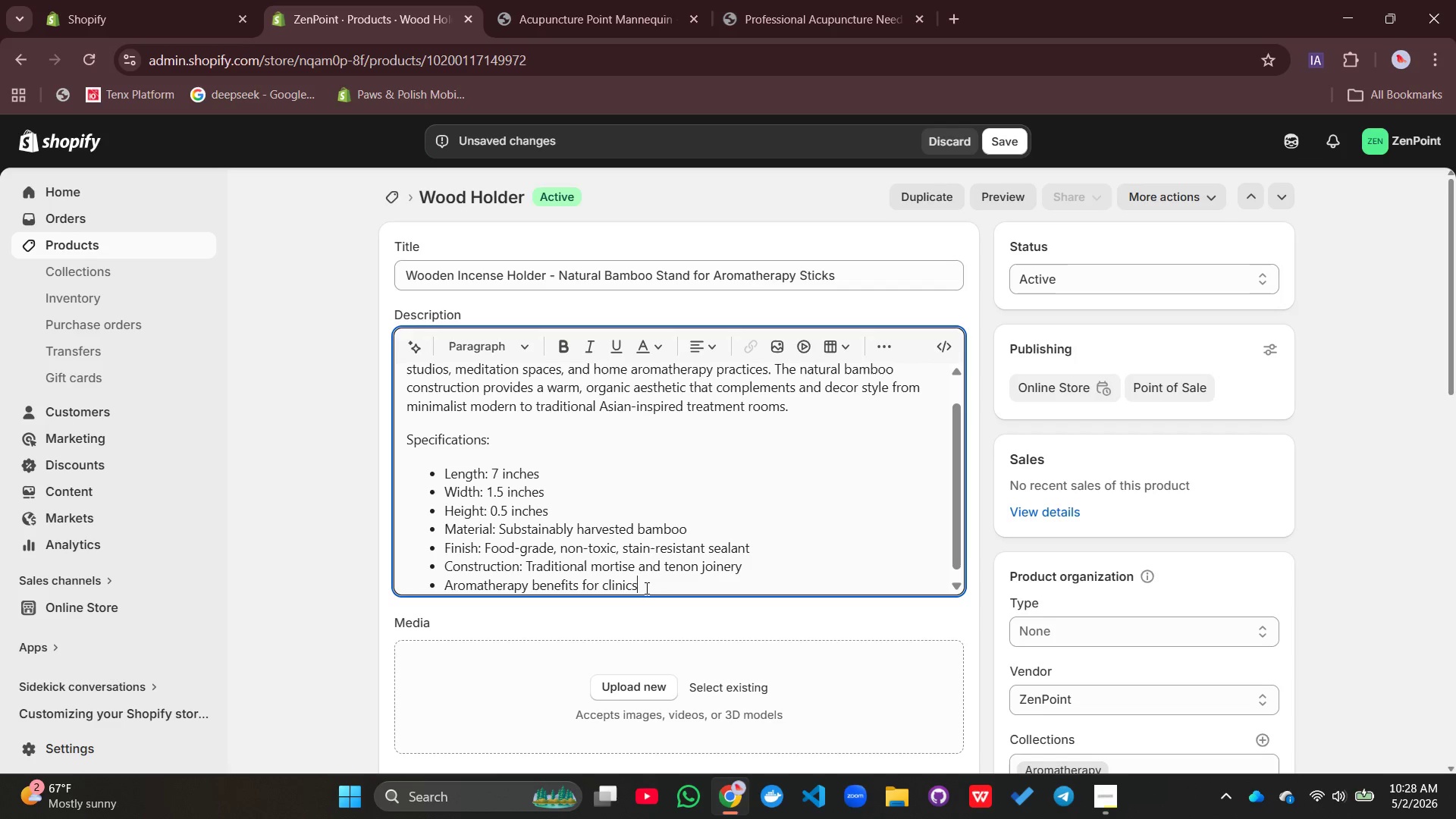 
left_click_drag(start_coordinate=[645, 588], to_coordinate=[653, 575])
 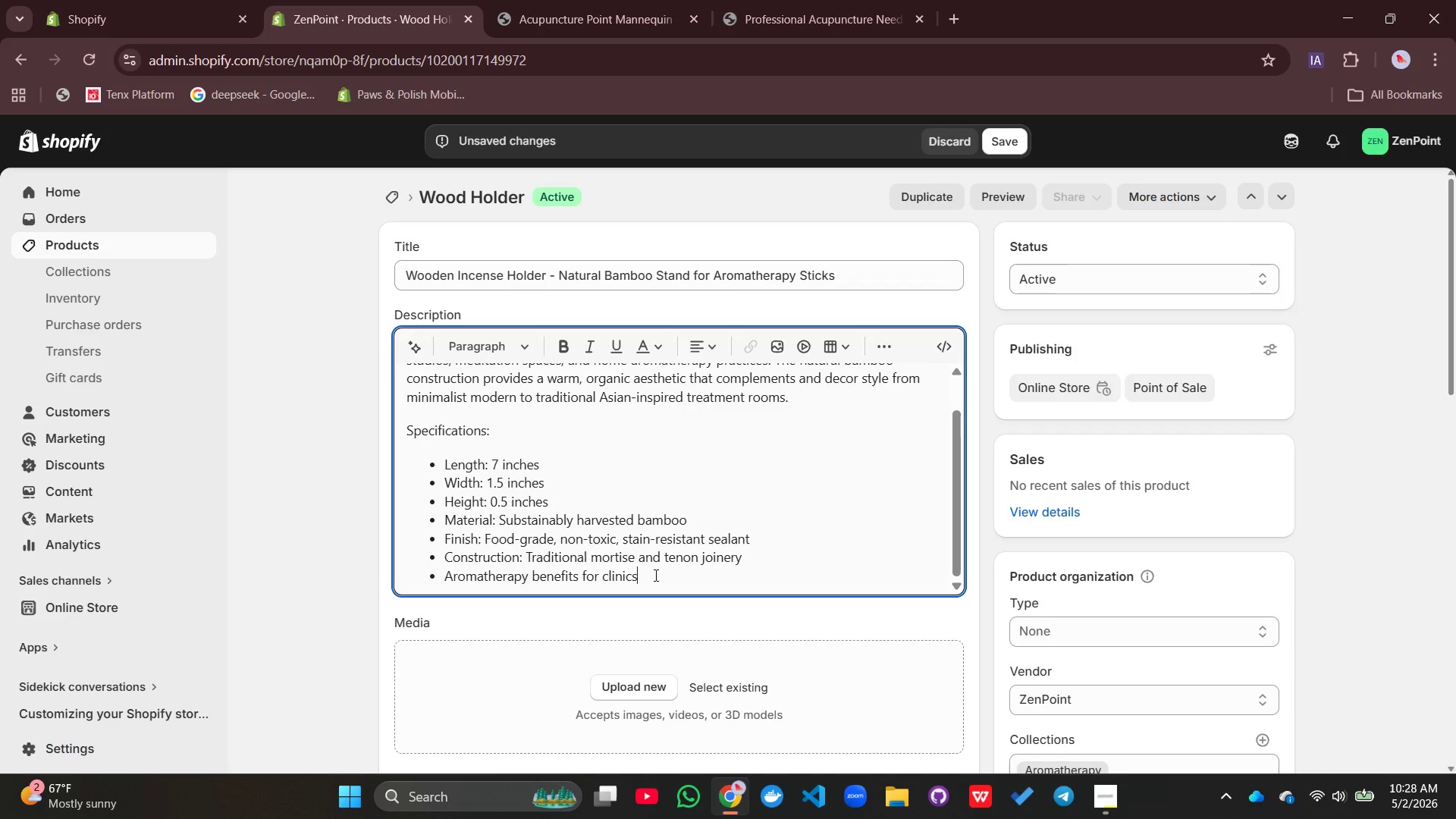 
left_click([654, 575])
 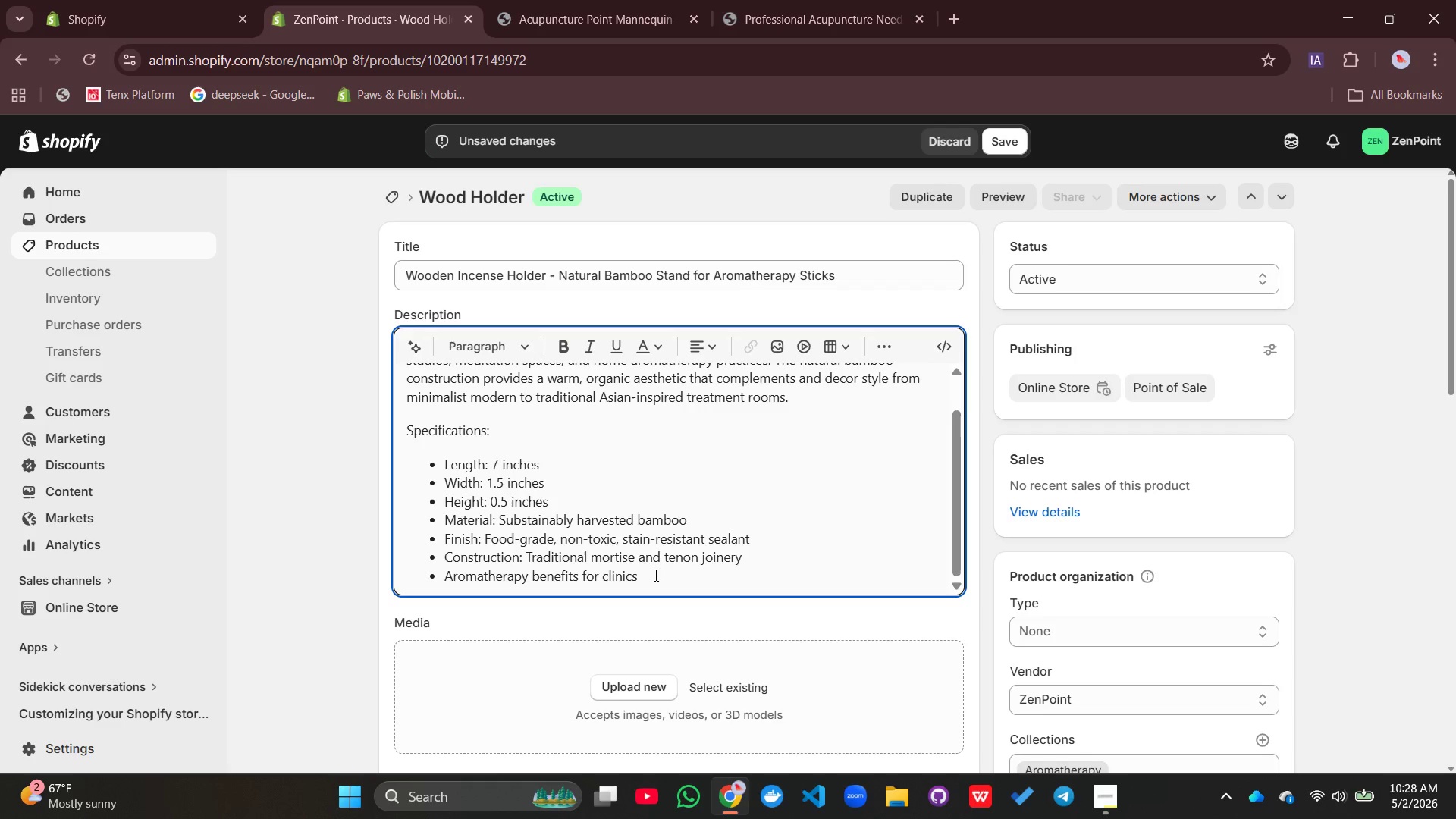 
key(Shift+Semicolon)
 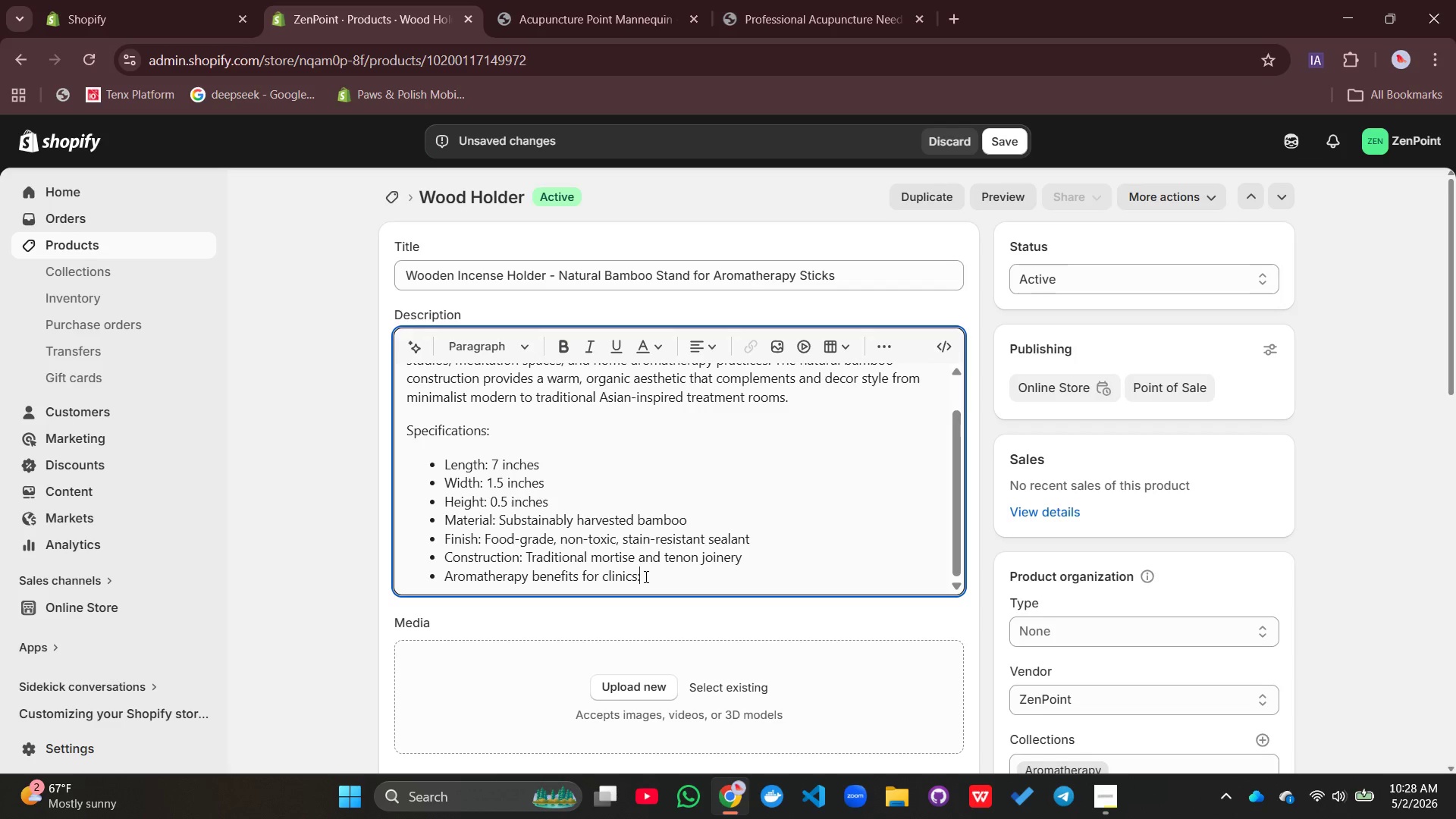 
left_click_drag(start_coordinate=[645, 576], to_coordinate=[435, 582])
 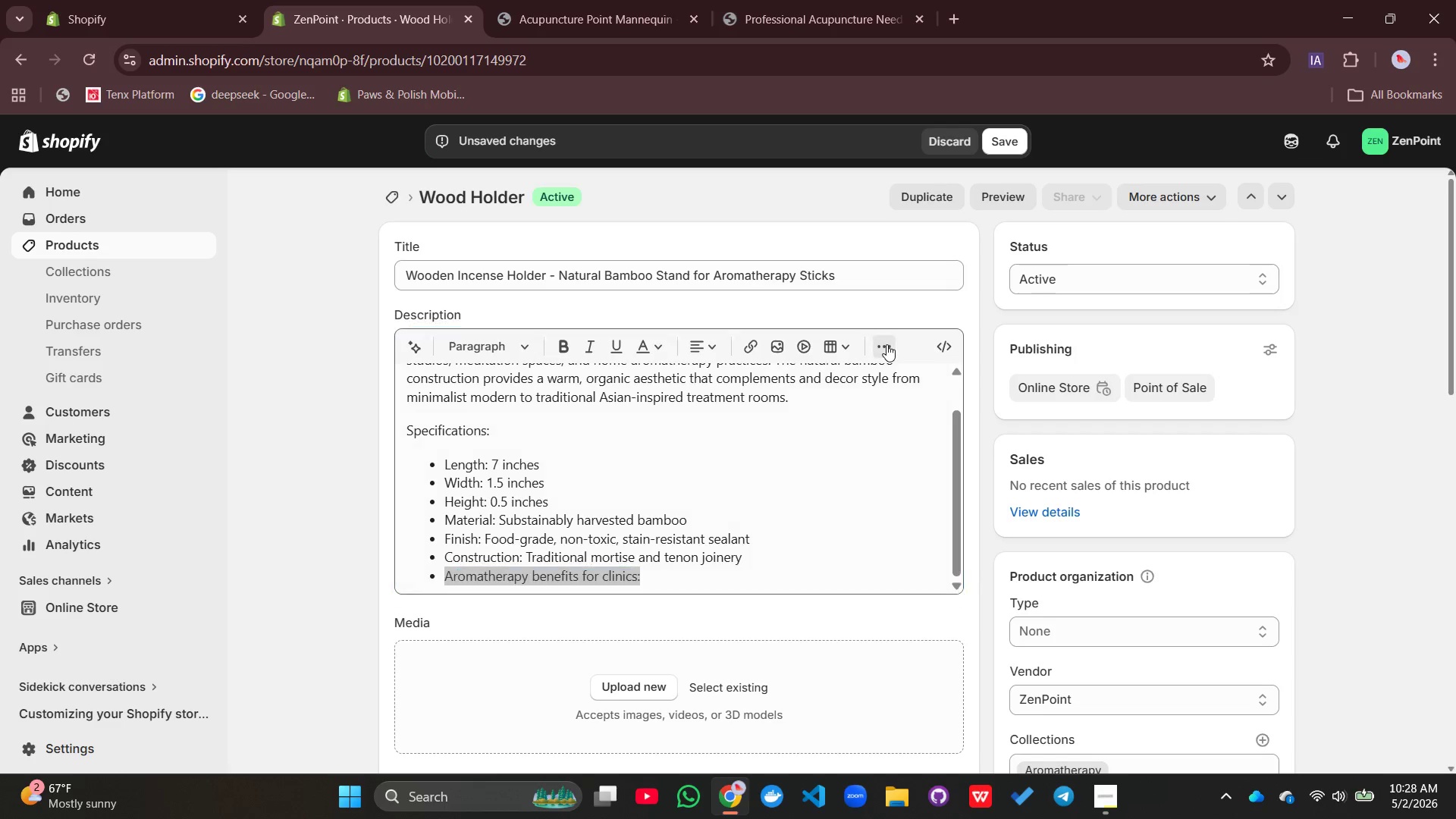 
left_click([886, 344])
 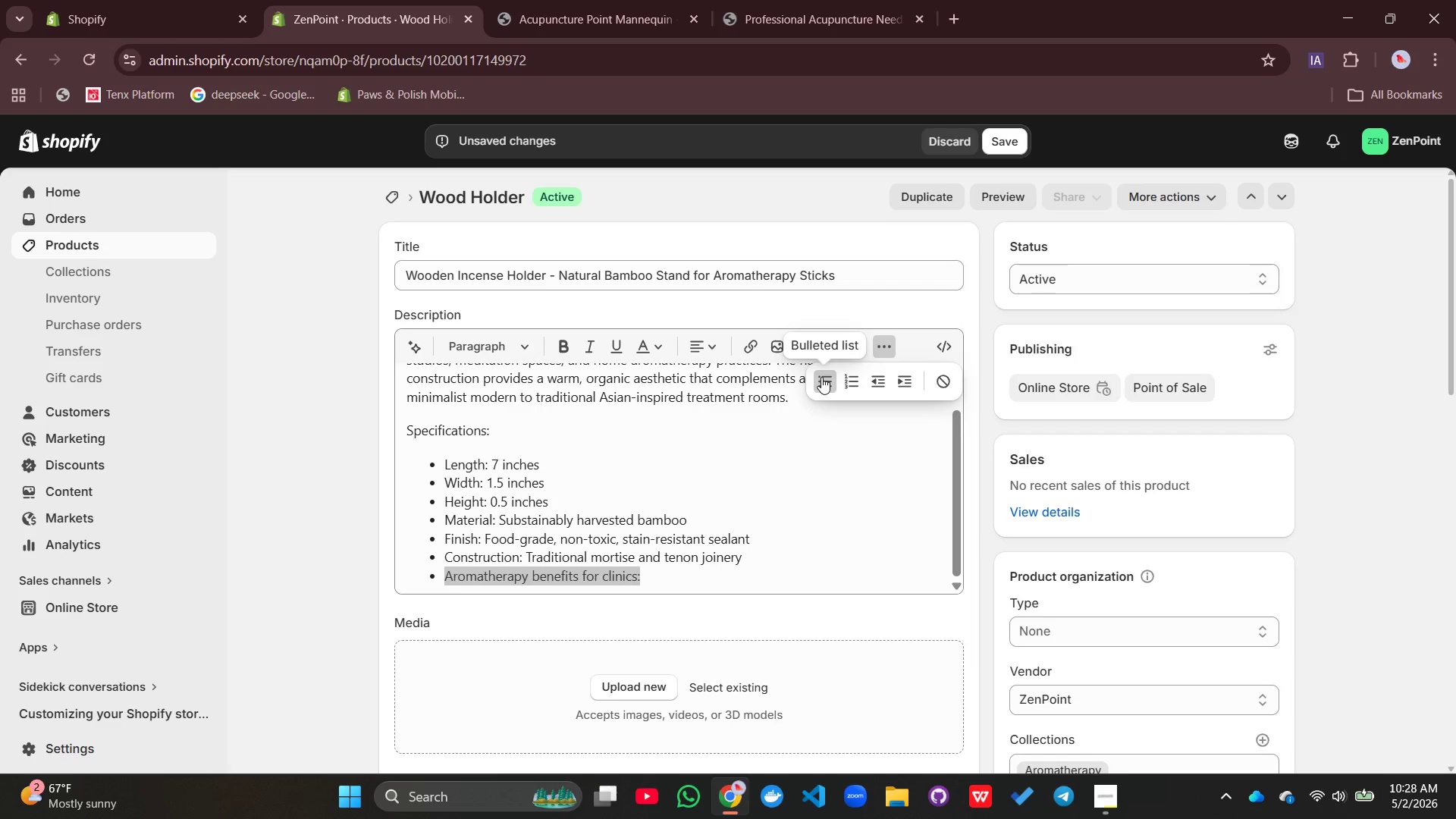 
left_click([821, 377])
 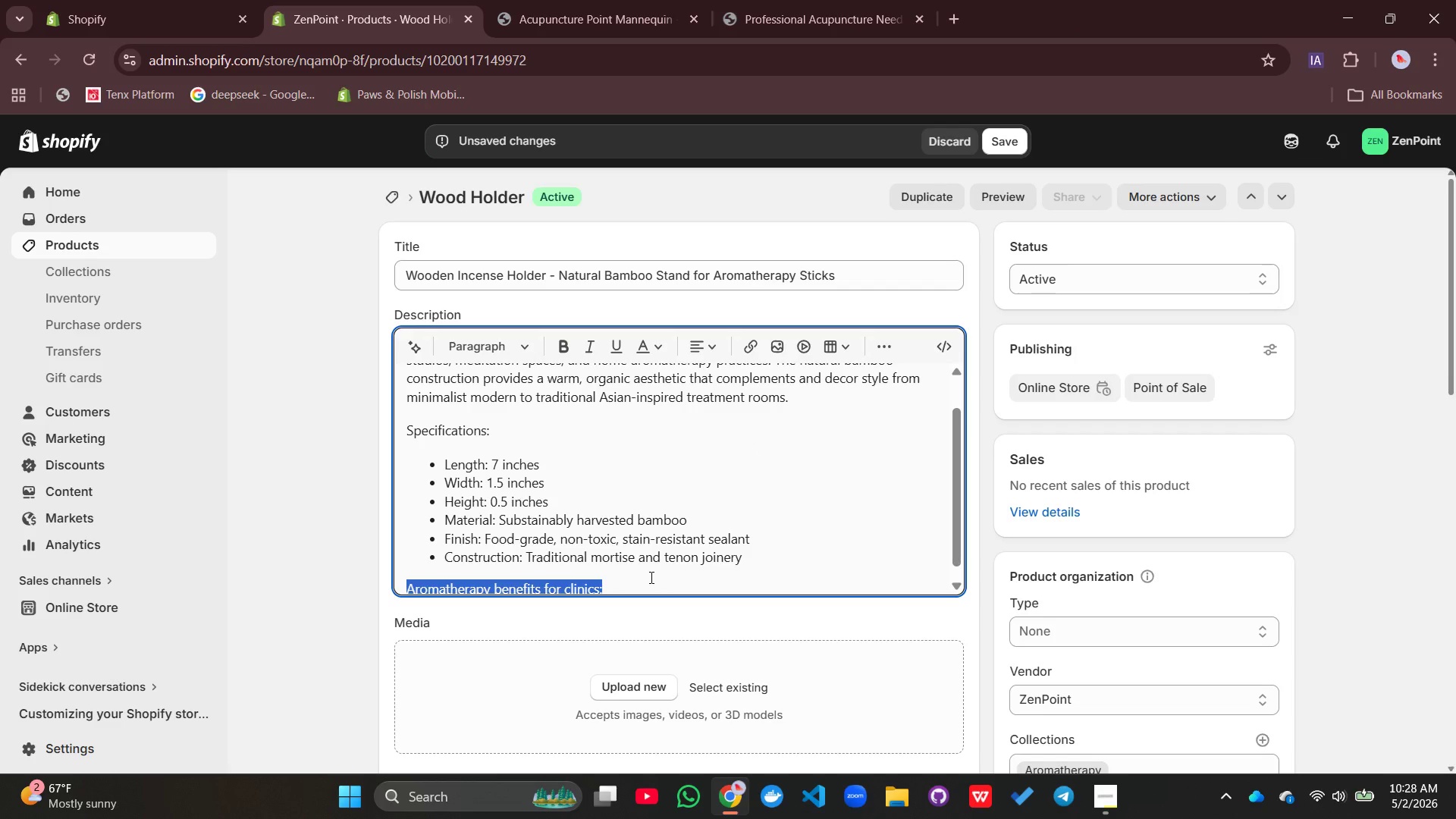 
left_click([650, 577])
 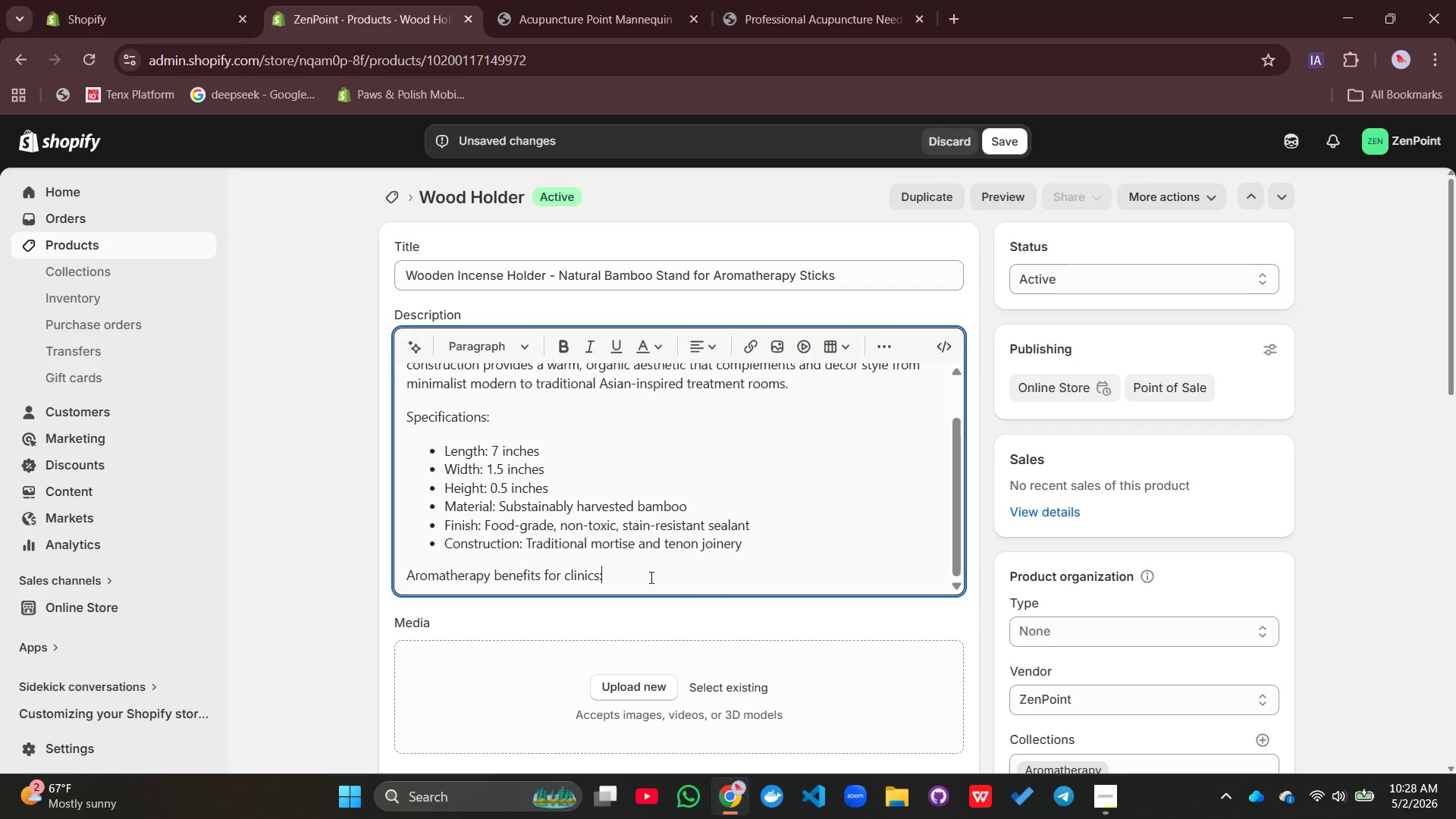 
key(Enter)
 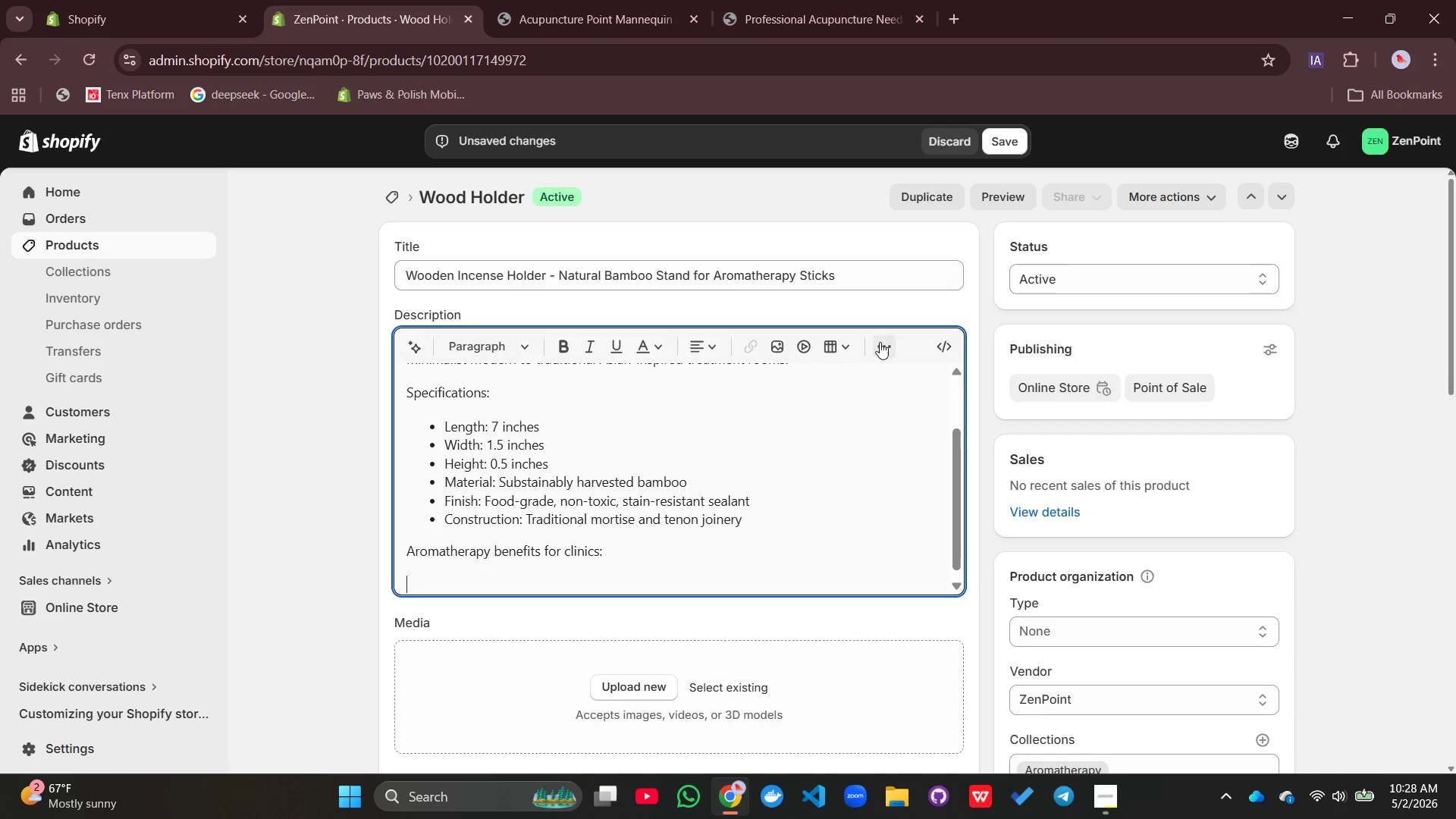 
left_click([880, 342])
 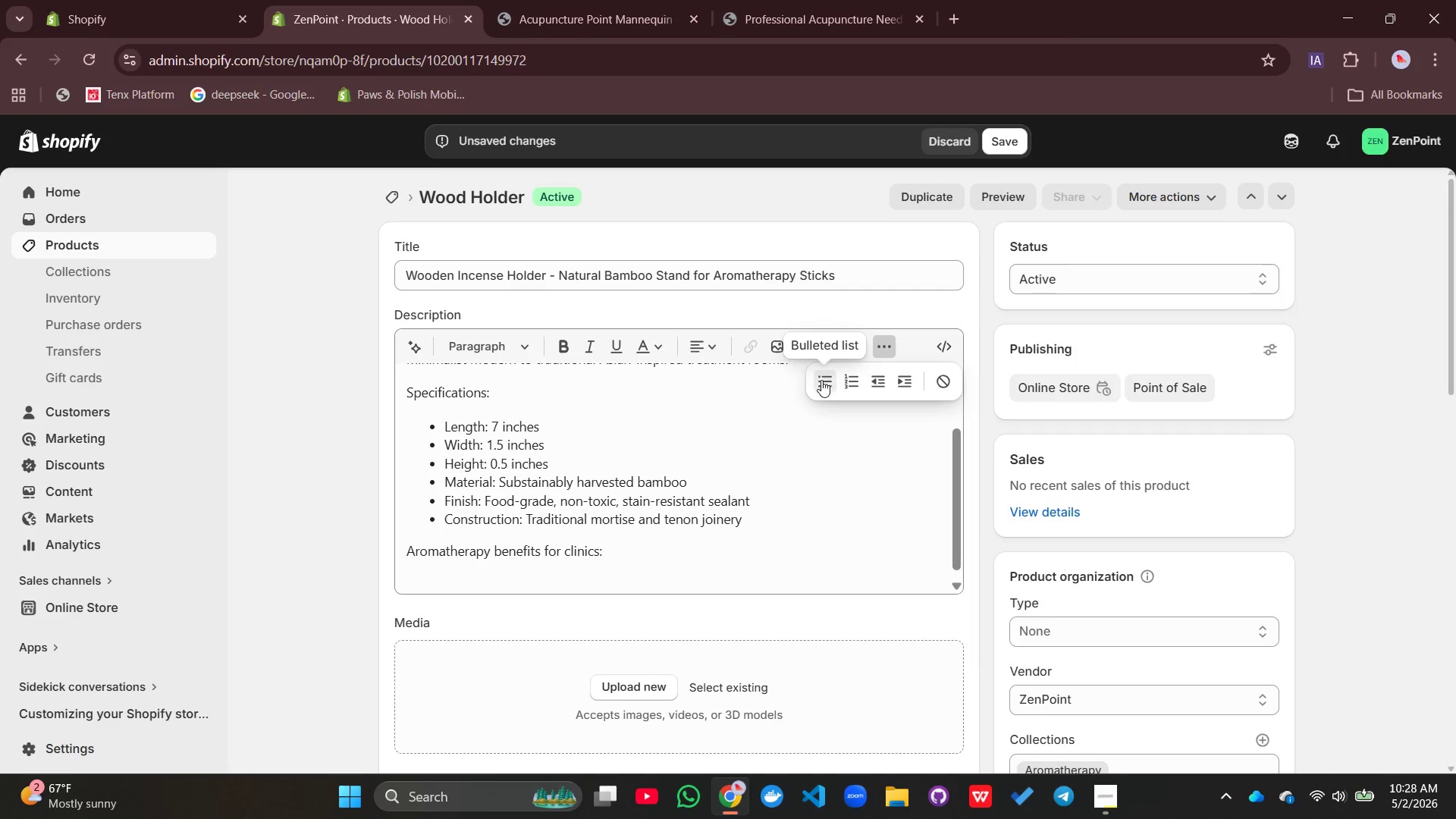 
left_click([821, 380])
 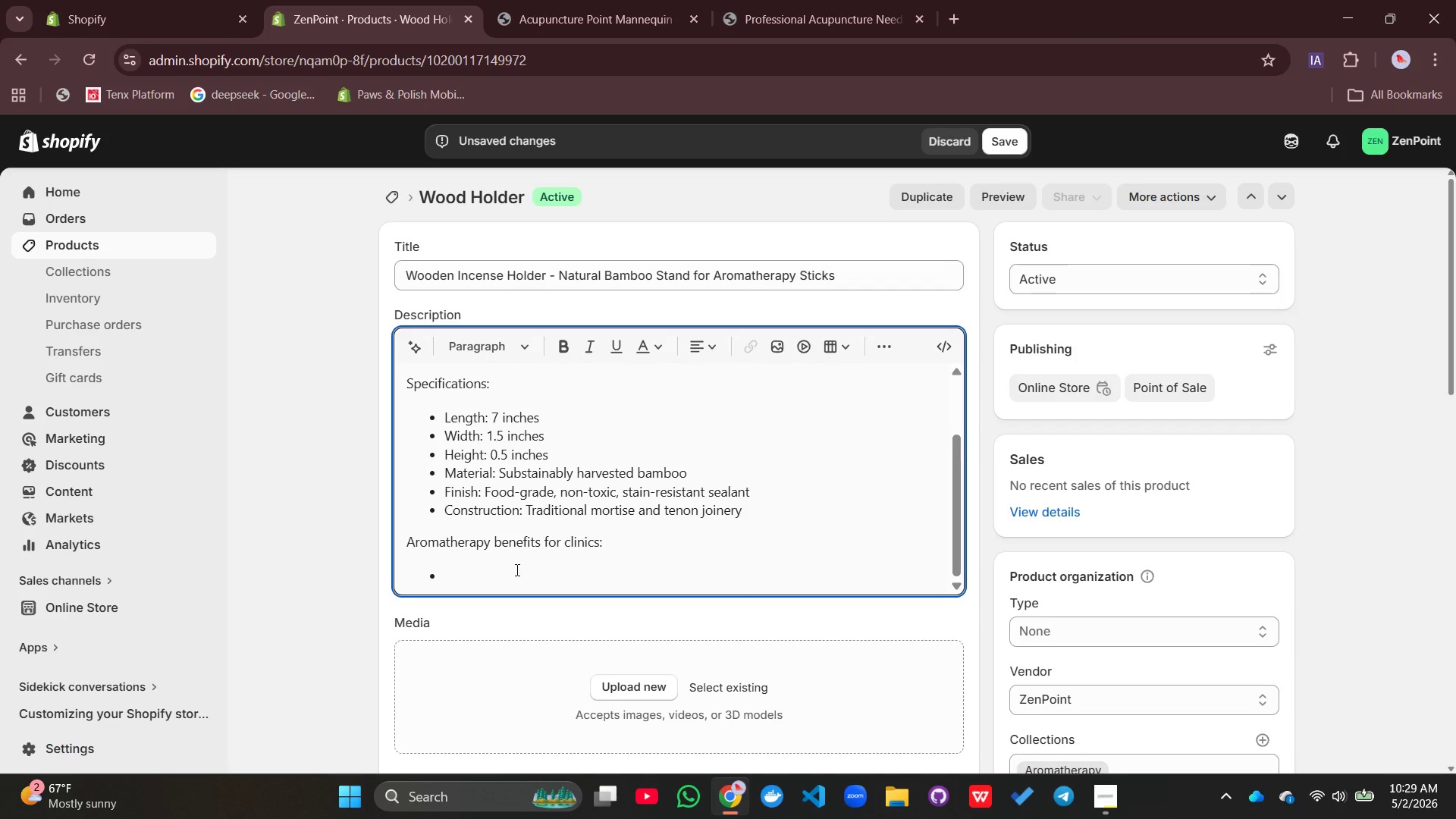 
type(Creates welcoming recption)
key(Backspace)
key(Backspace)
key(Backspace)
key(Backspace)
key(Backspace)
type(epiton are atm)
 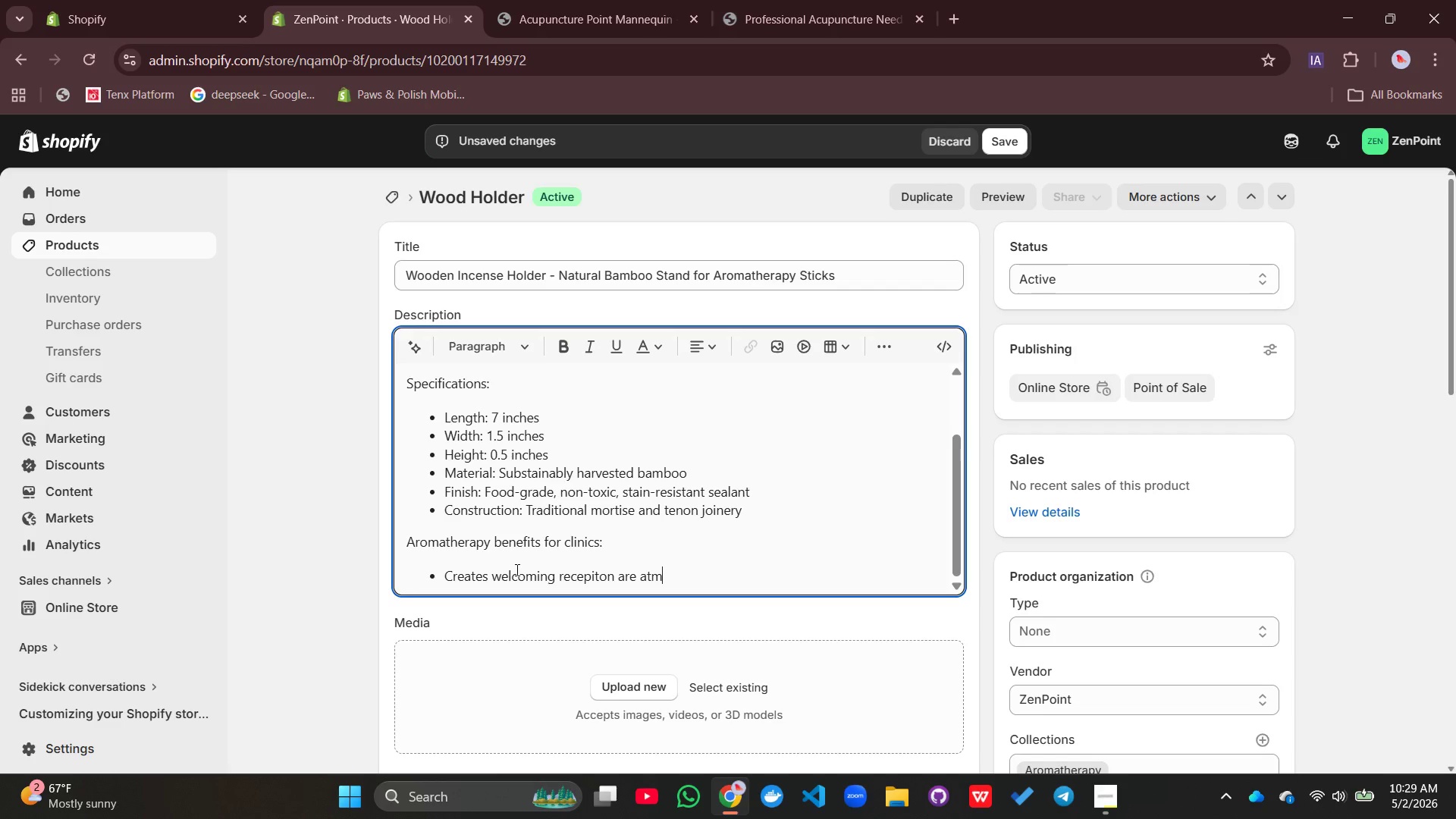 
wait(10.08)
 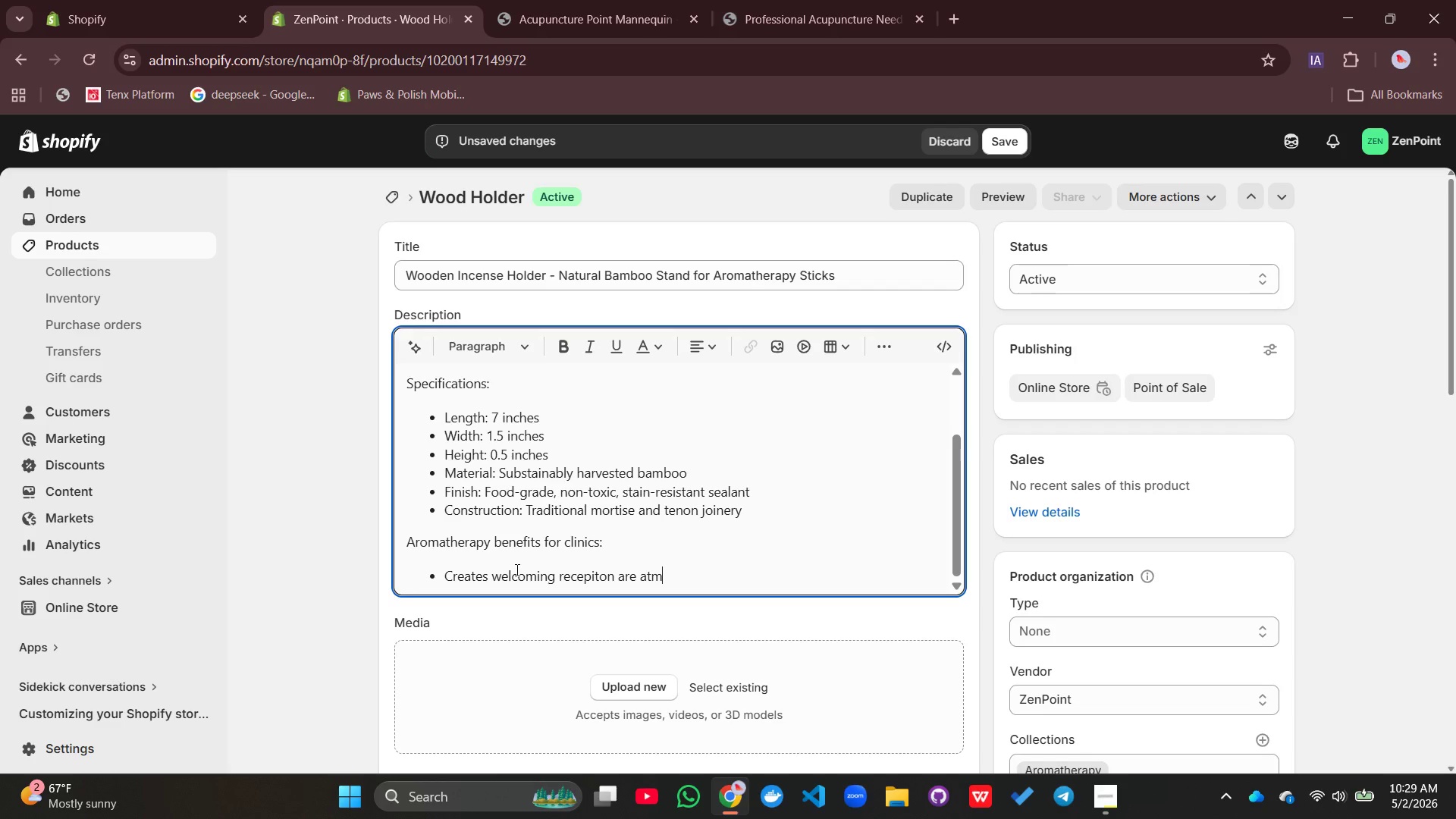 
type(osp)
 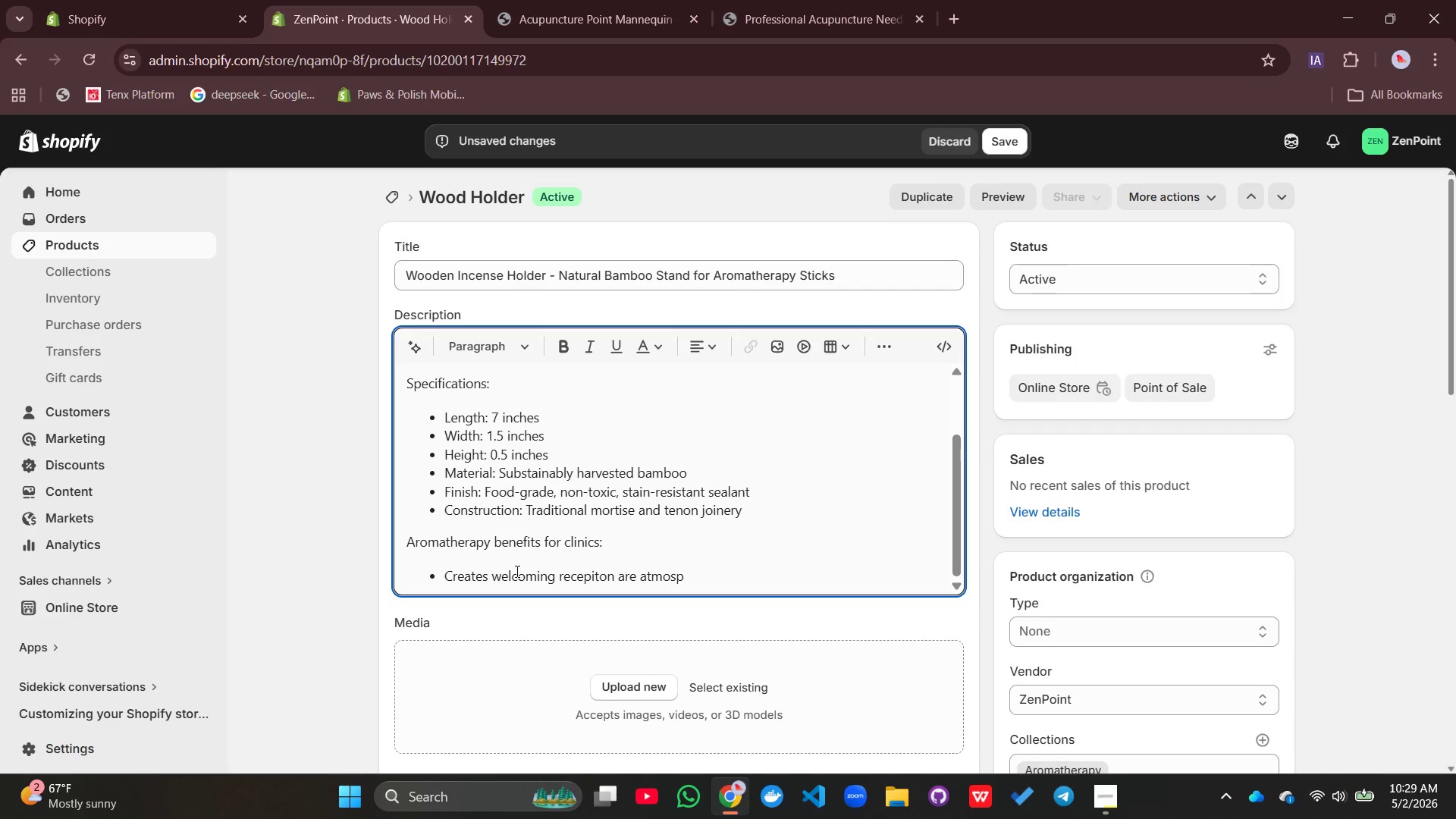 
type(here)
 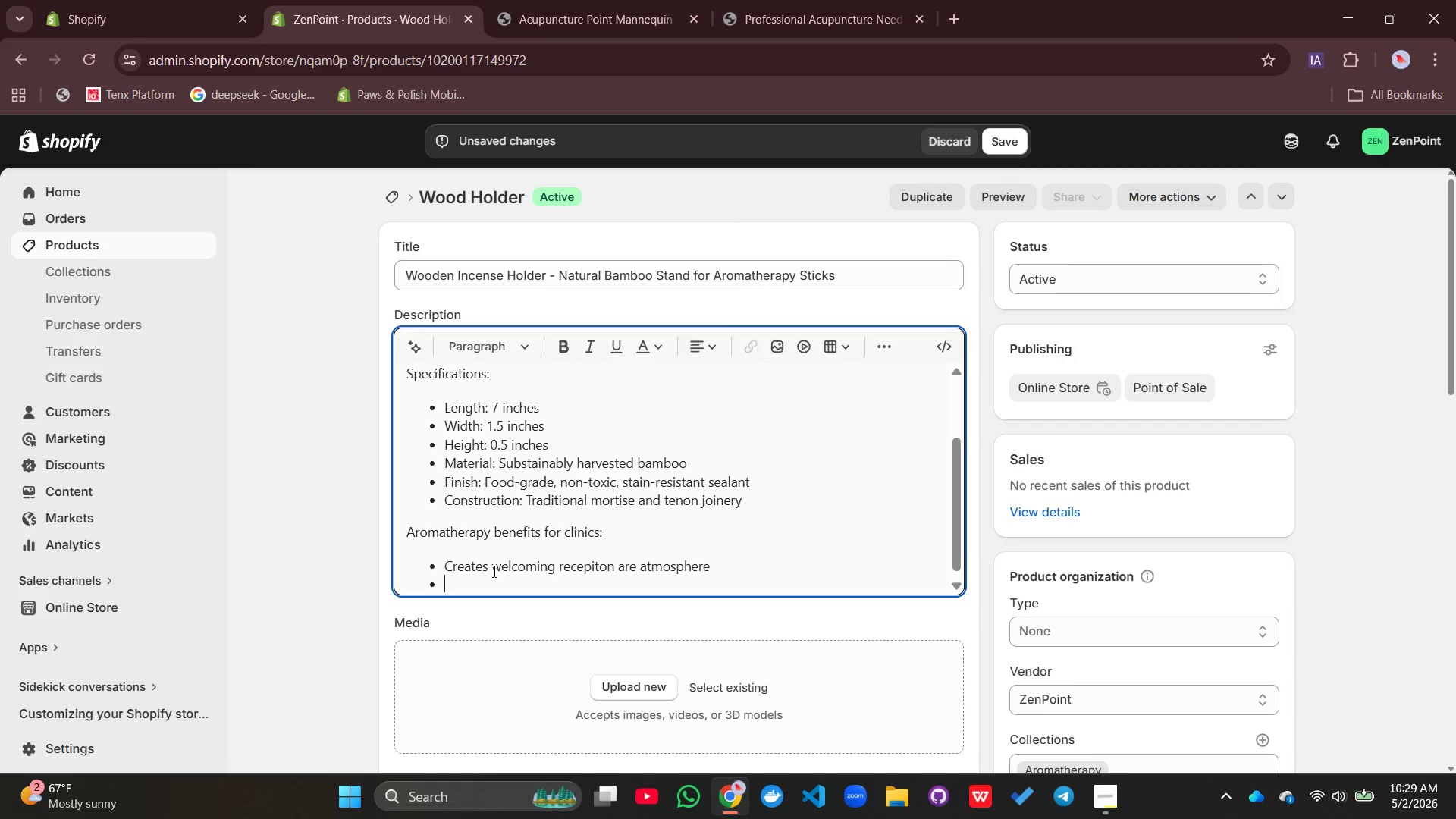 
key(Enter)
 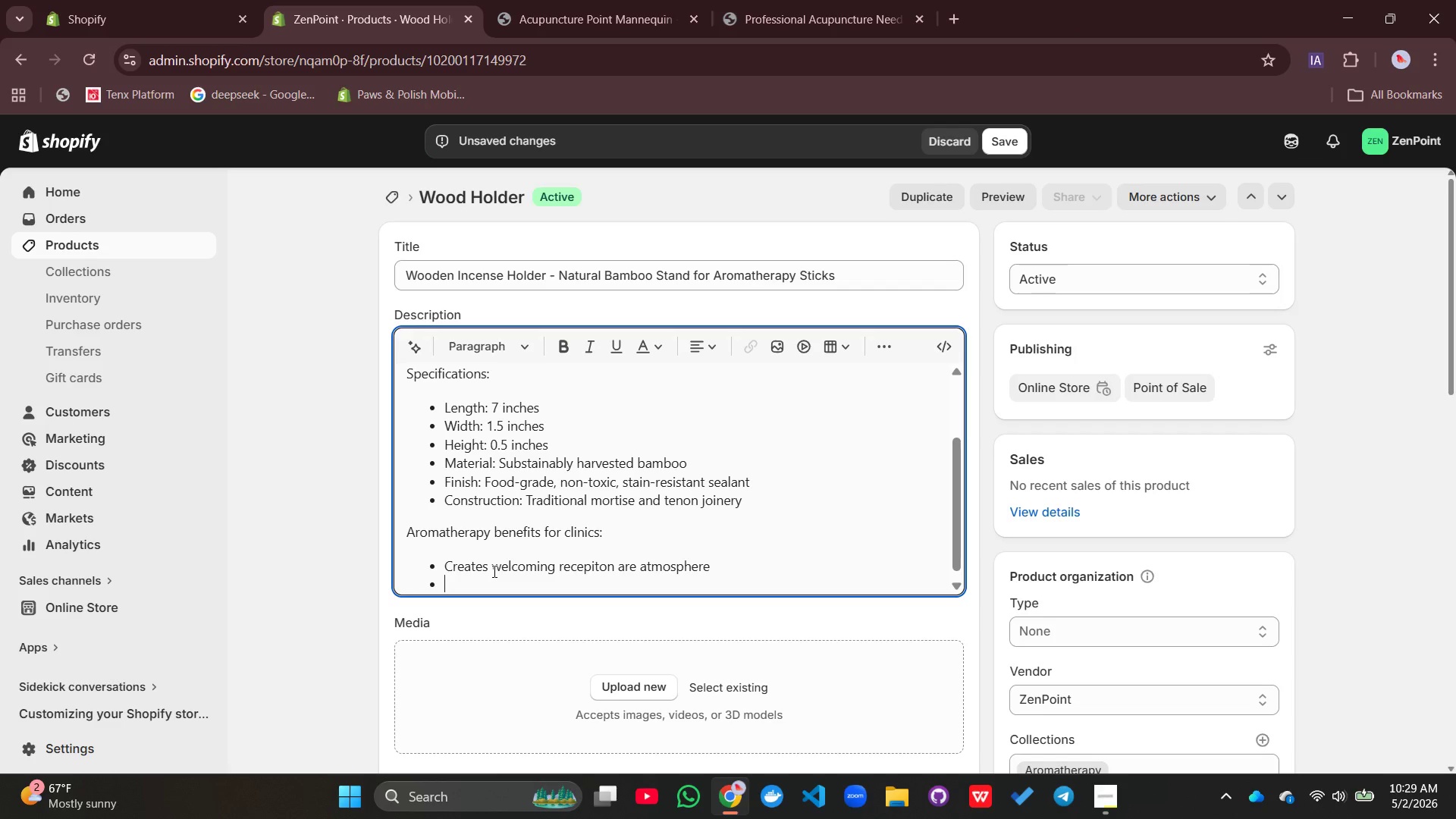 
type(Cover unplea)
key(Backspace)
type(asant clinical odors)
 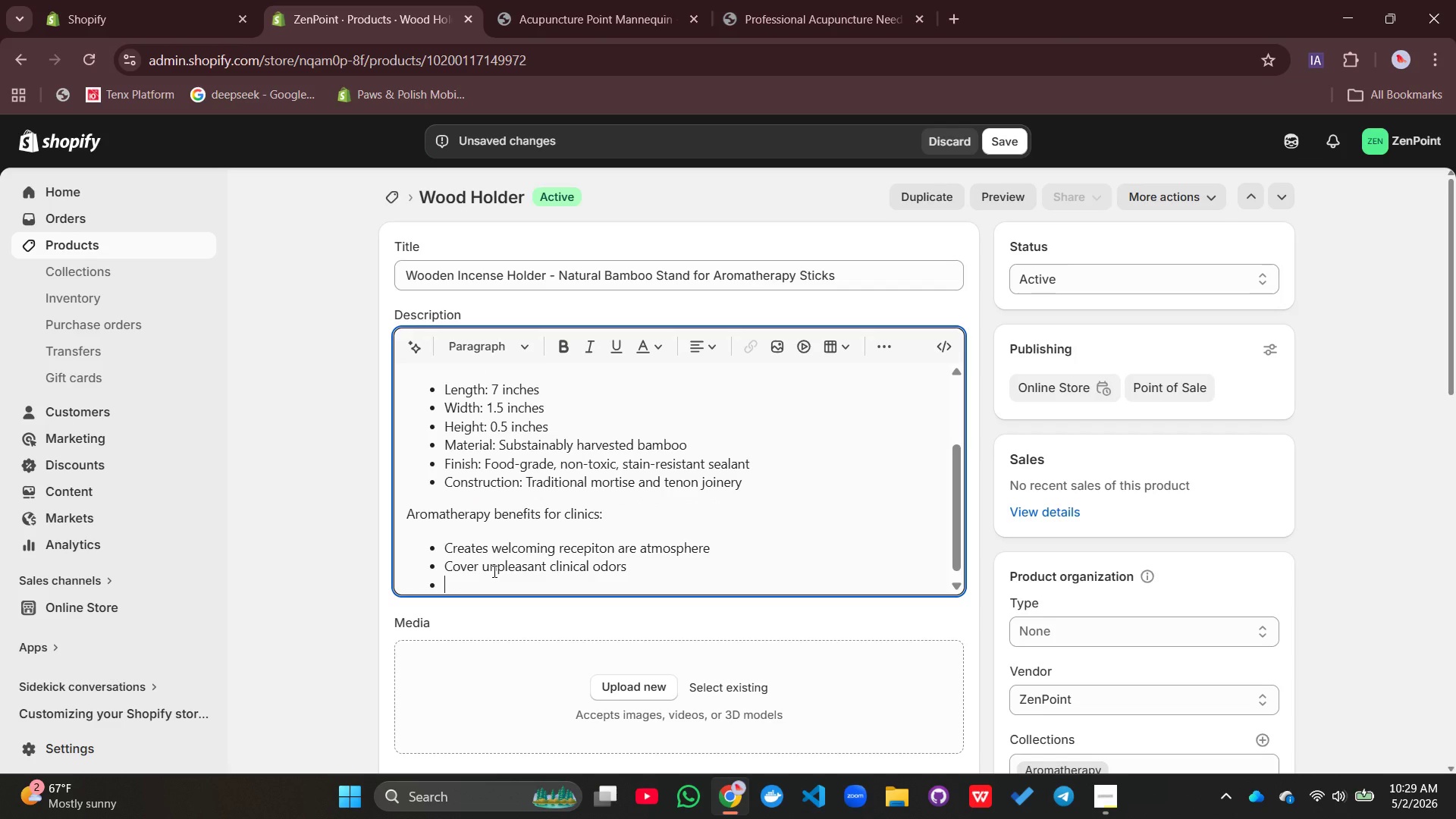 
key(Enter)
 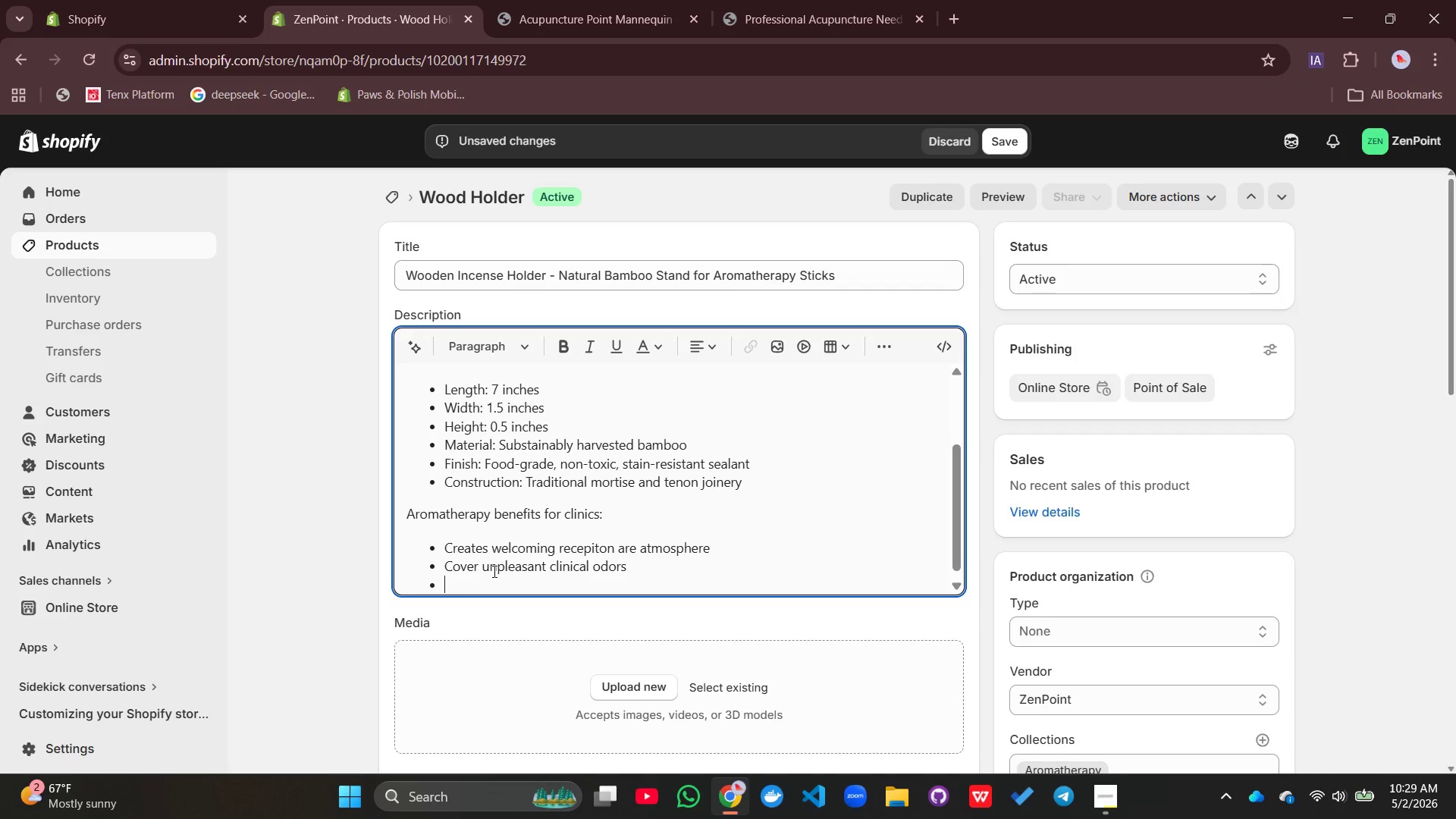 
type(Support relaxation b)
 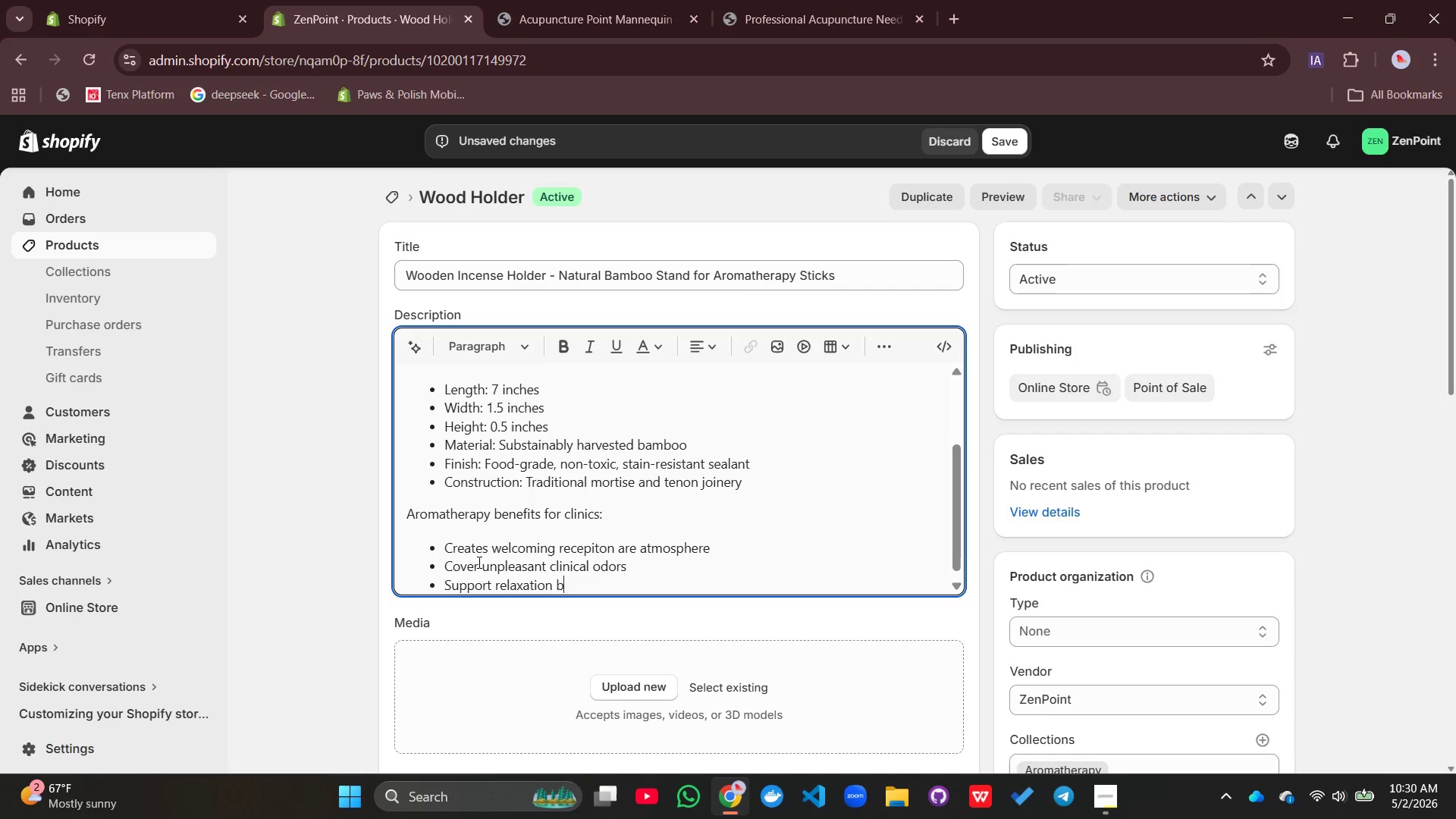 
type(efore treamt )
 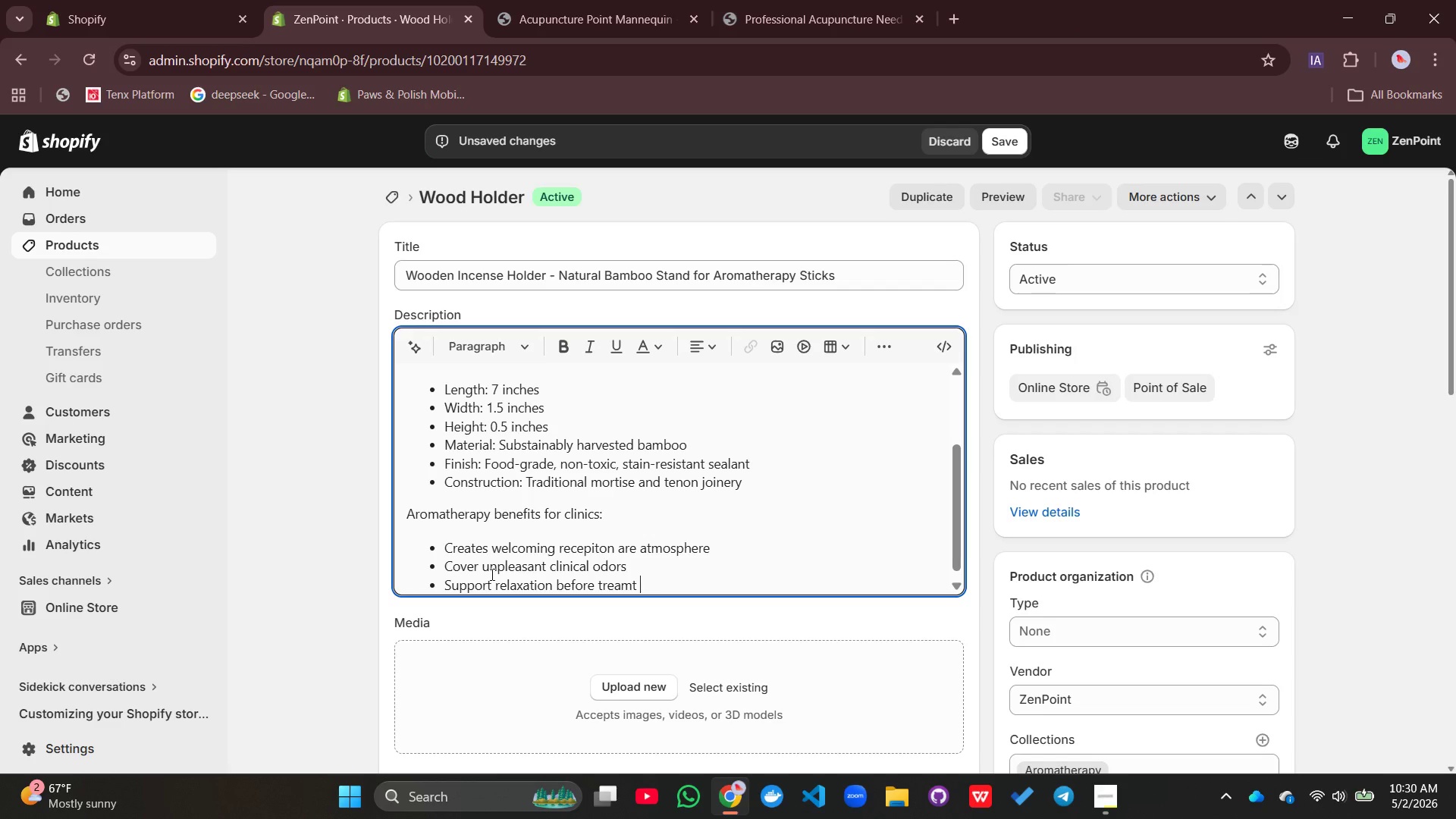 
wait(5.69)
 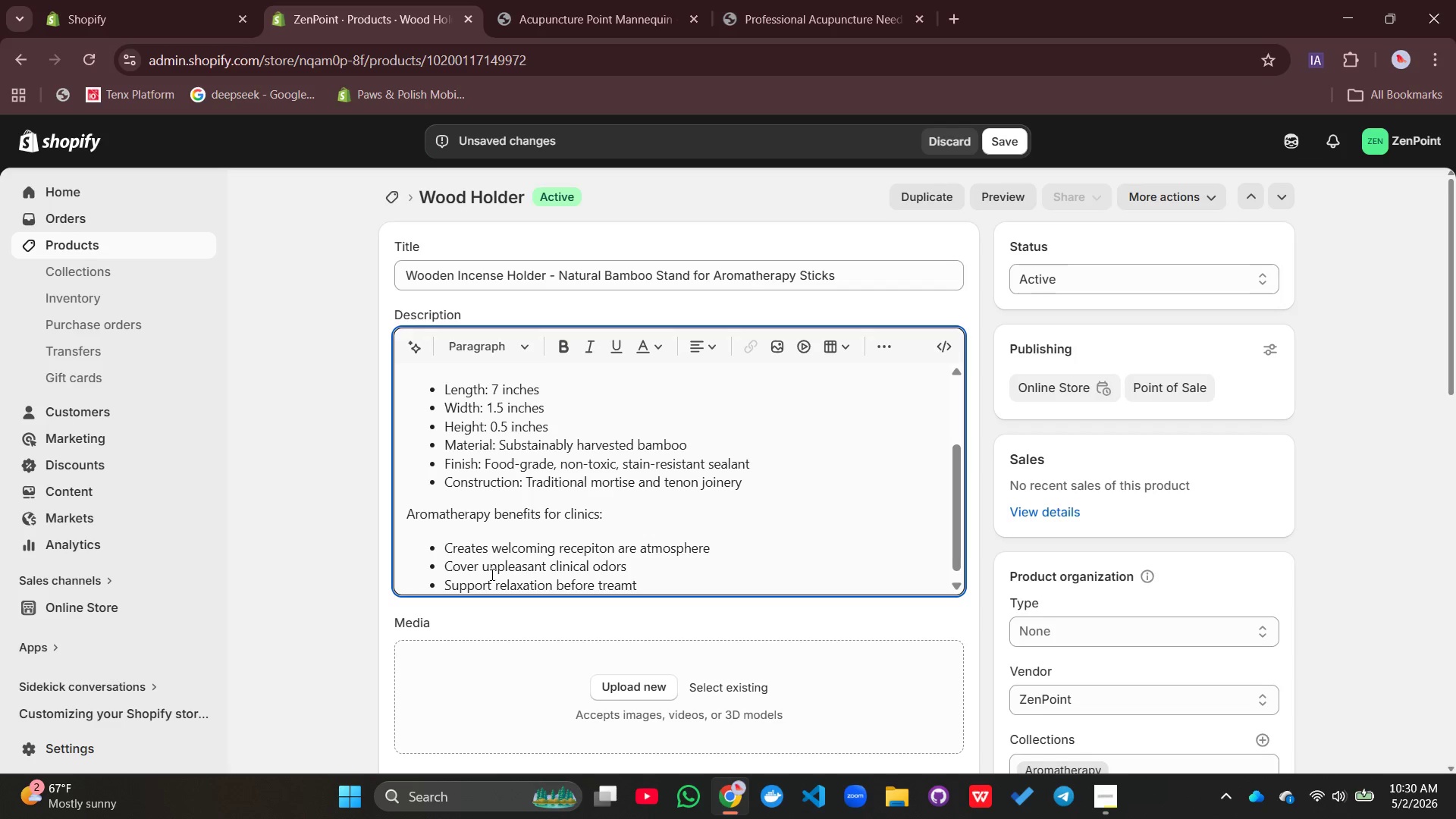 
key(Backspace)
type(ments)
 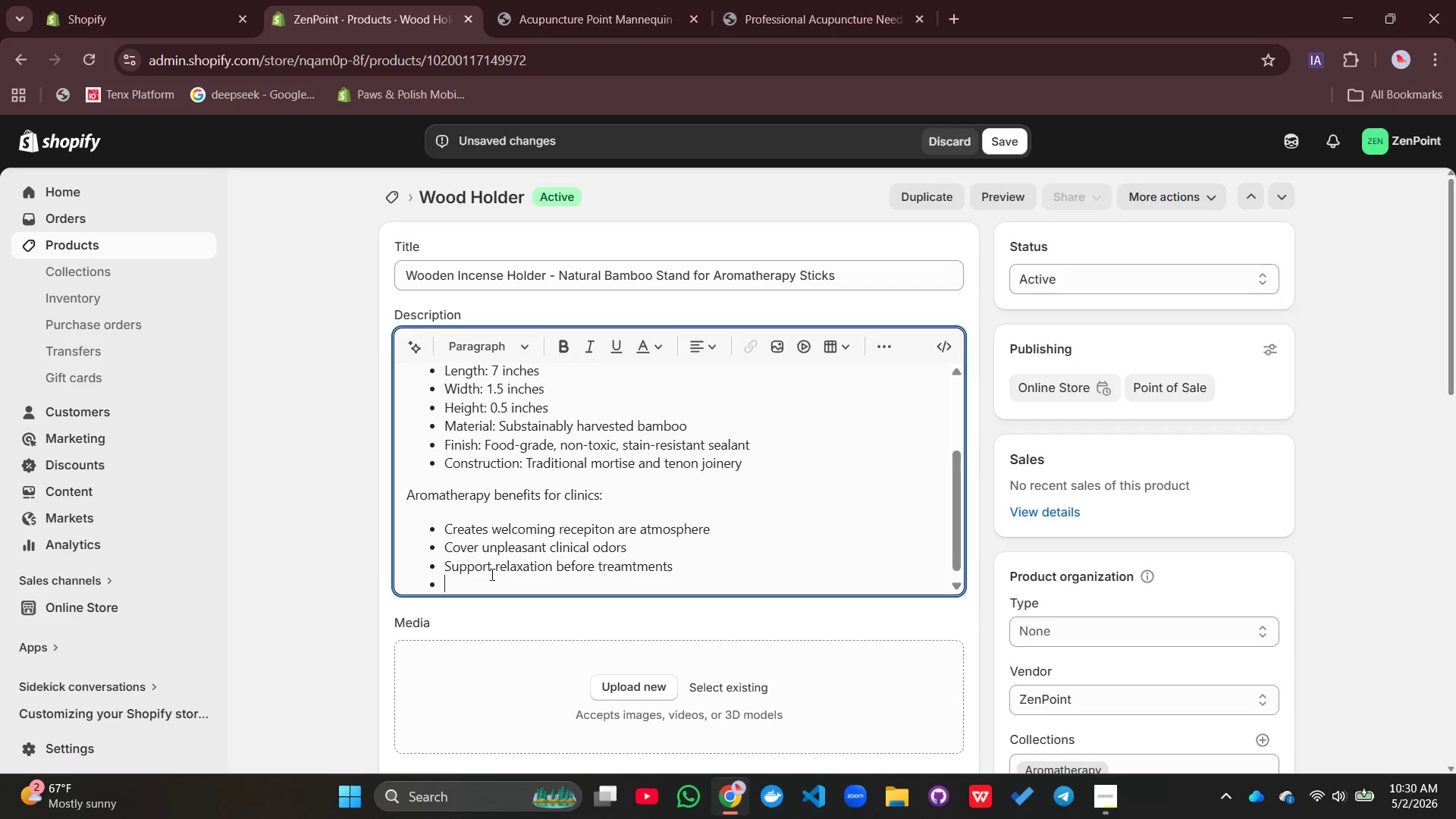 
key(Enter)
 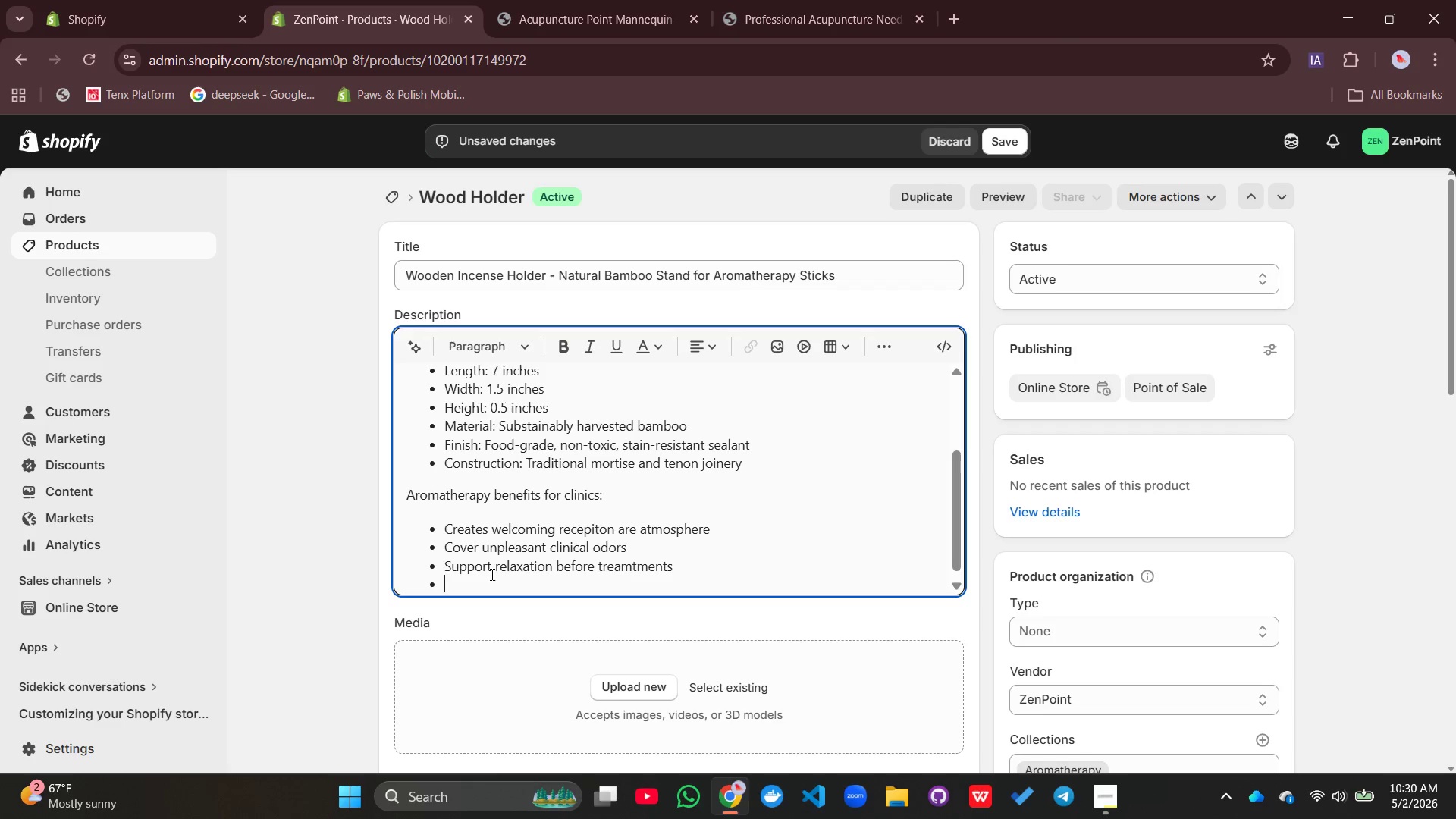 
type(Enhances medition and mindfulness sessions)
 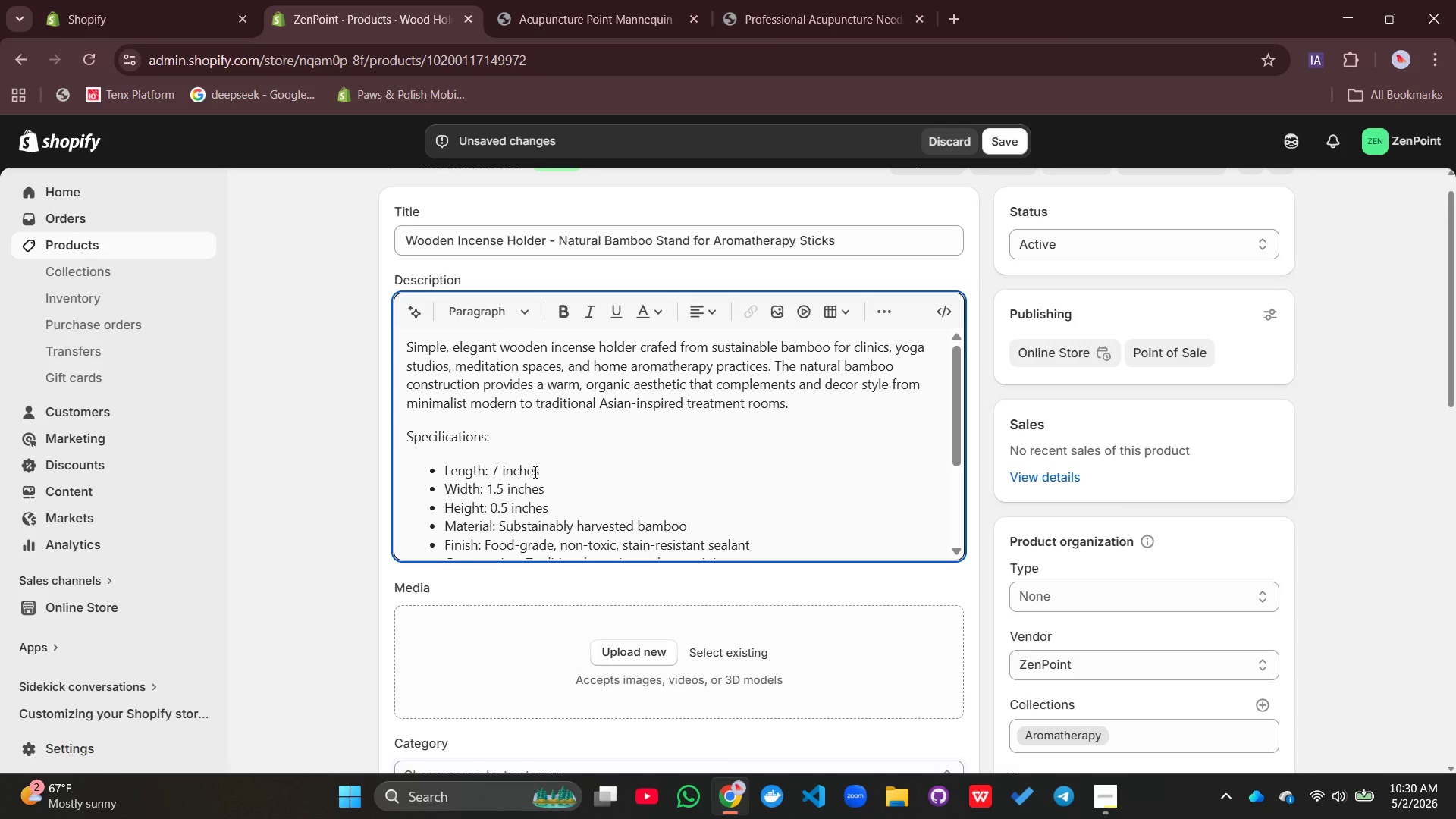 
double_click([450, 438])
 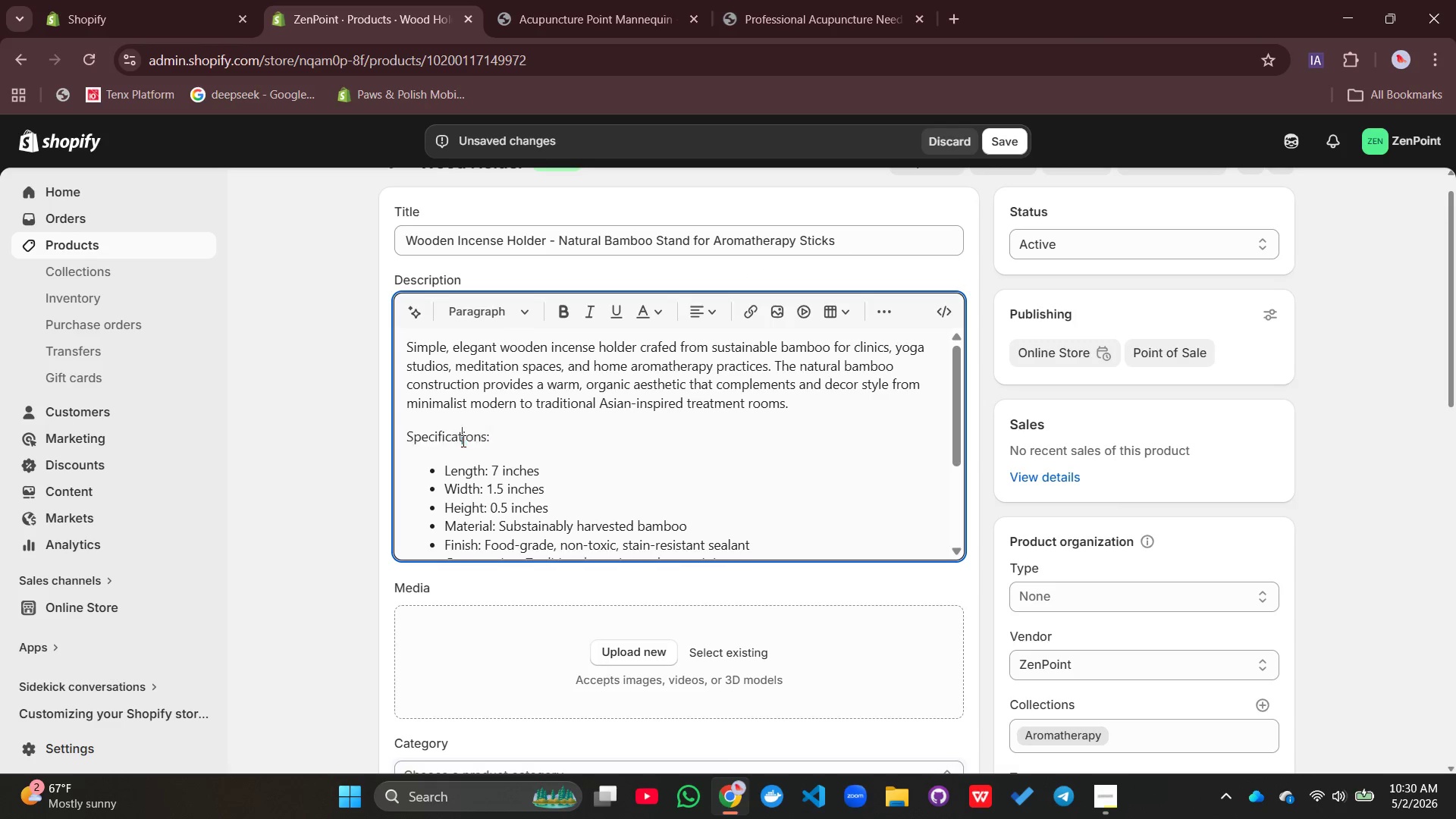 
double_click([462, 441])
 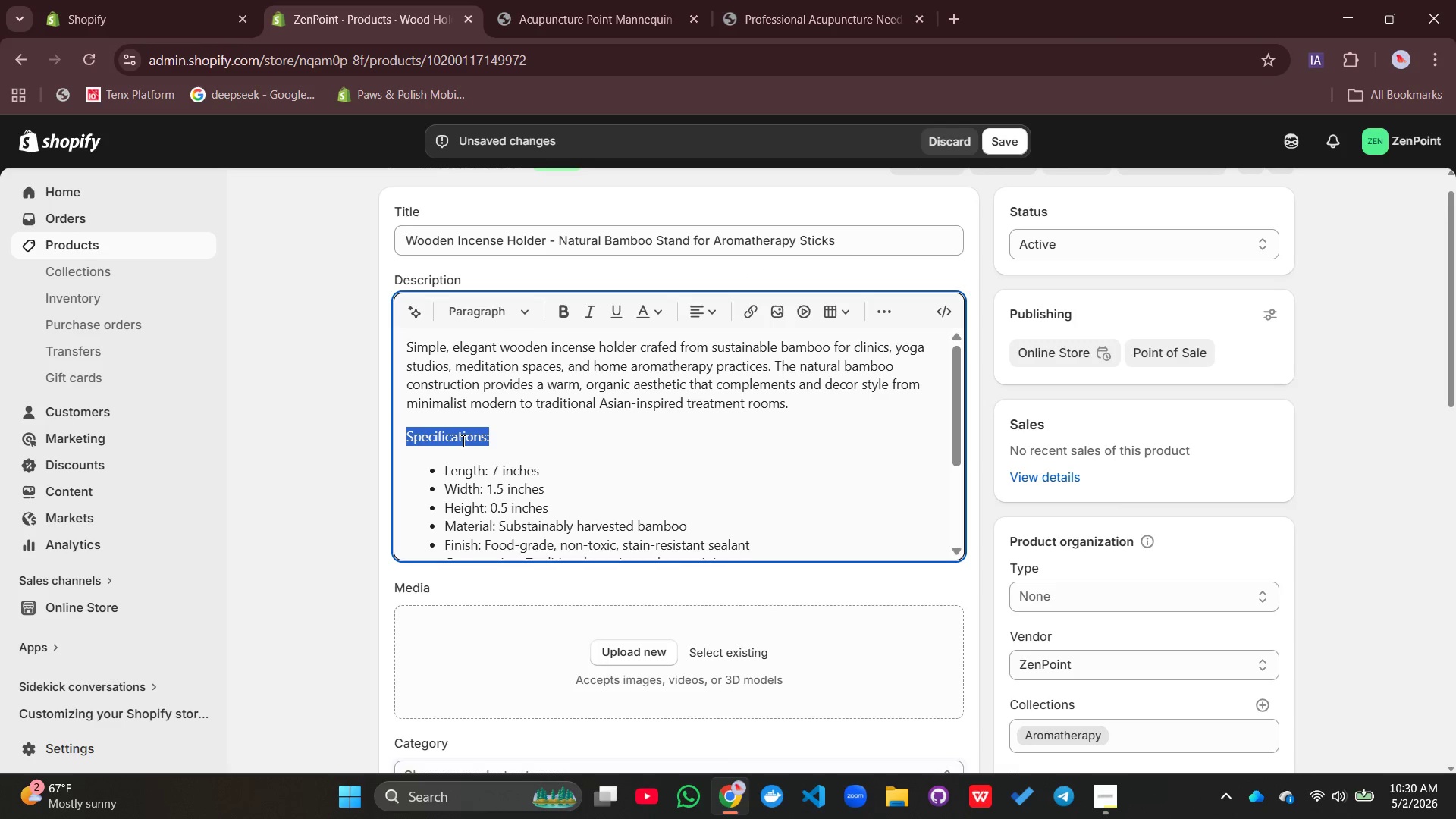 
triple_click([462, 441])
 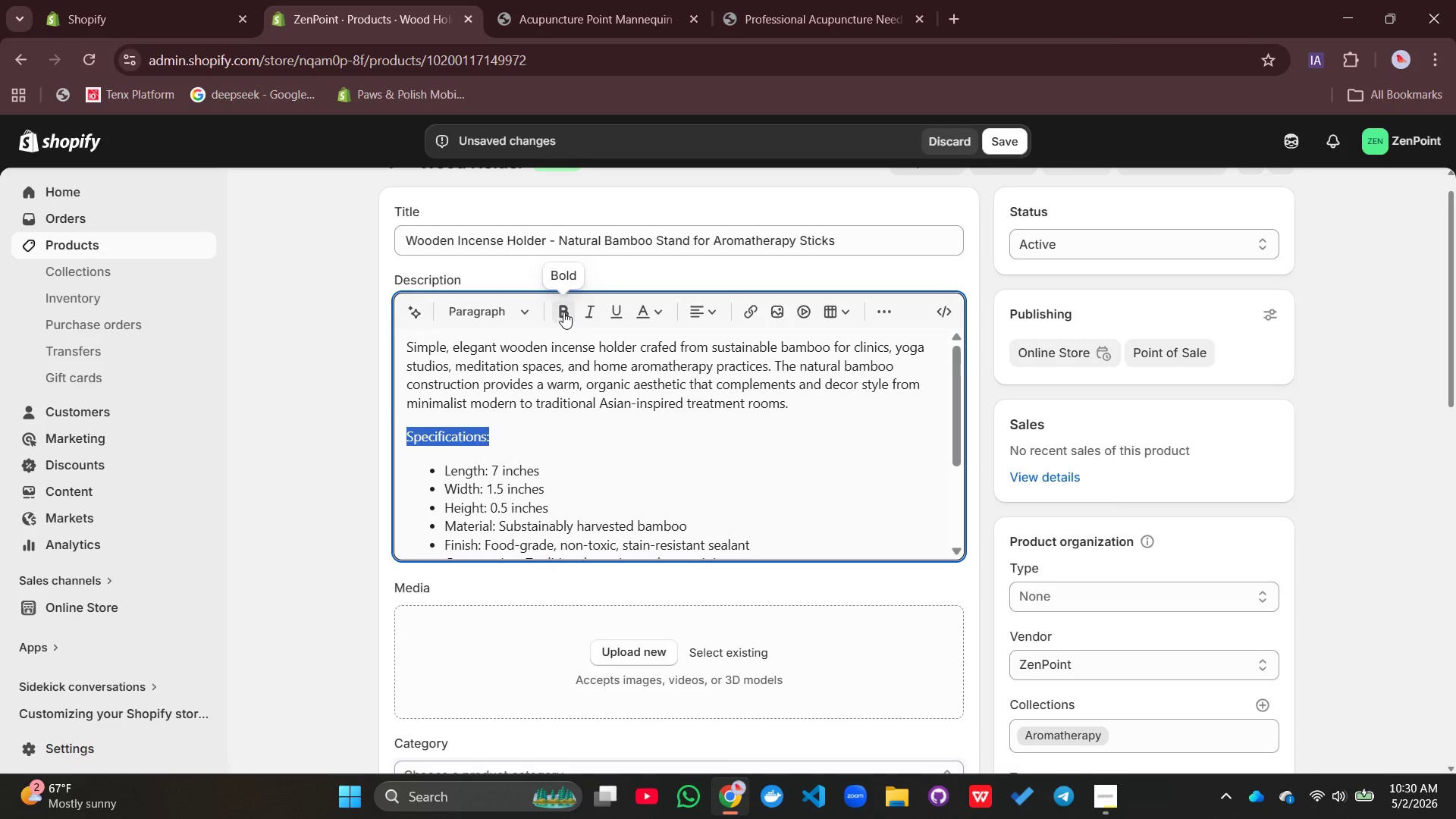 
left_click([563, 312])
 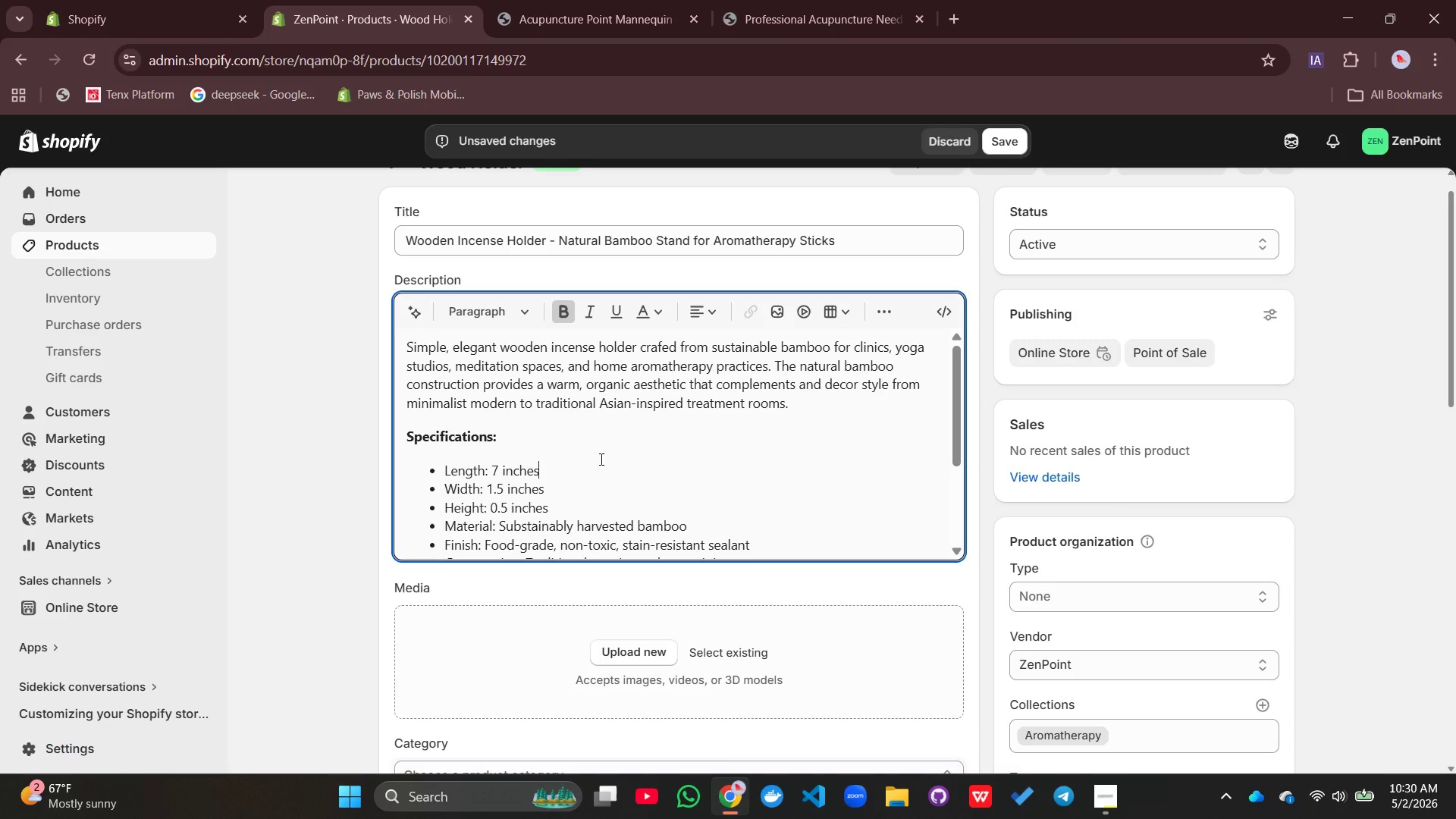 
left_click([600, 459])
 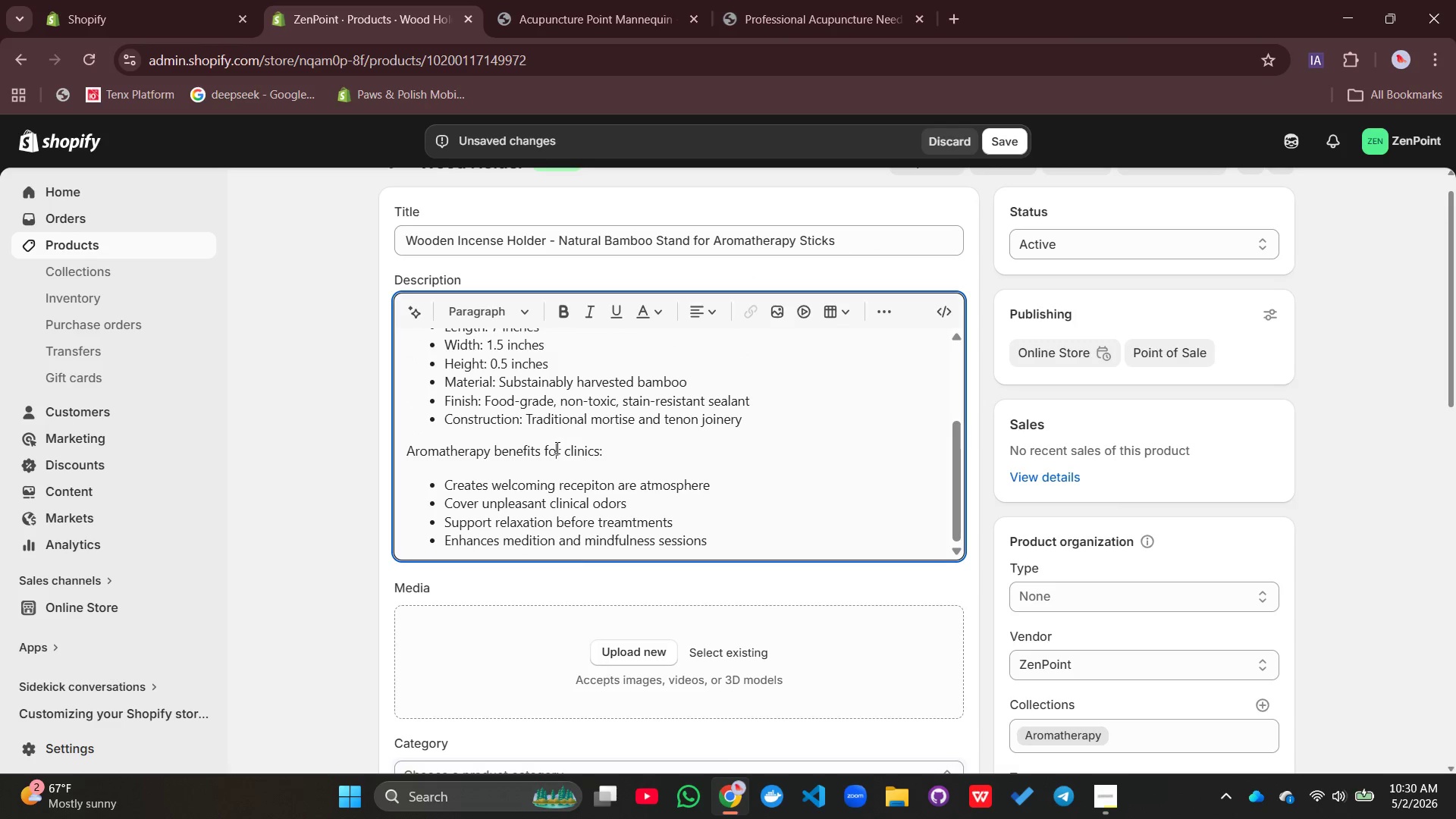 
double_click([556, 447])
 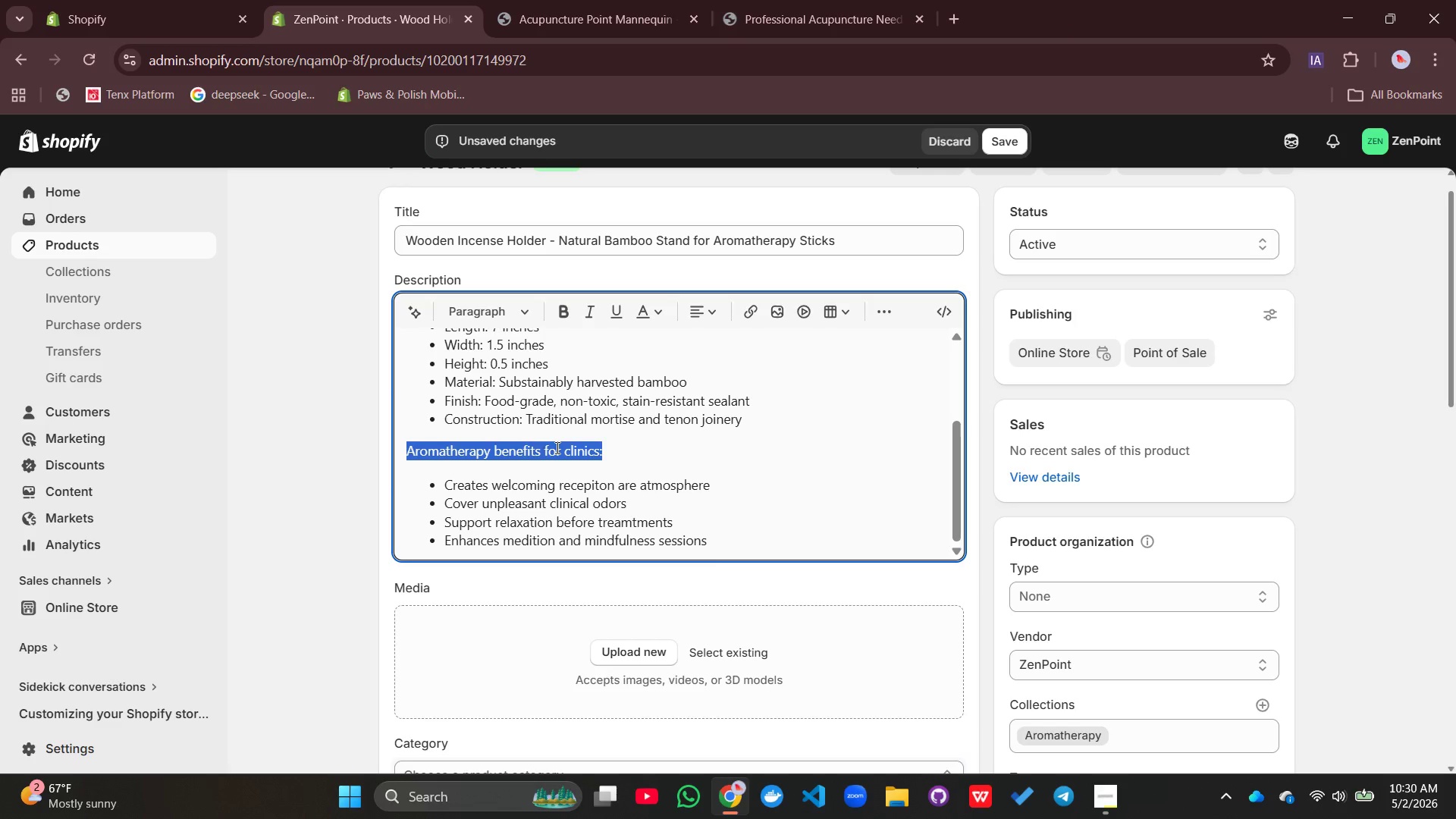 
triple_click([556, 447])
 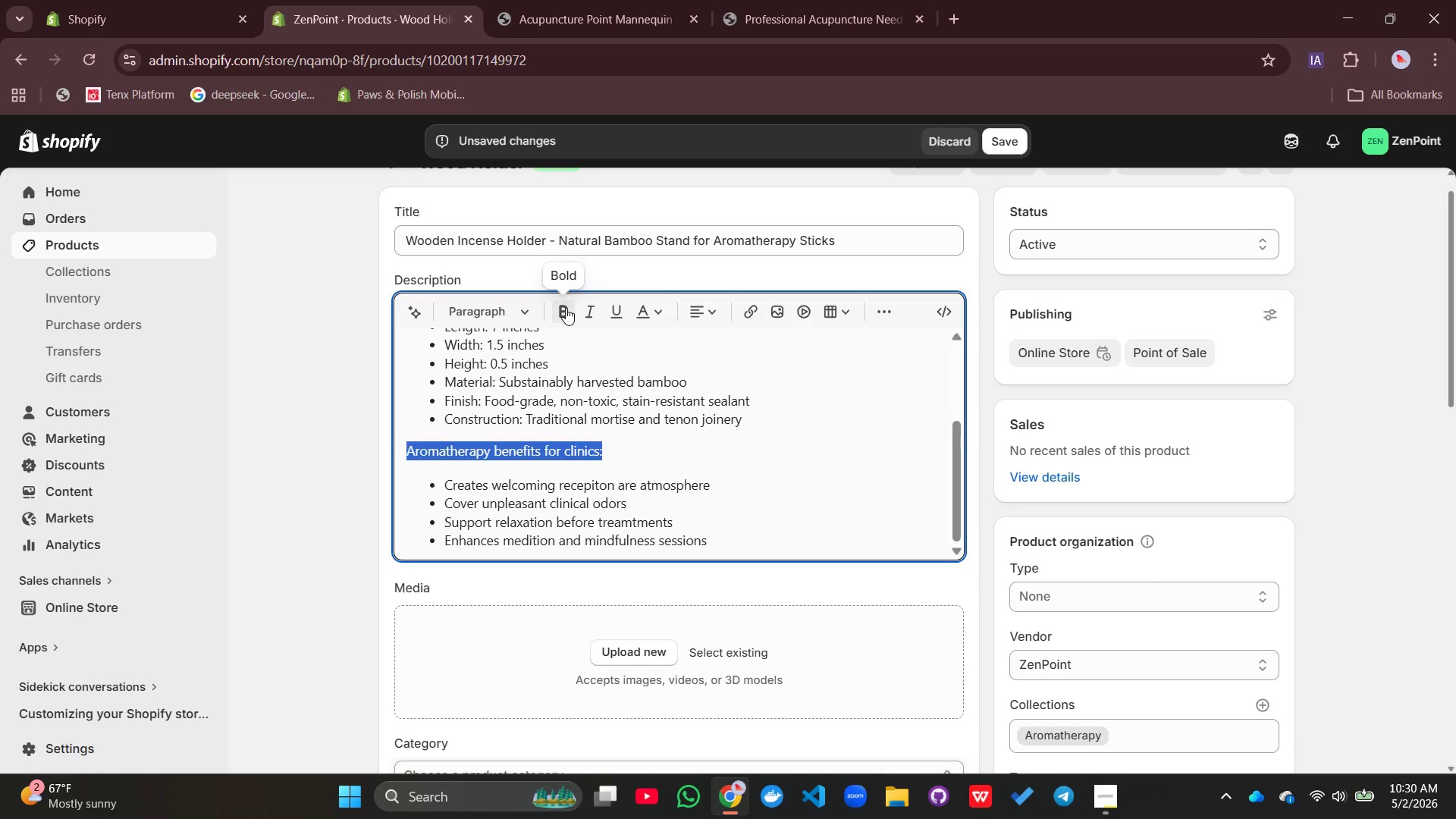 
left_click([566, 308])
 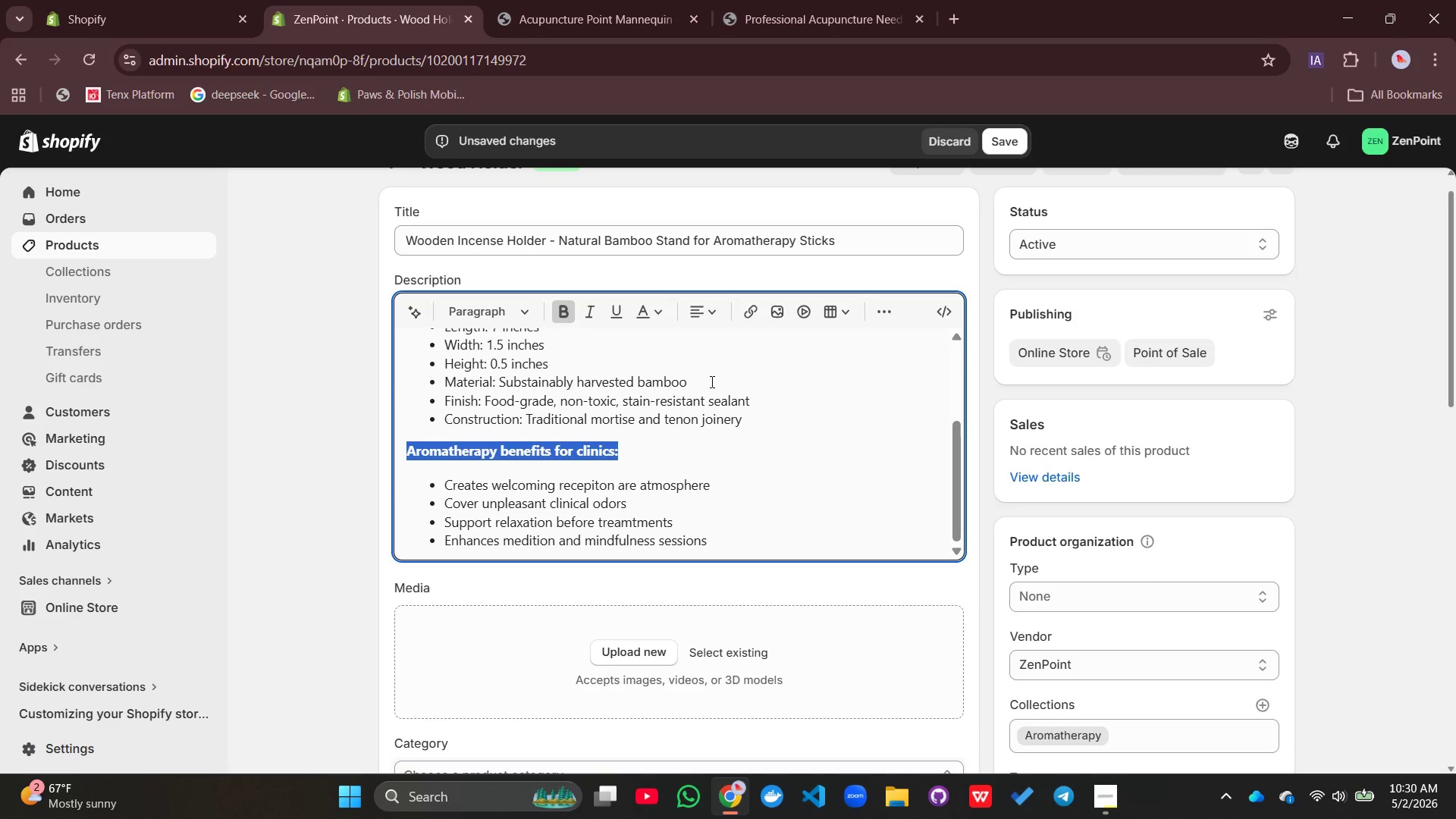 
mouse_move([735, 400])
 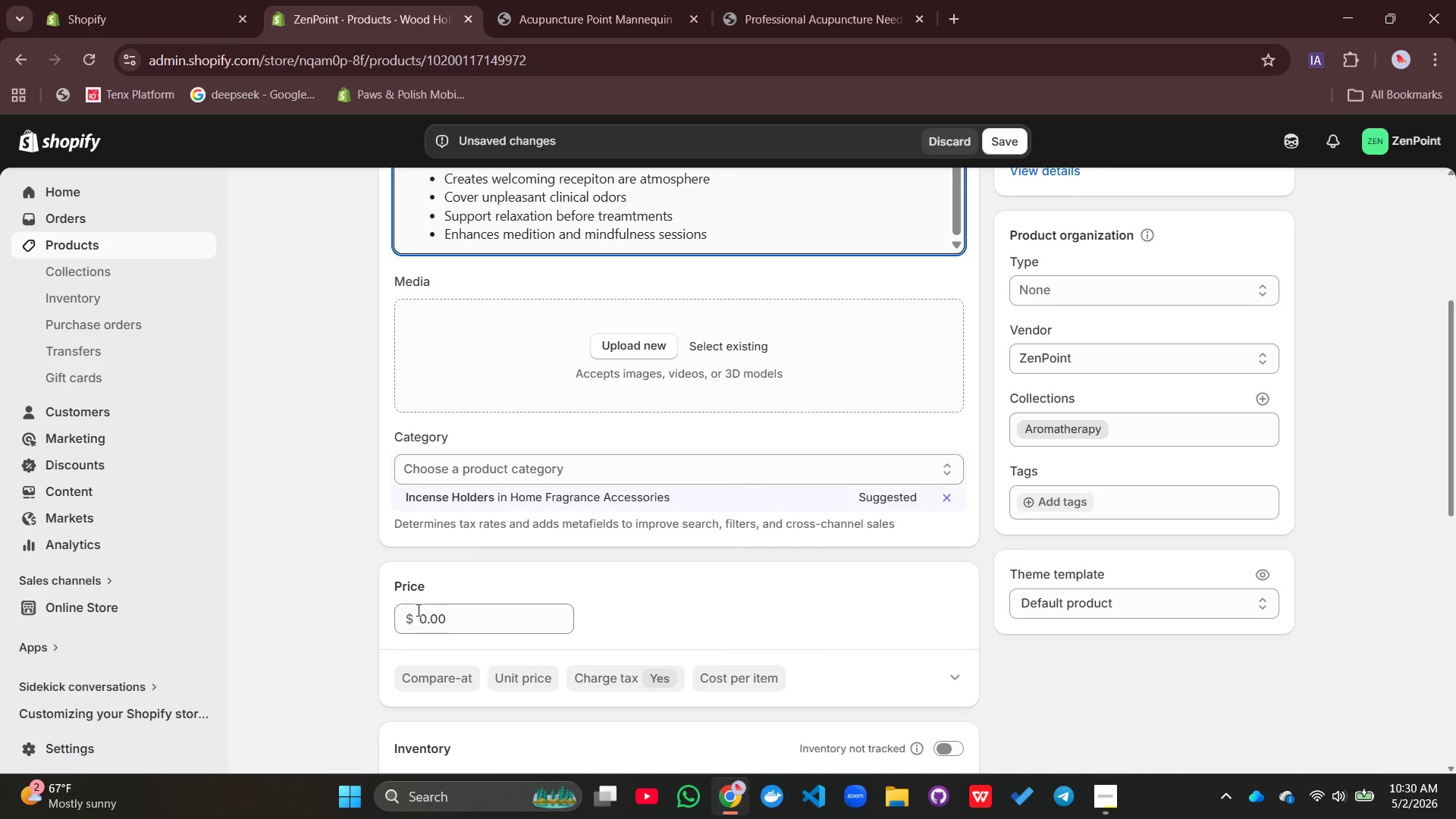 
left_click([419, 615])
 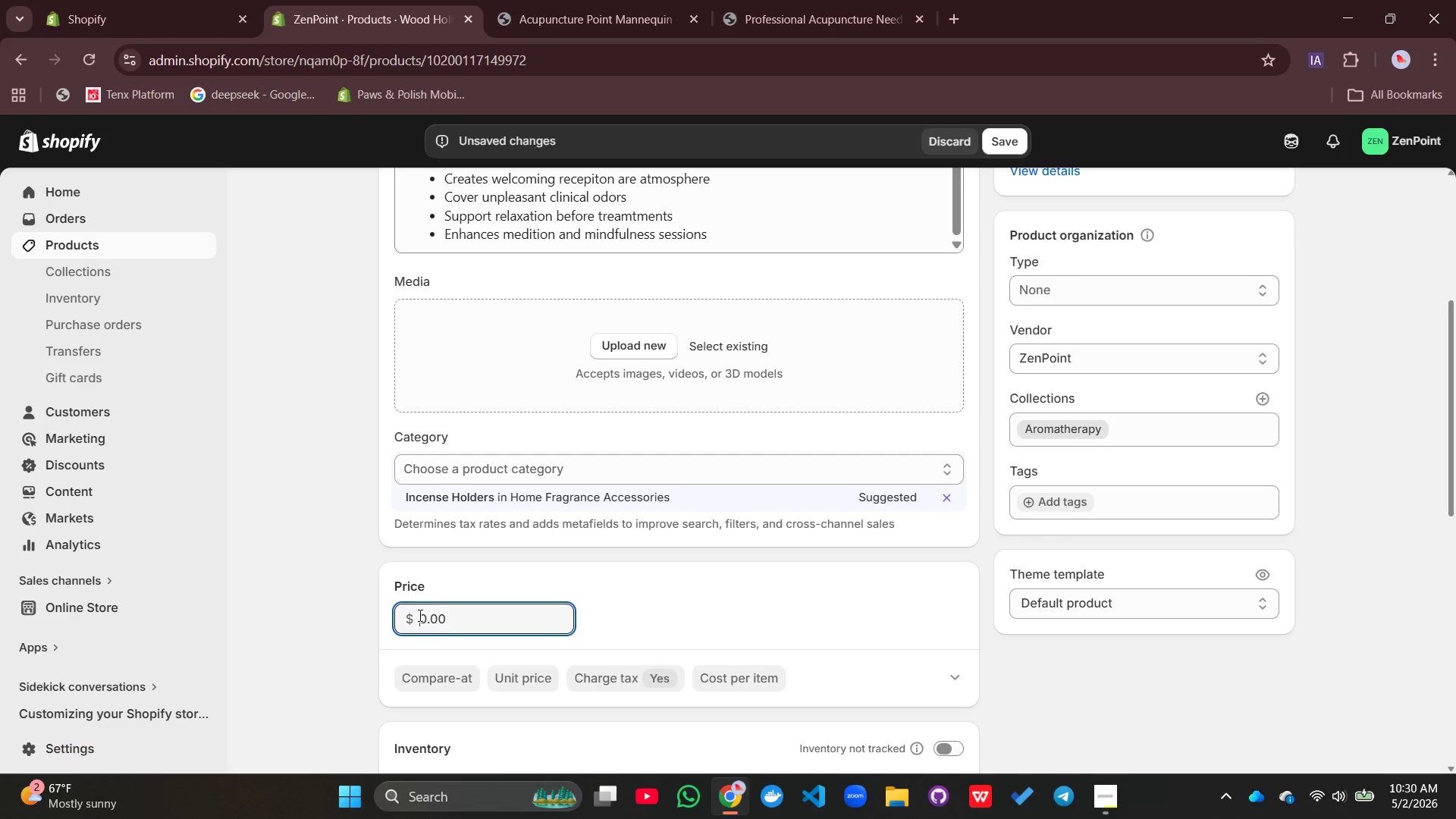 
wait(5.39)
 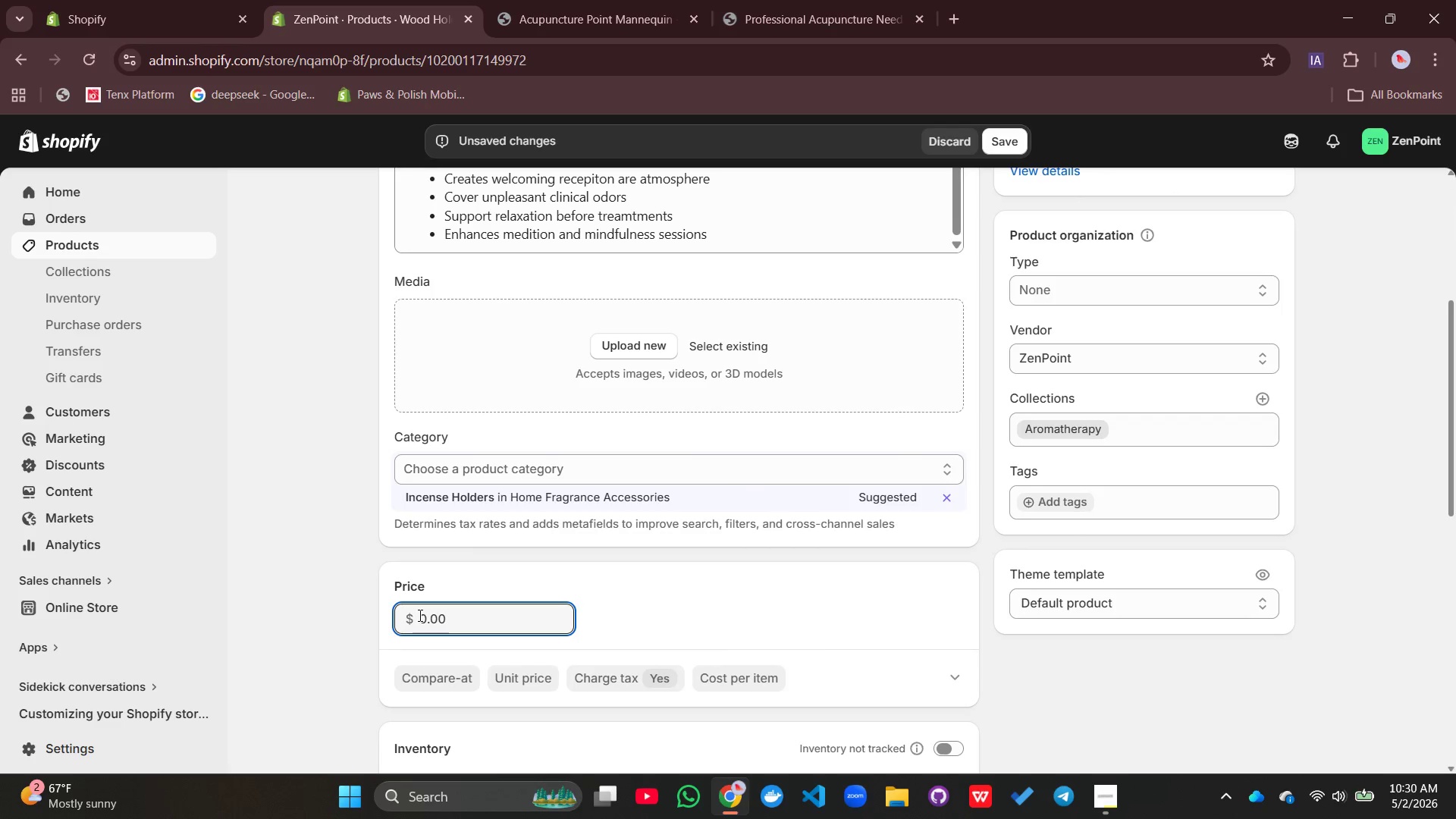 
type(9.99)
key(Backspace)
key(Backspace)
key(Backspace)
key(Backspace)
key(Backspace)
 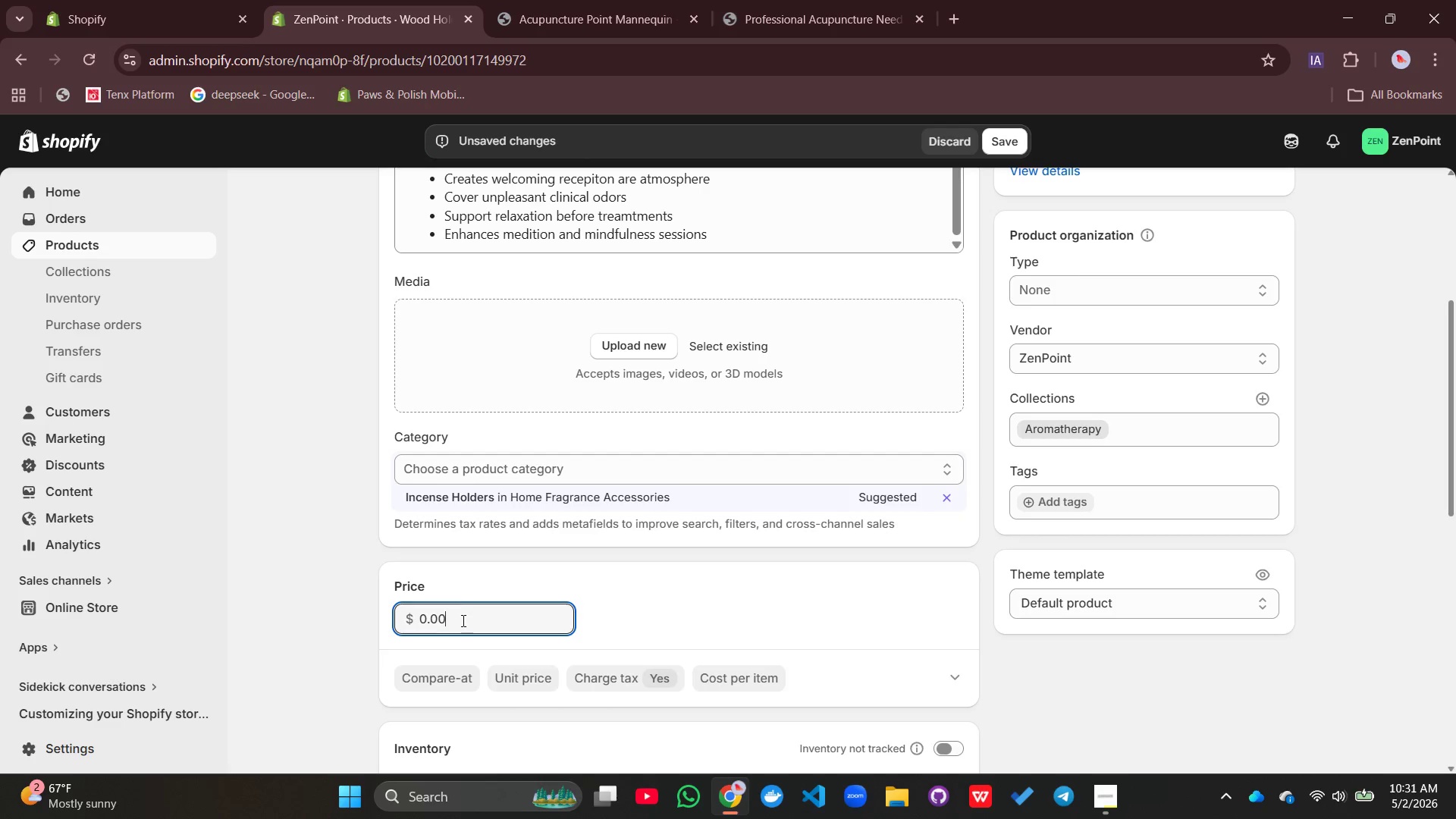 
left_click_drag(start_coordinate=[462, 620], to_coordinate=[411, 627])
 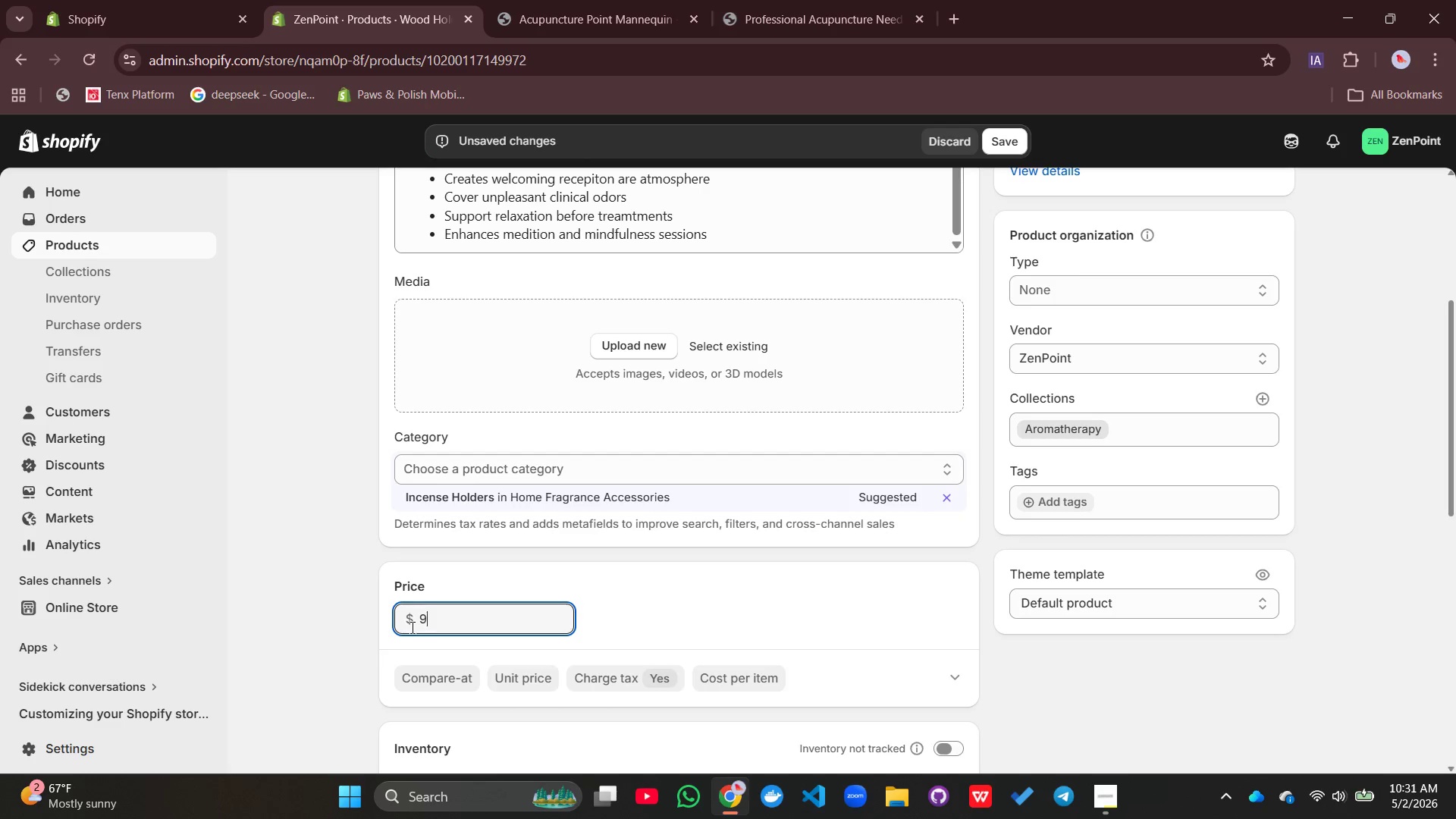 
type(9.99)
 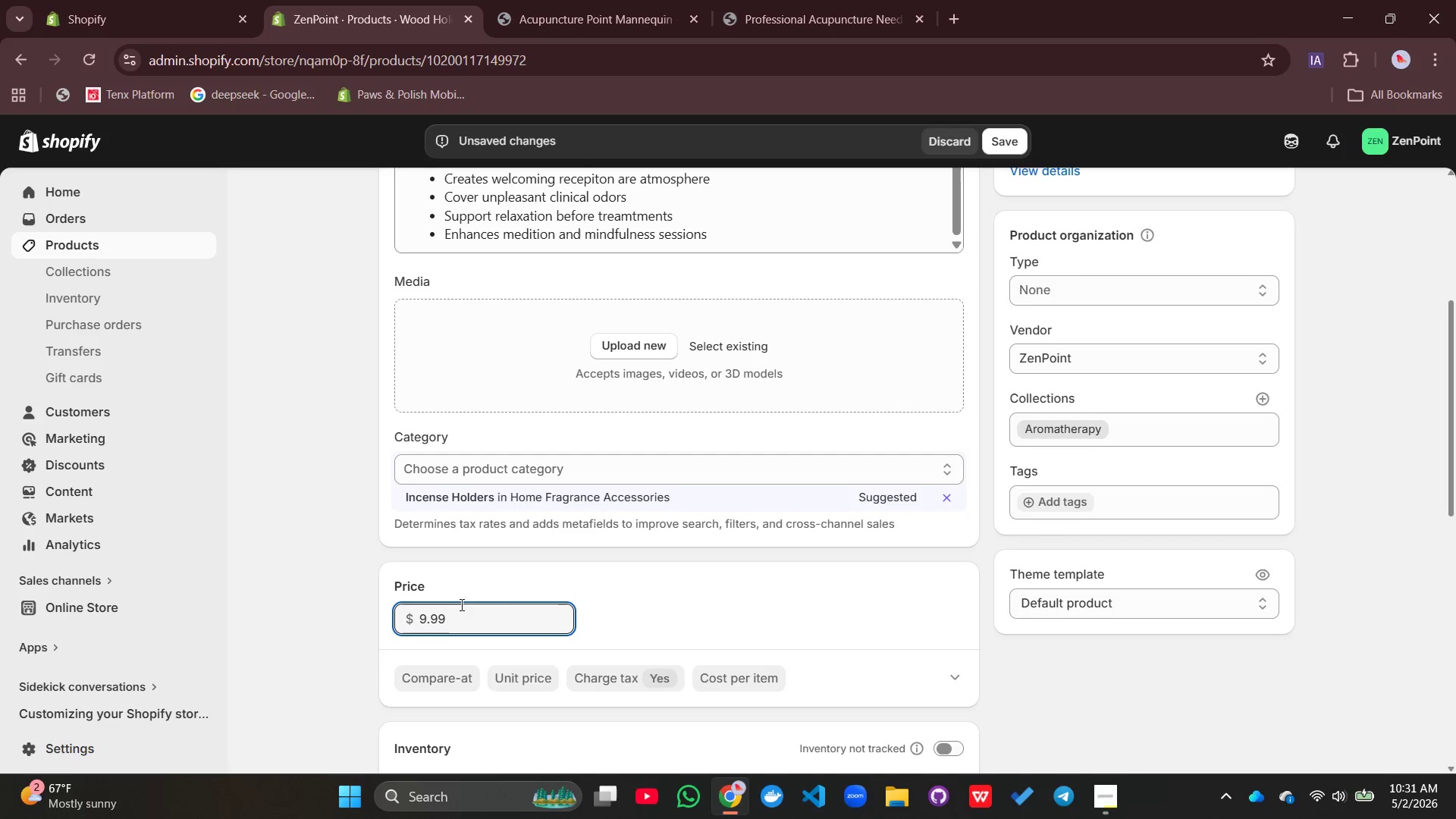 
mouse_move([611, 593])
 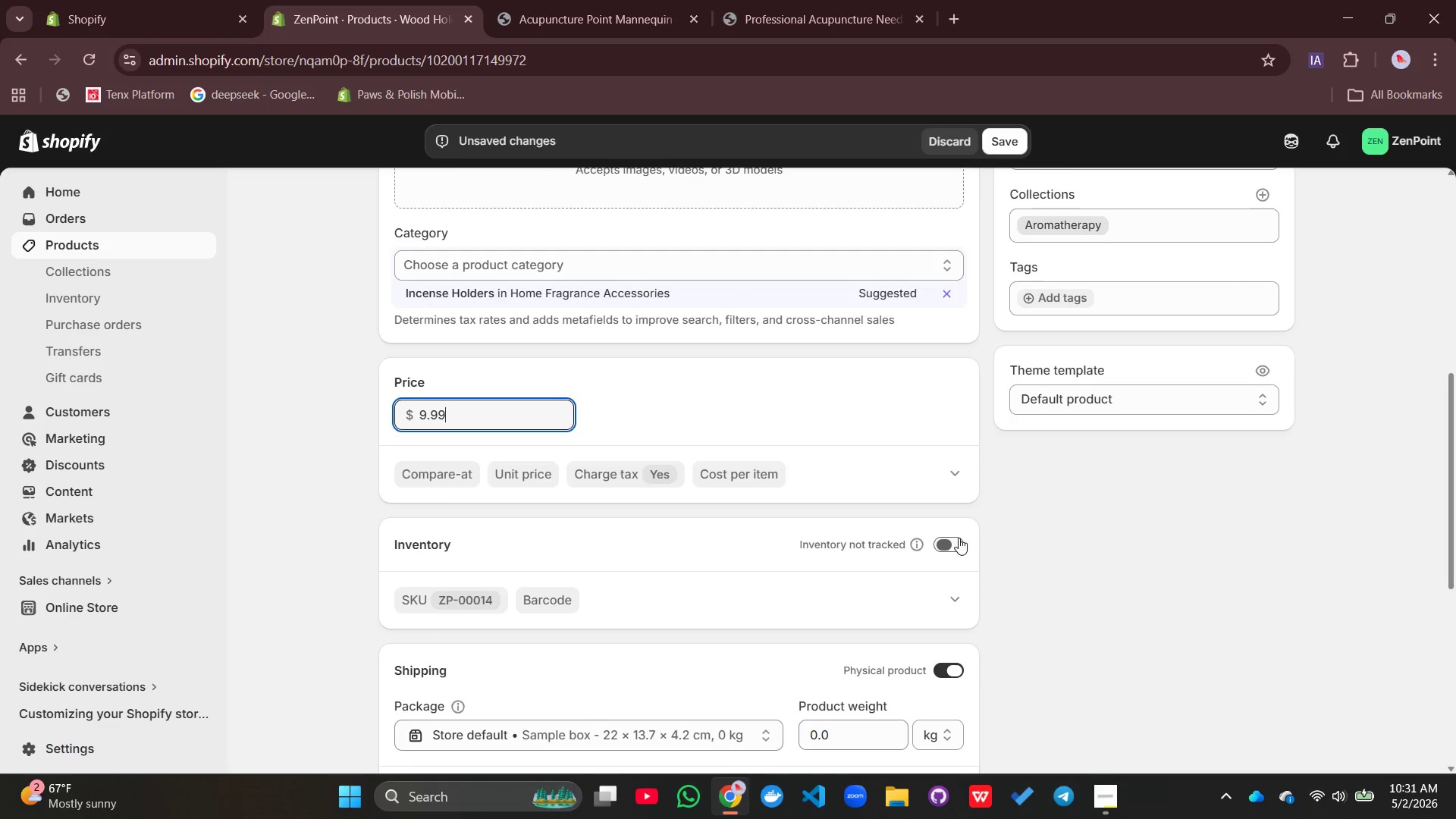 
left_click([959, 538])
 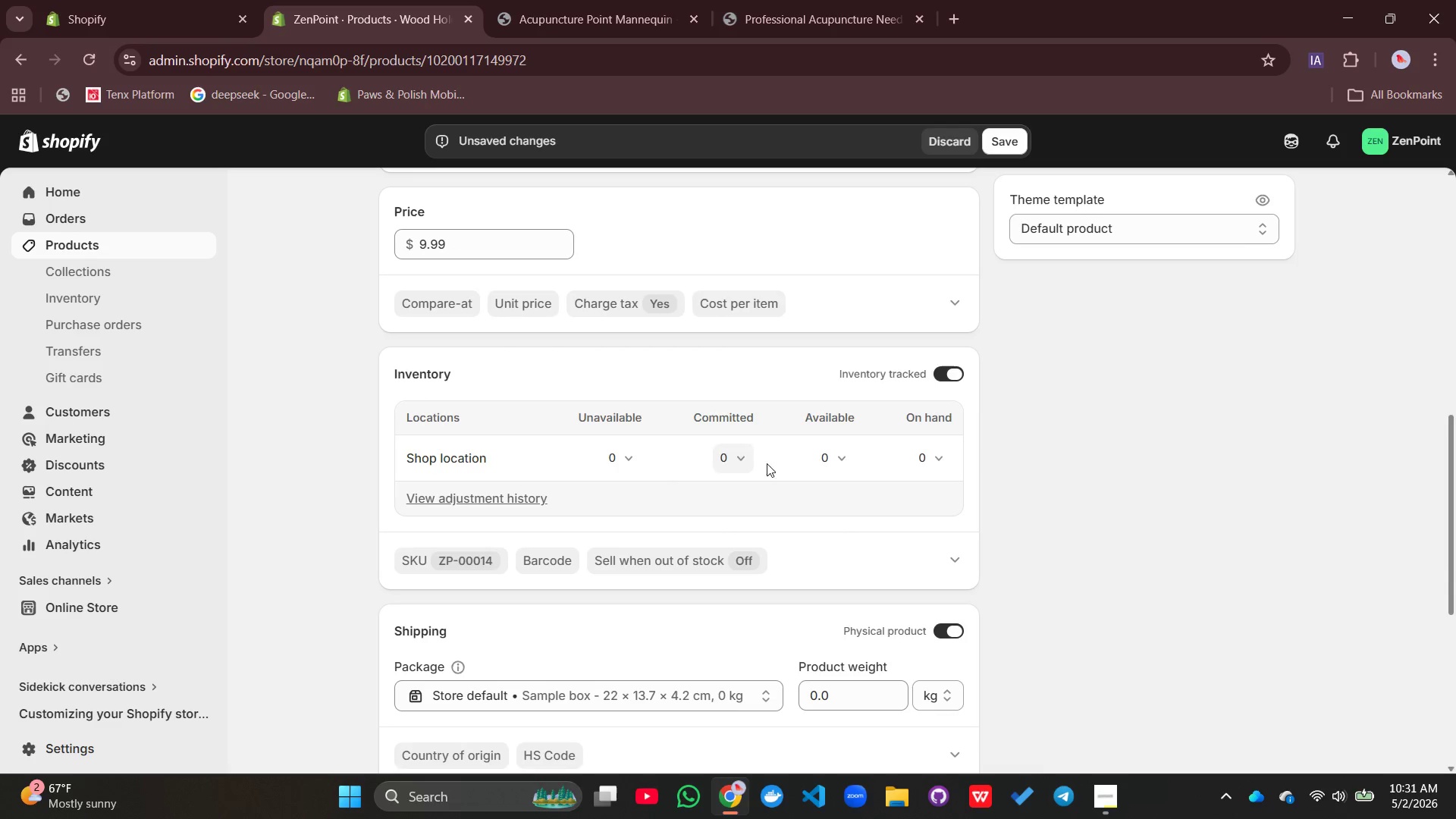 
left_click([825, 457])
 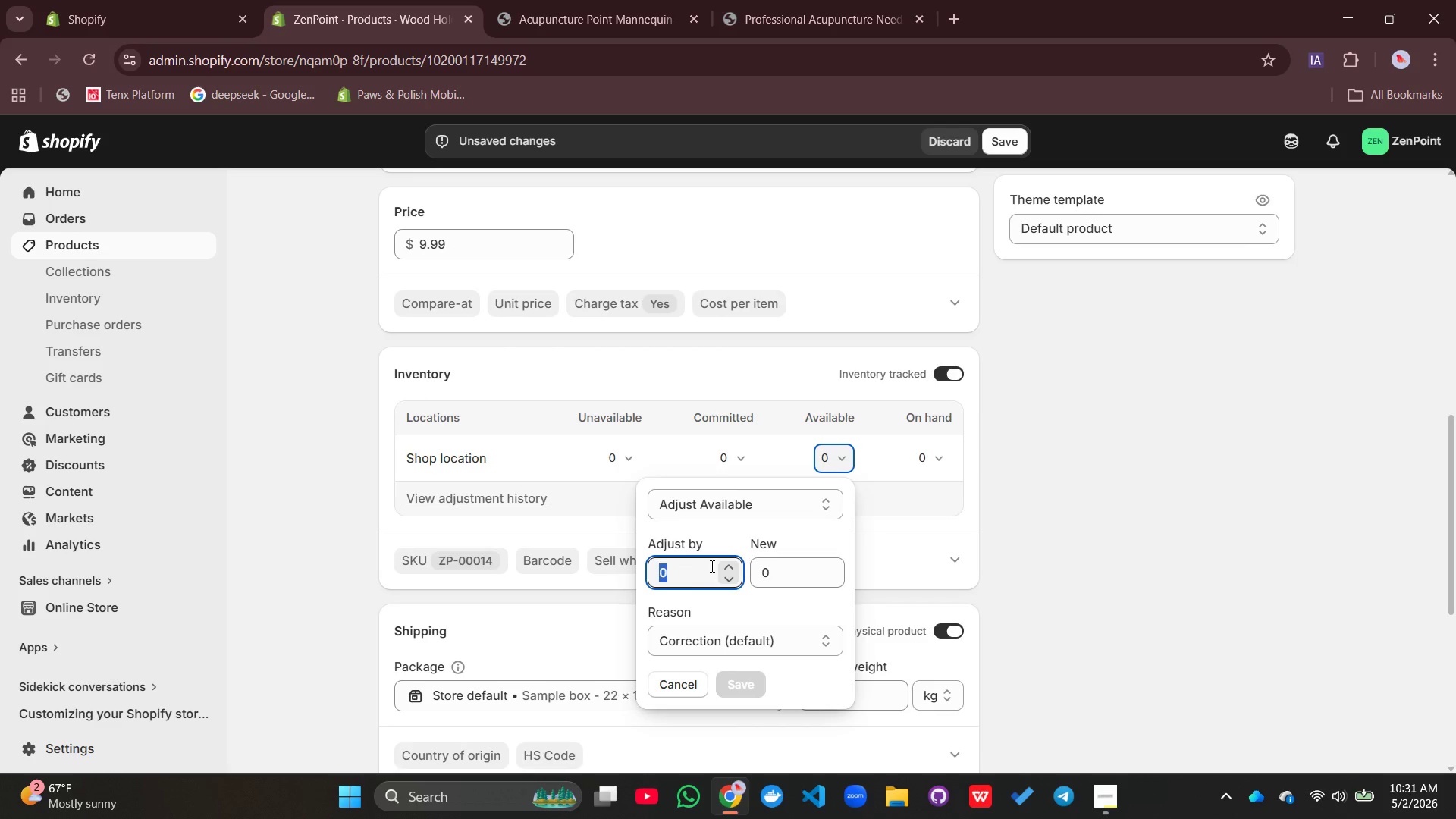 
type(400)
 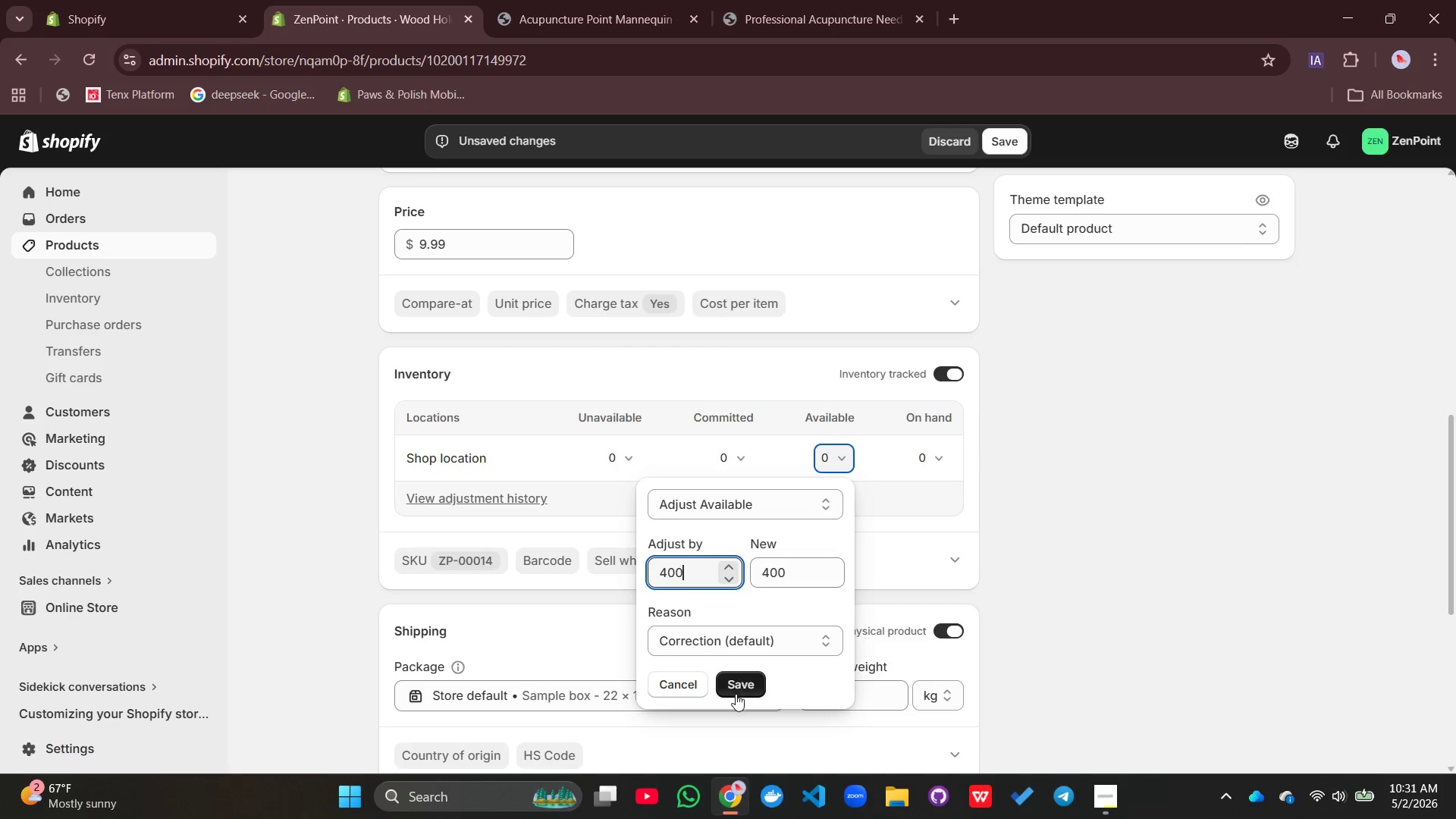 
left_click([736, 694])
 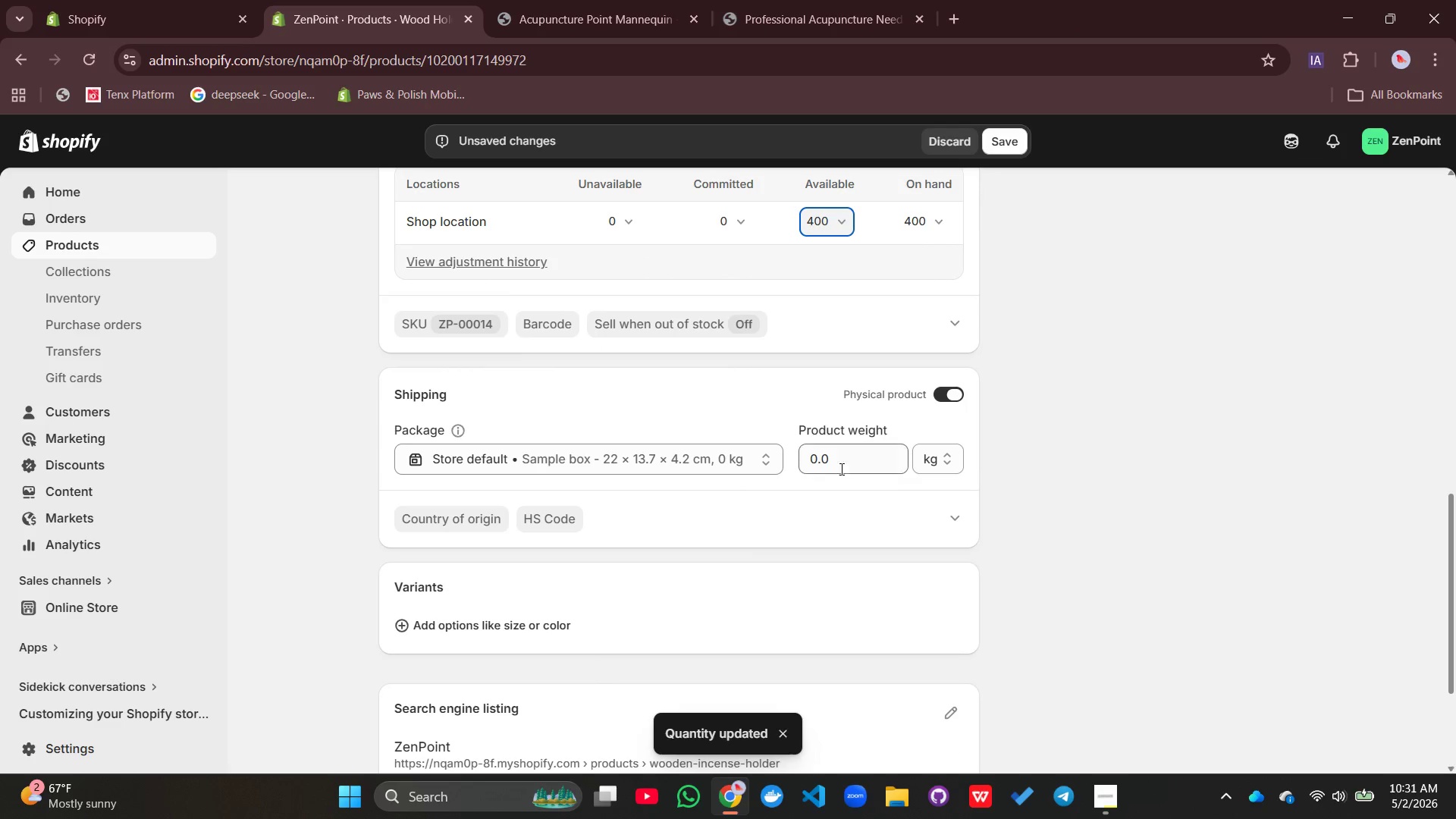 
left_click_drag(start_coordinate=[835, 460], to_coordinate=[802, 465])
 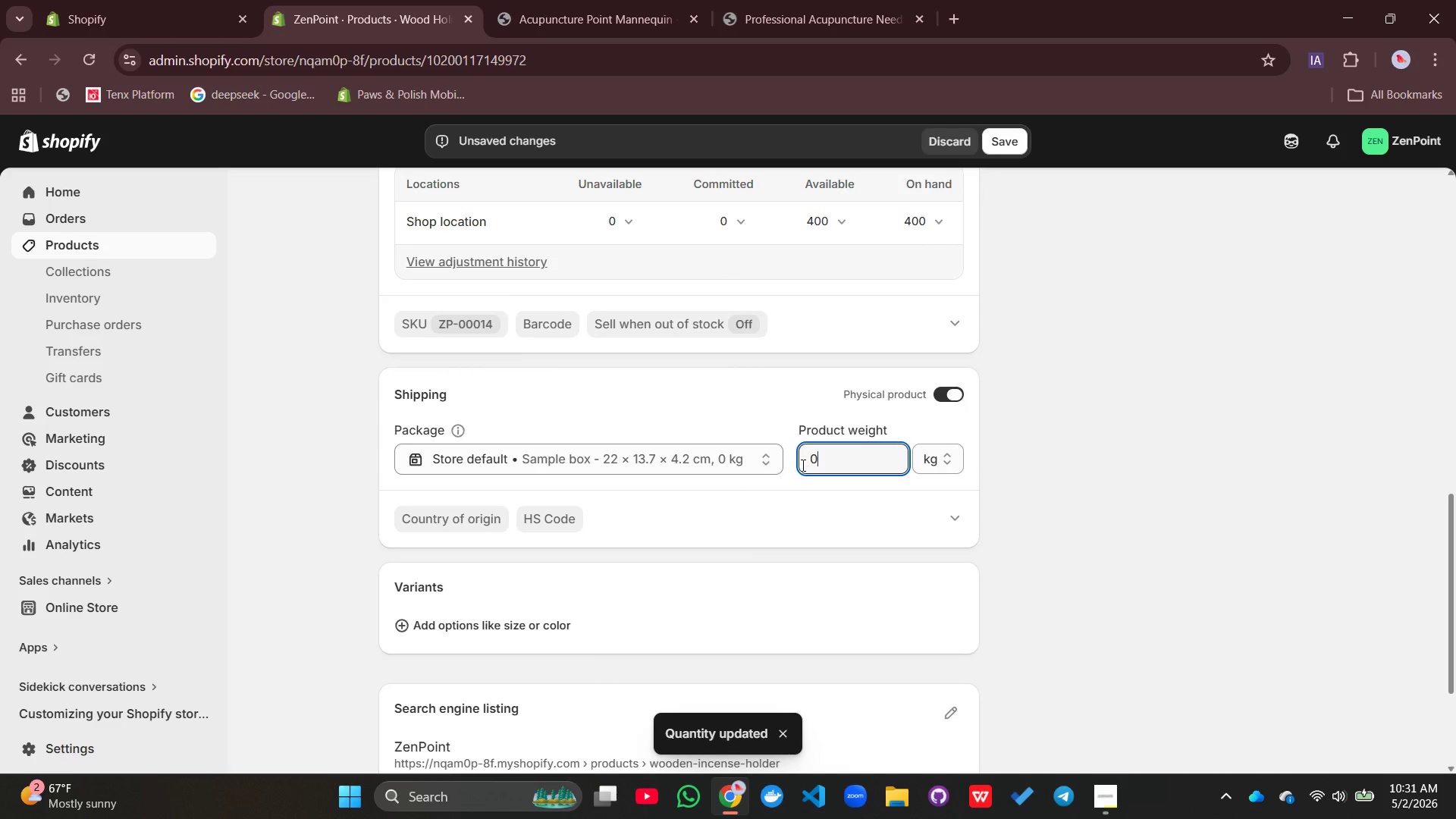 
key(0)
 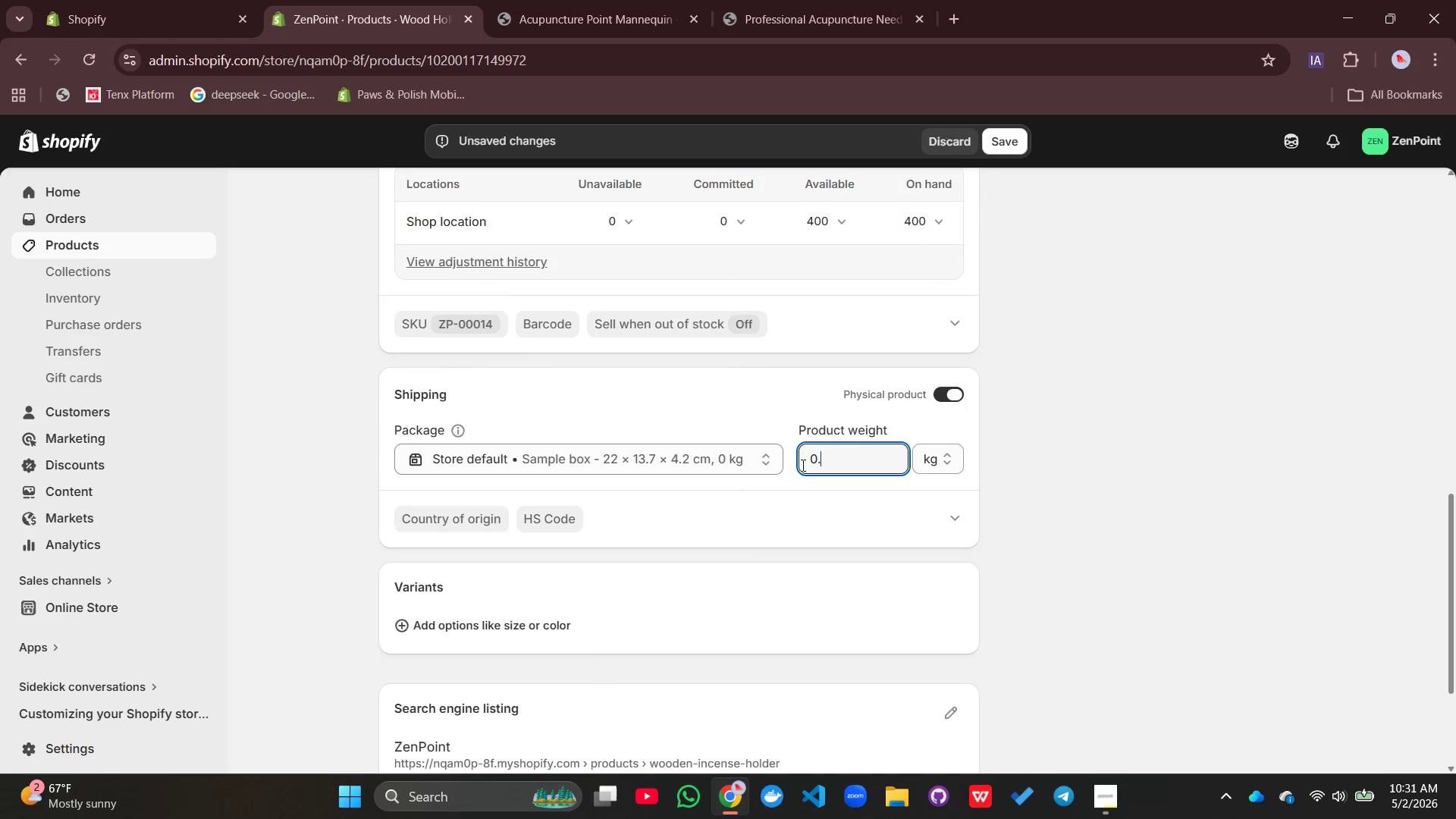 
key(Period)
 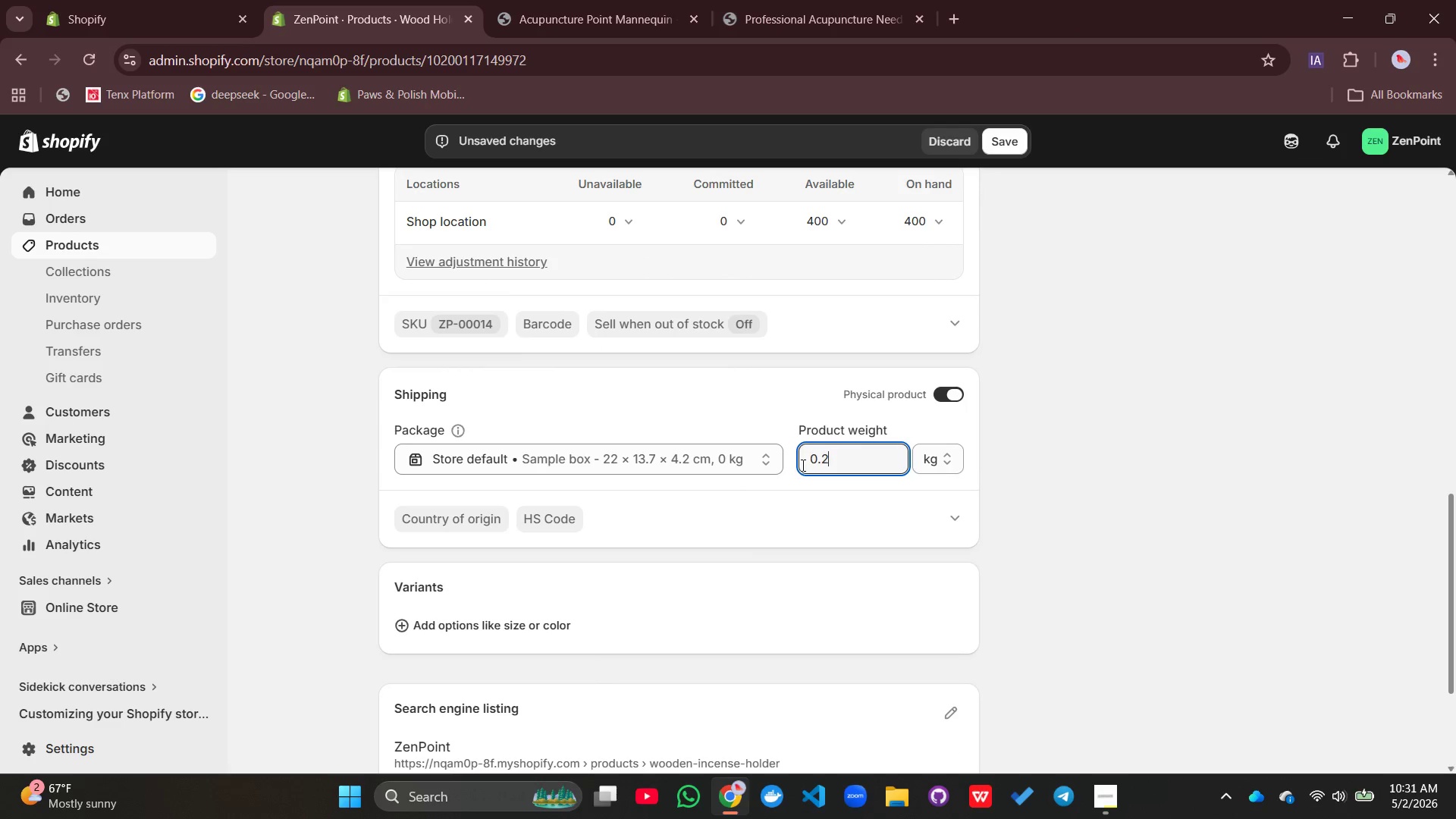 
key(2)
 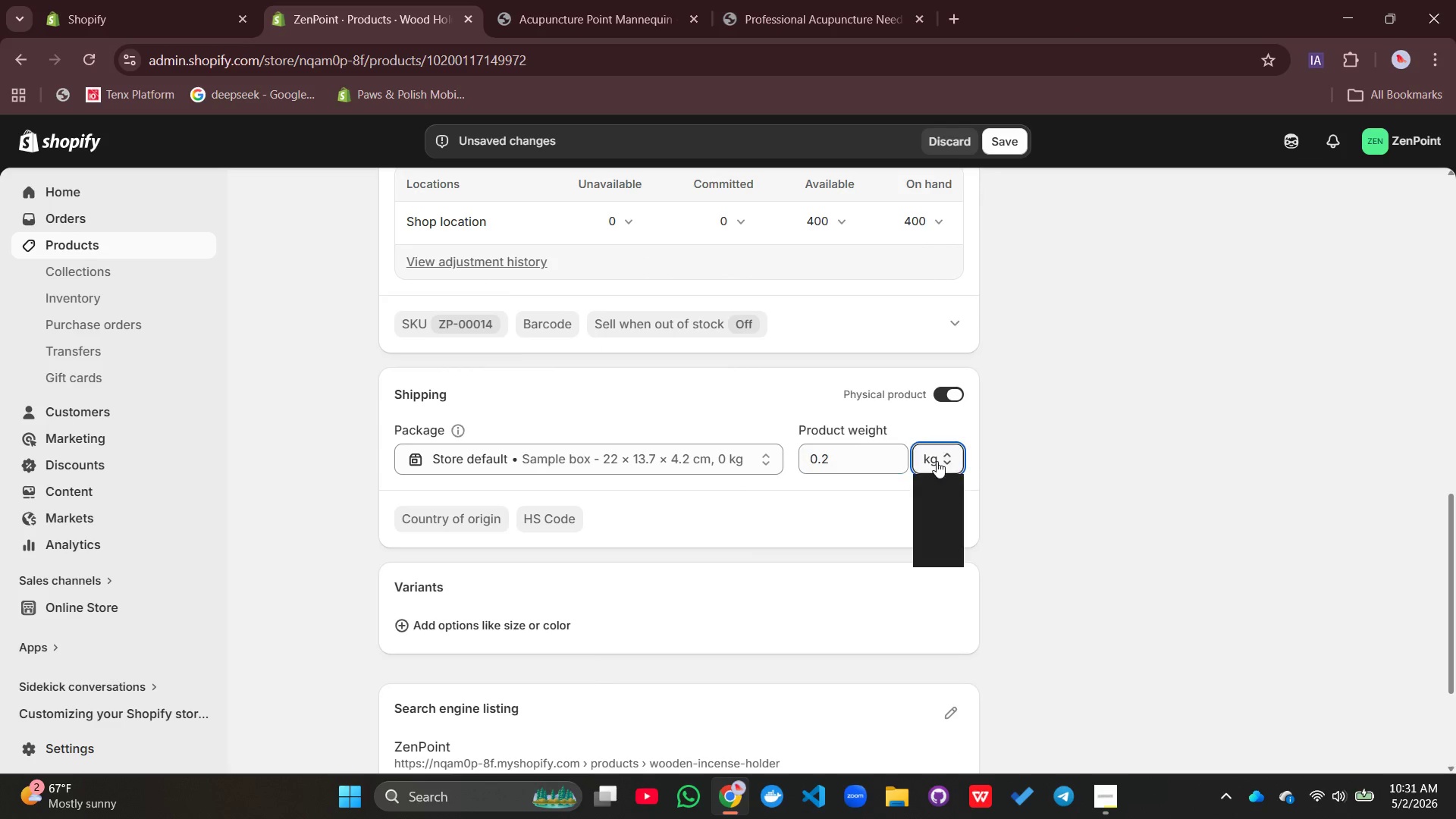 
left_click([937, 461])
 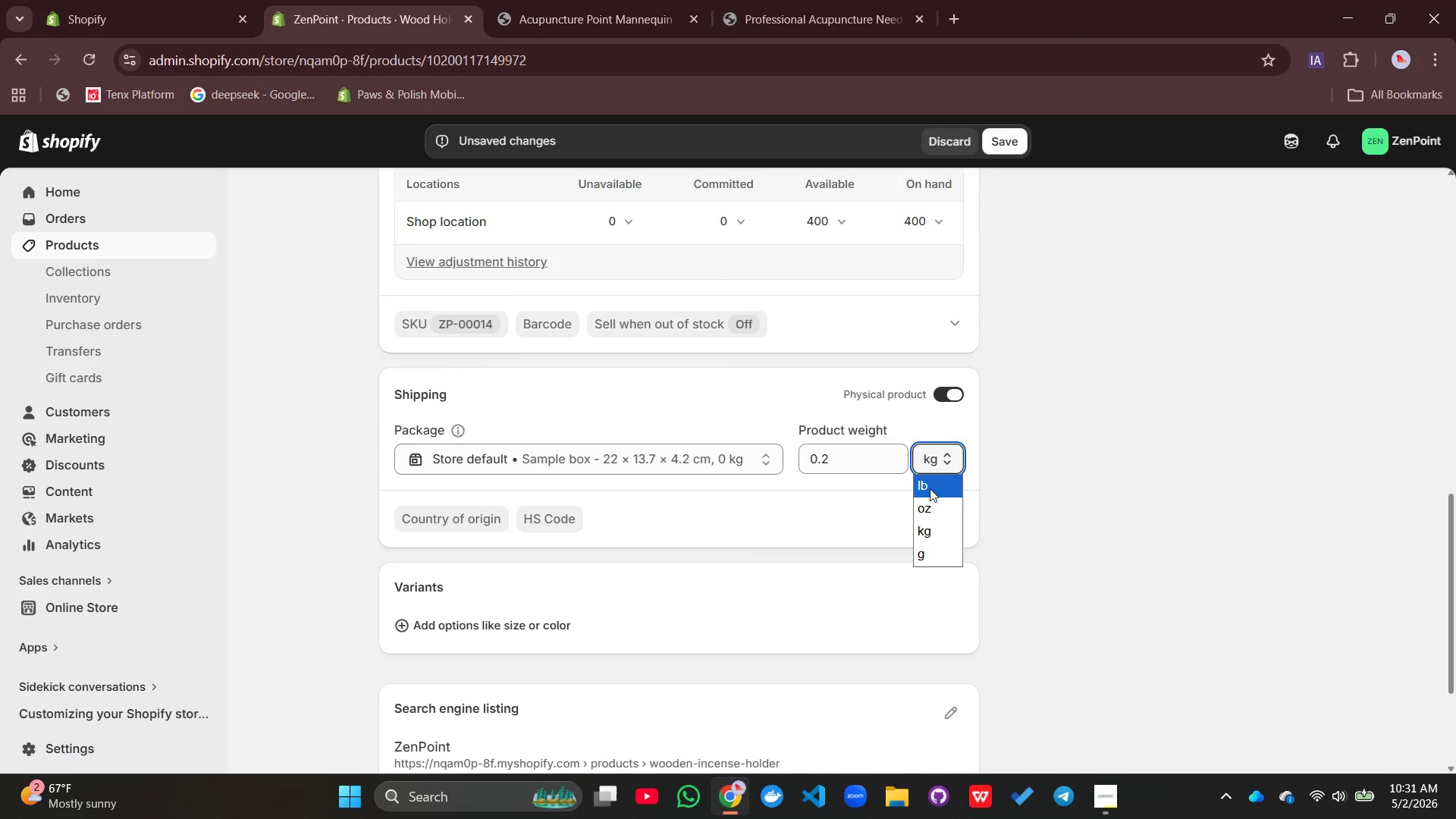 
left_click([930, 488])
 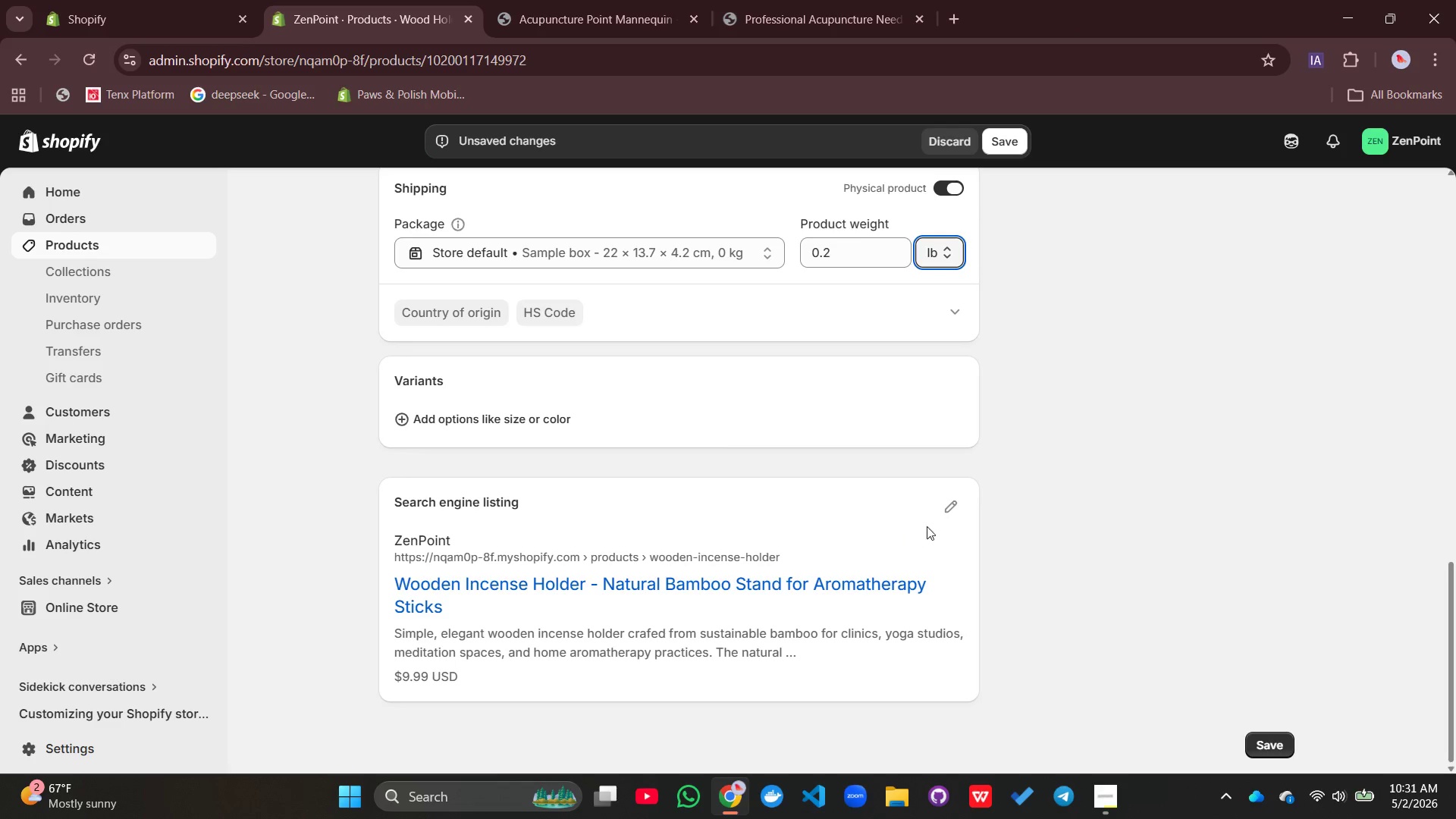 
left_click([946, 507])
 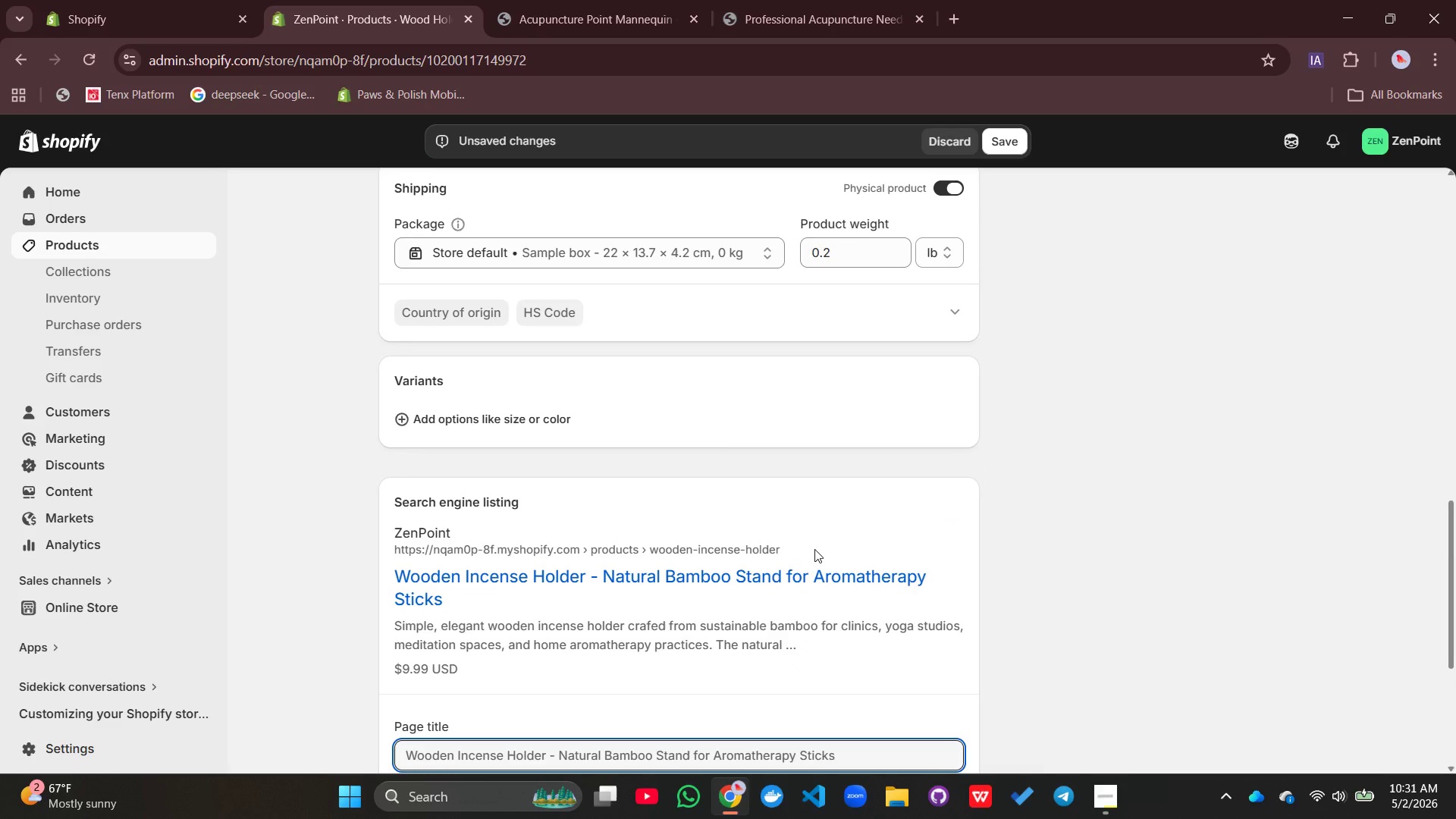 
mouse_move([832, 529])
 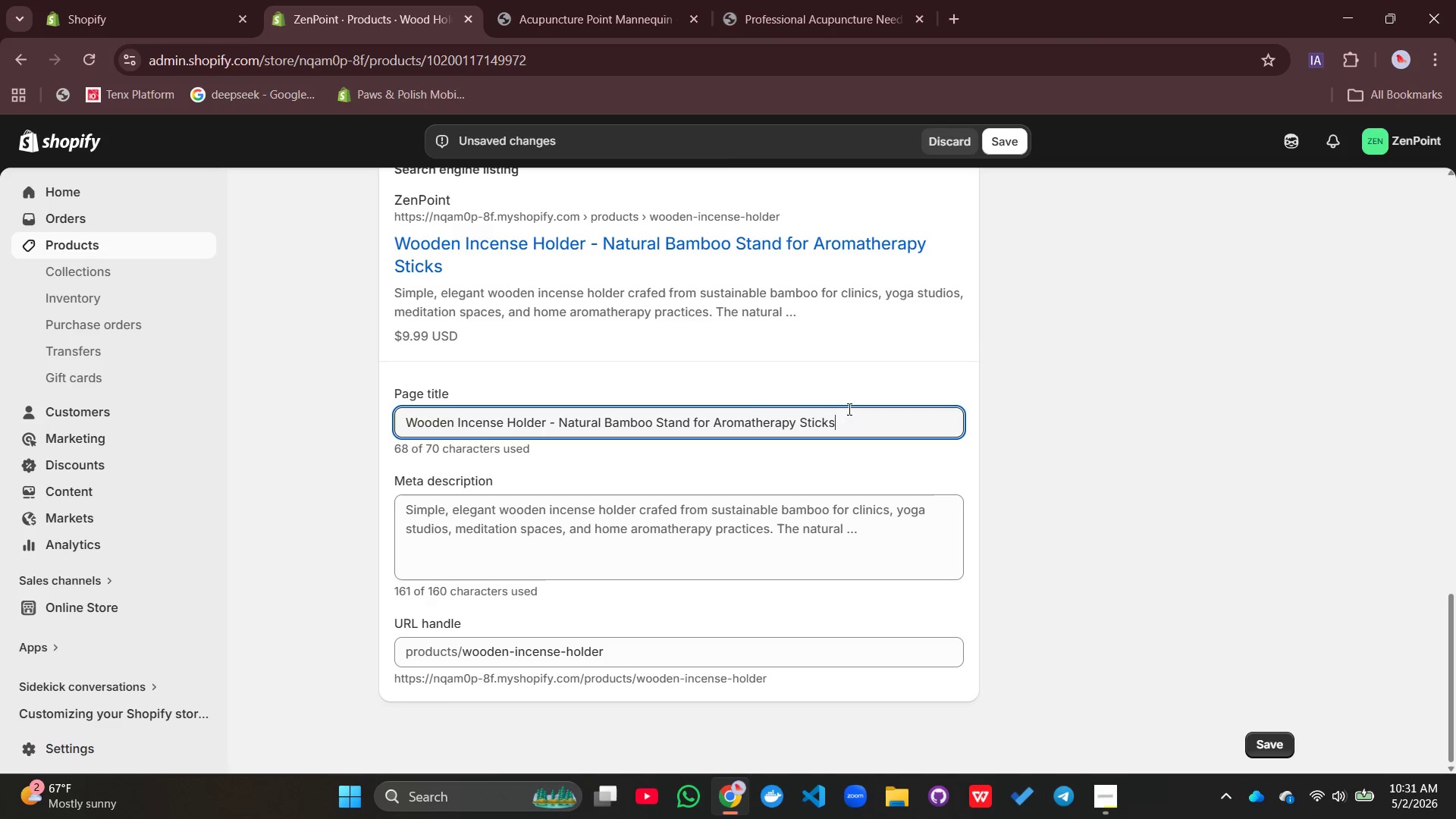 
left_click([848, 409])
 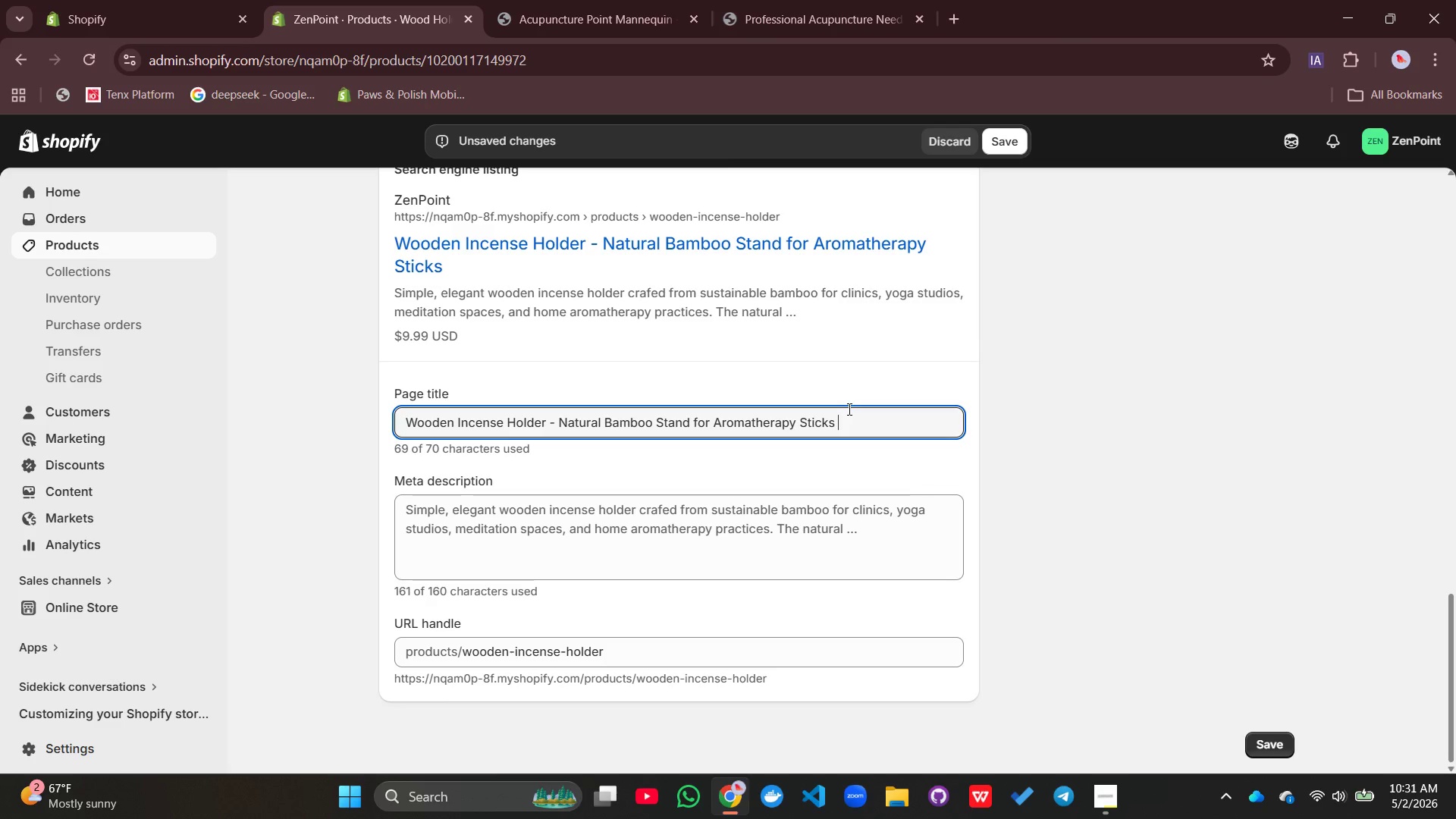 
type( | ZenPoint)
 